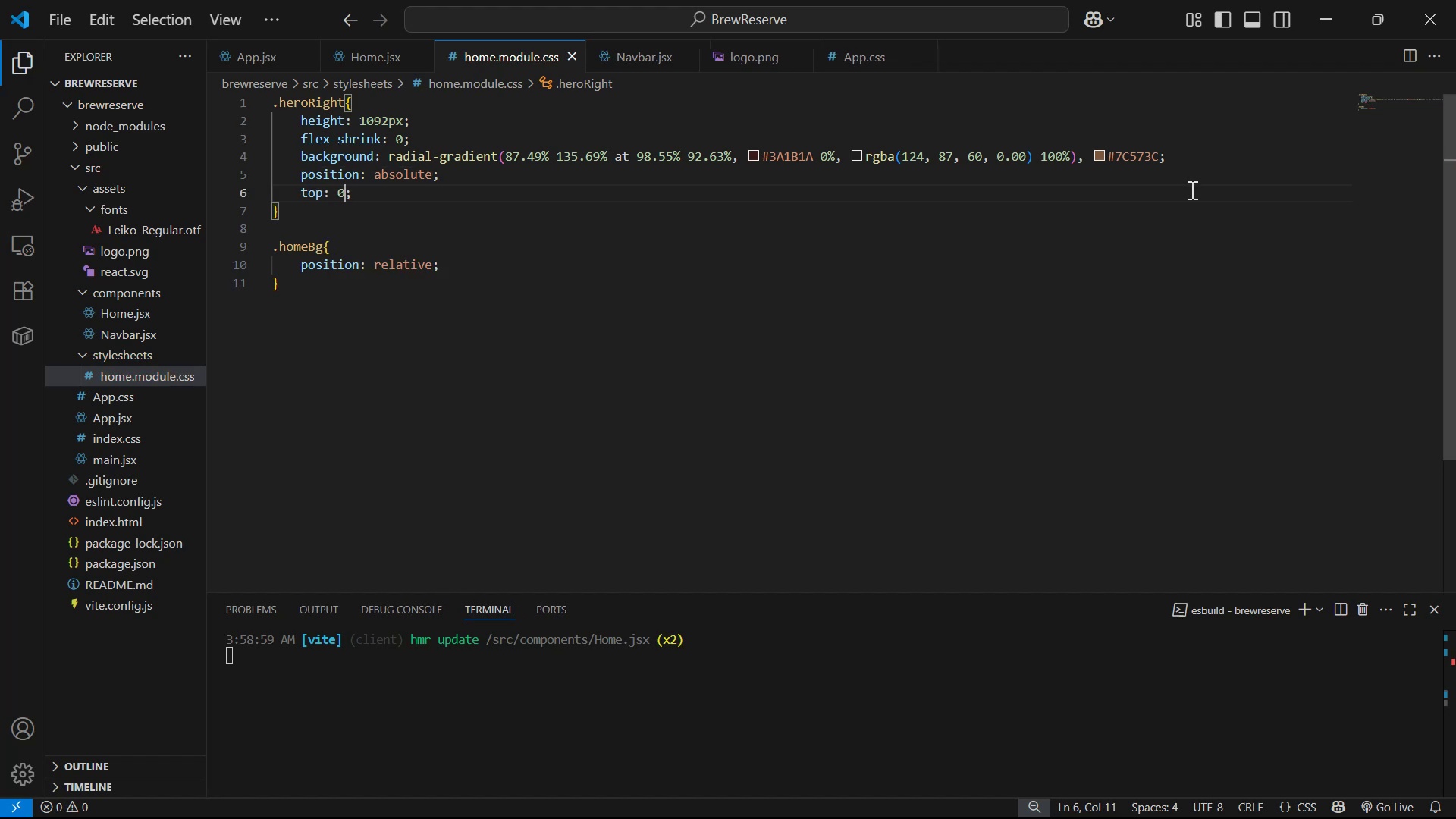 
key(Alt+Tab)
 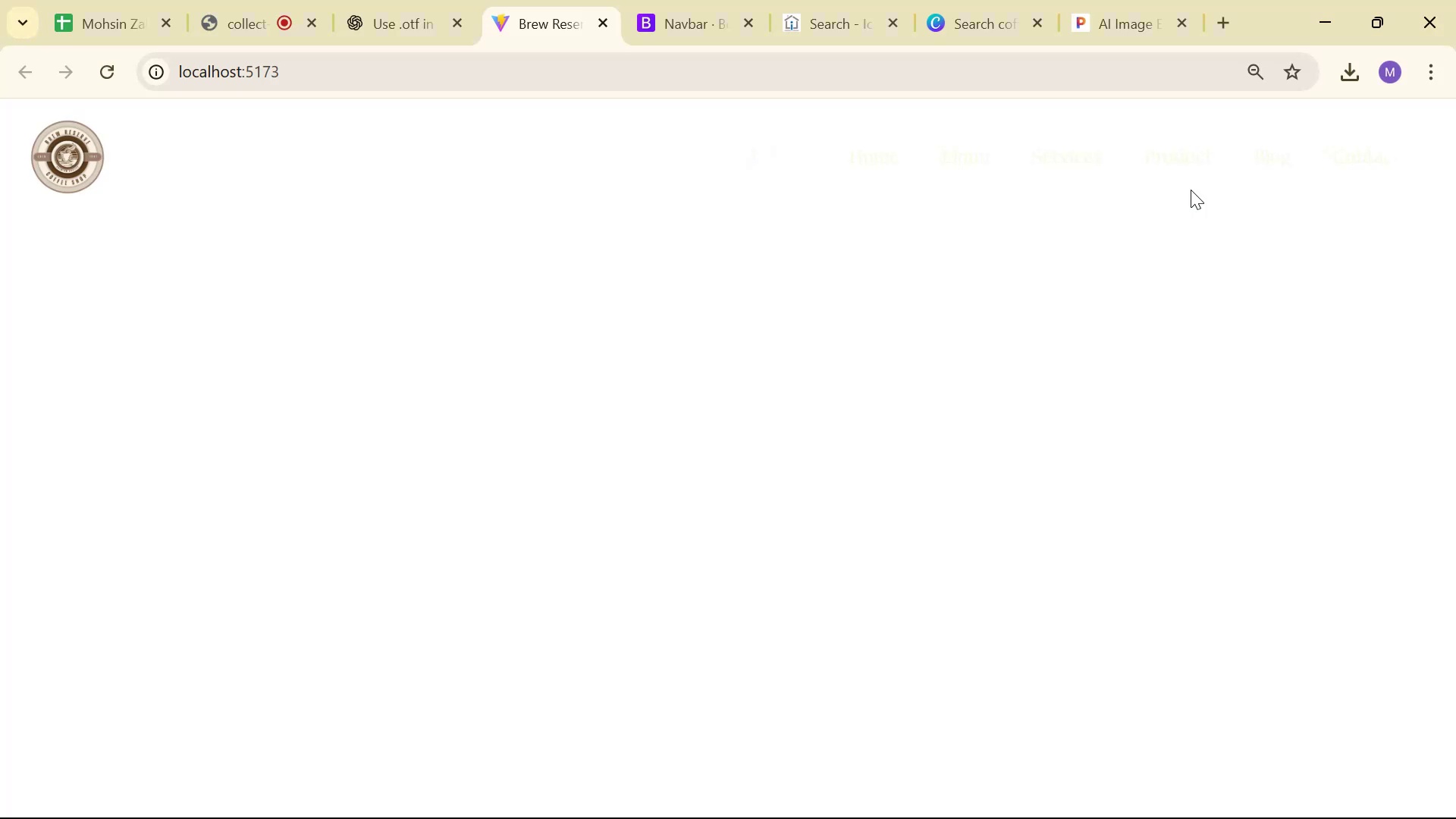 
scroll: coordinate [788, 742], scroll_direction: down, amount: 3.0
 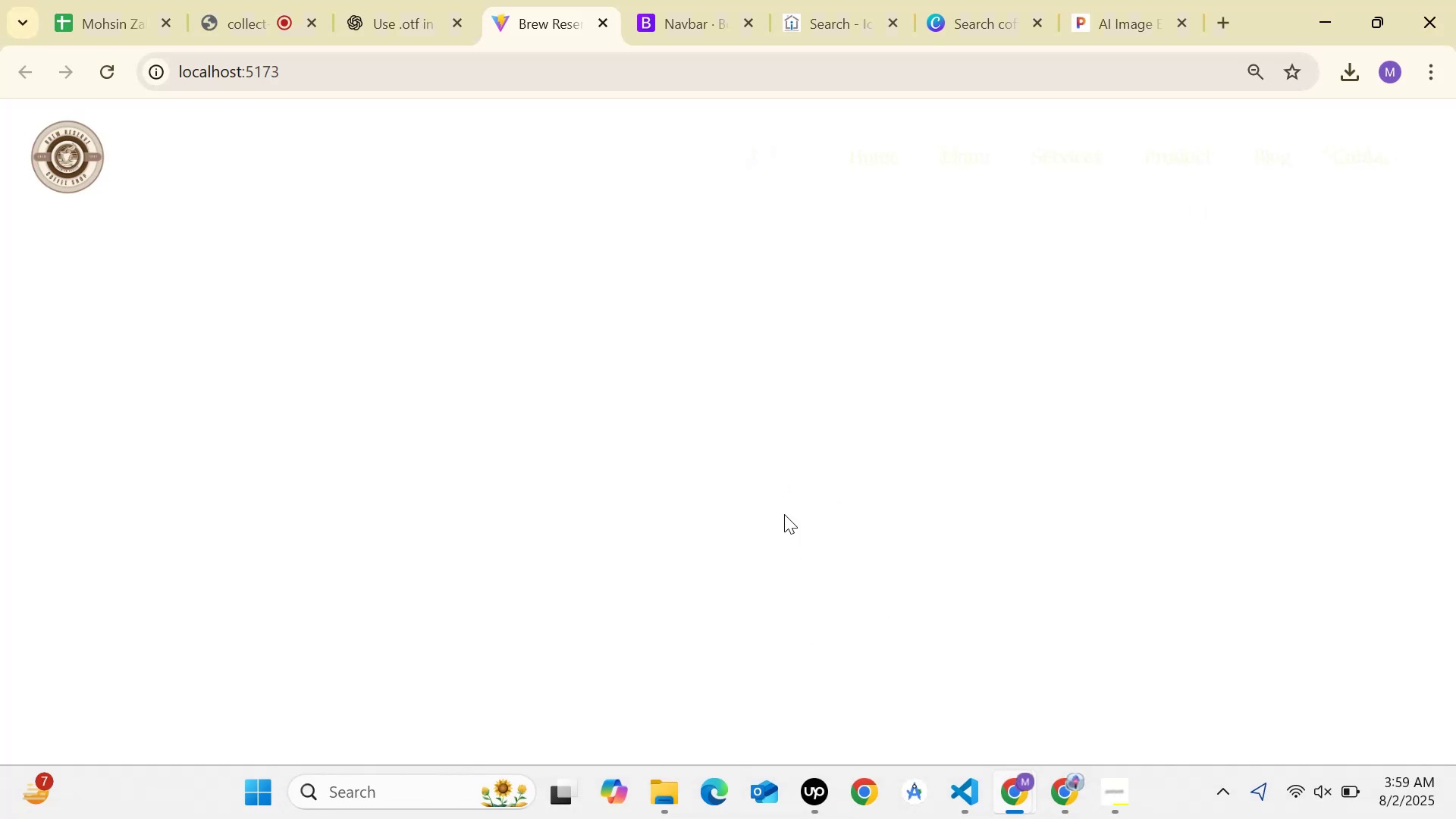 
key(Alt+AltLeft)
 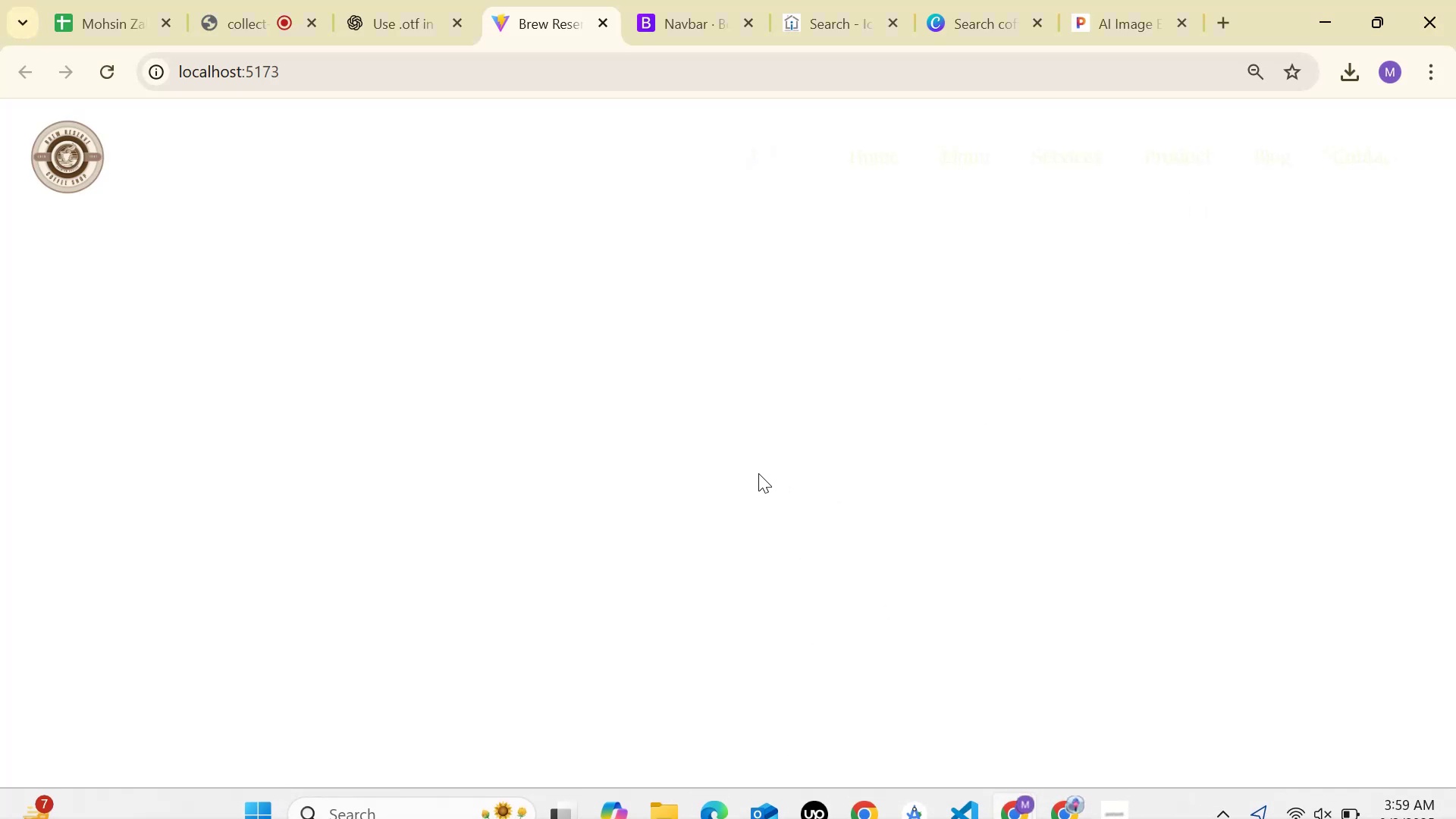 
key(Alt+Tab)
 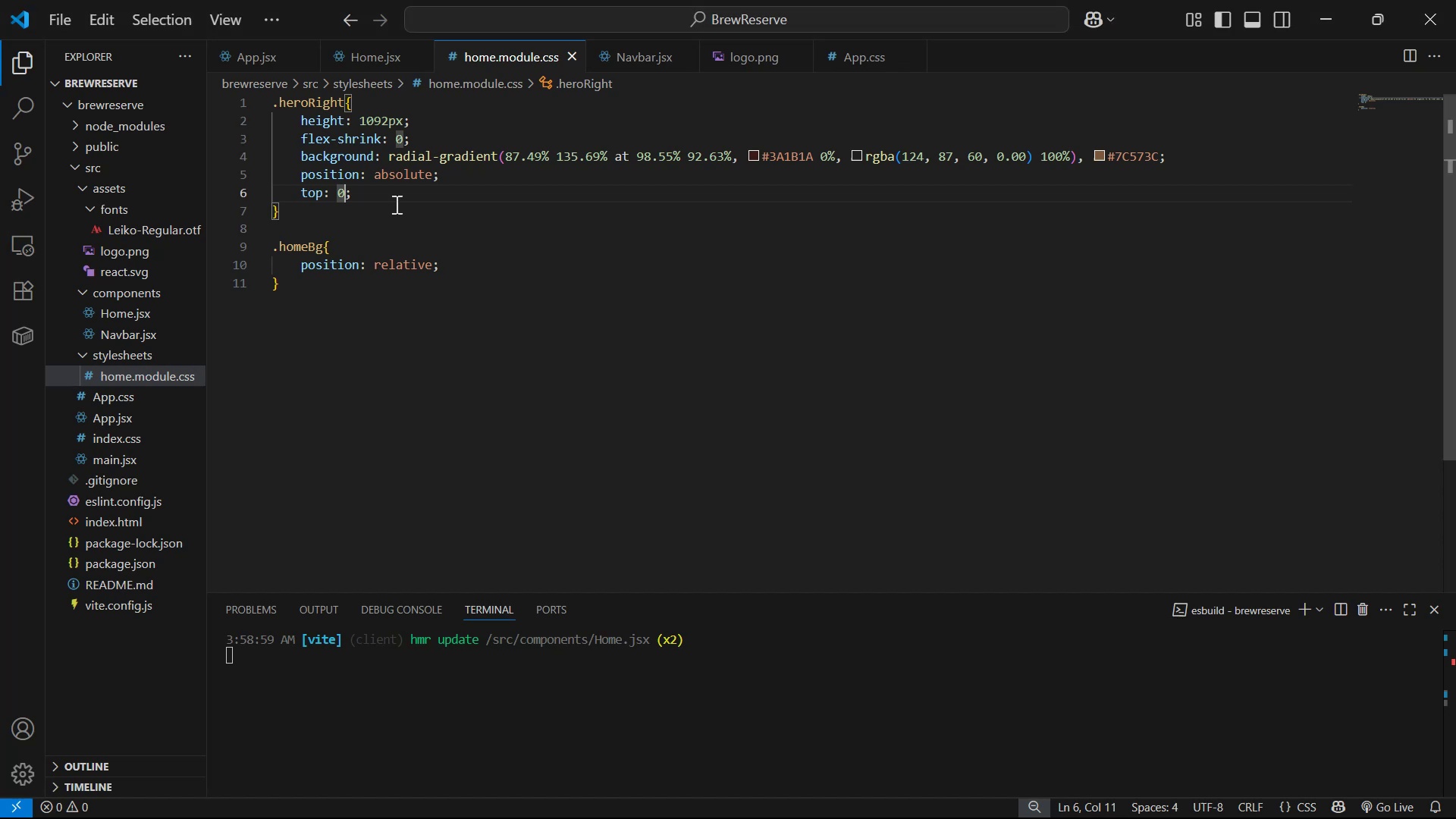 
left_click([408, 187])
 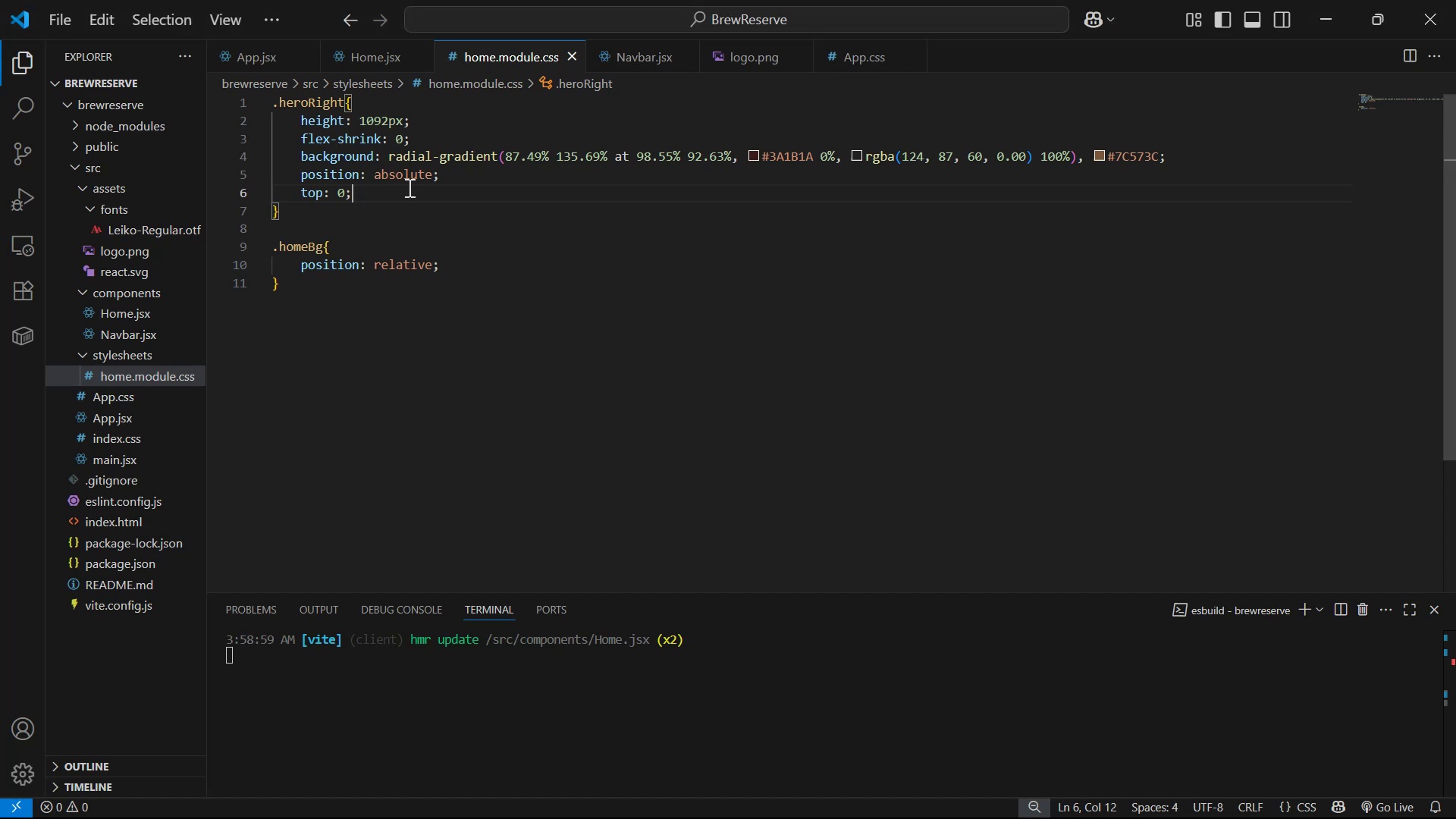 
key(Enter)
 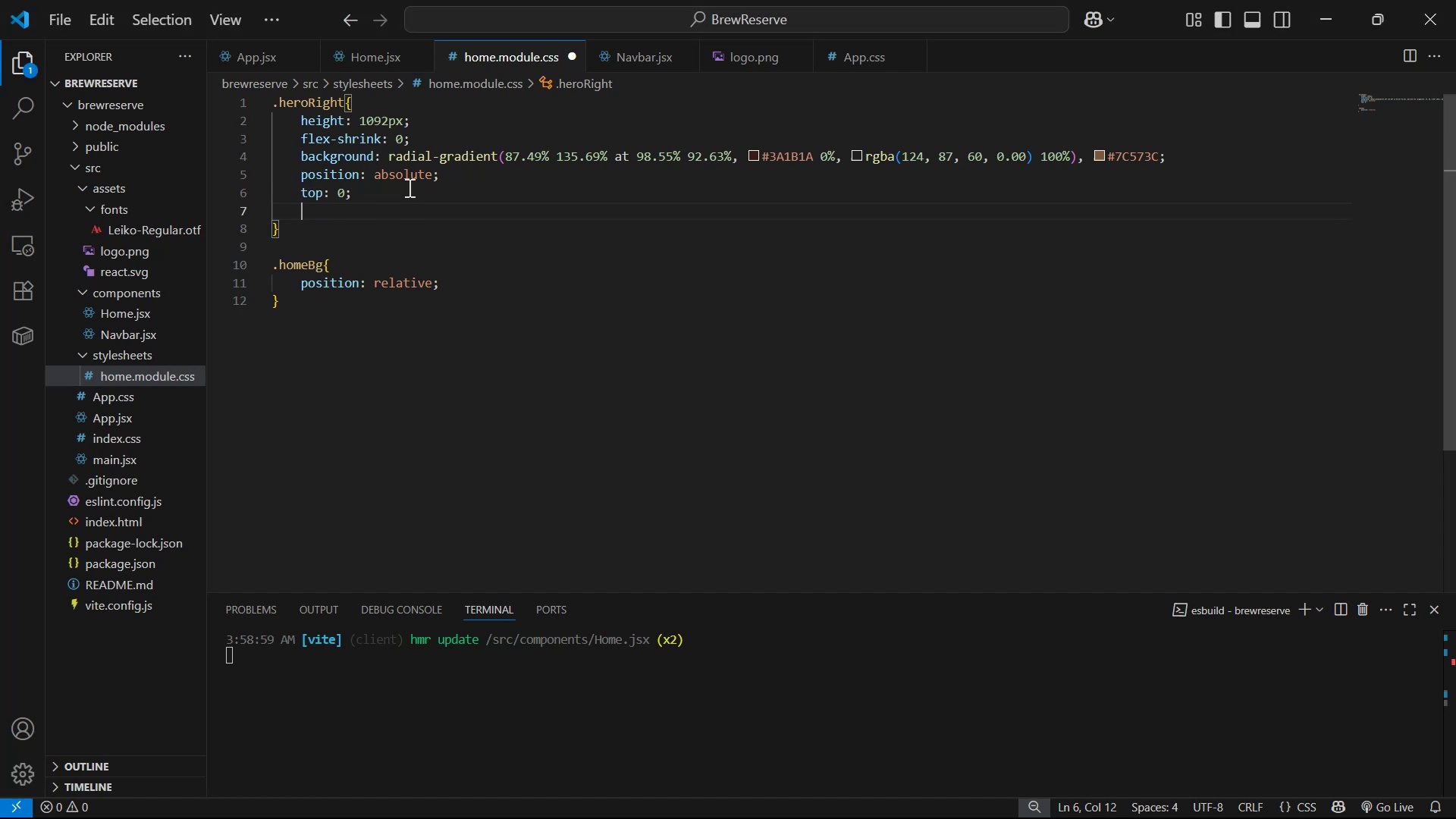 
key(Z)
 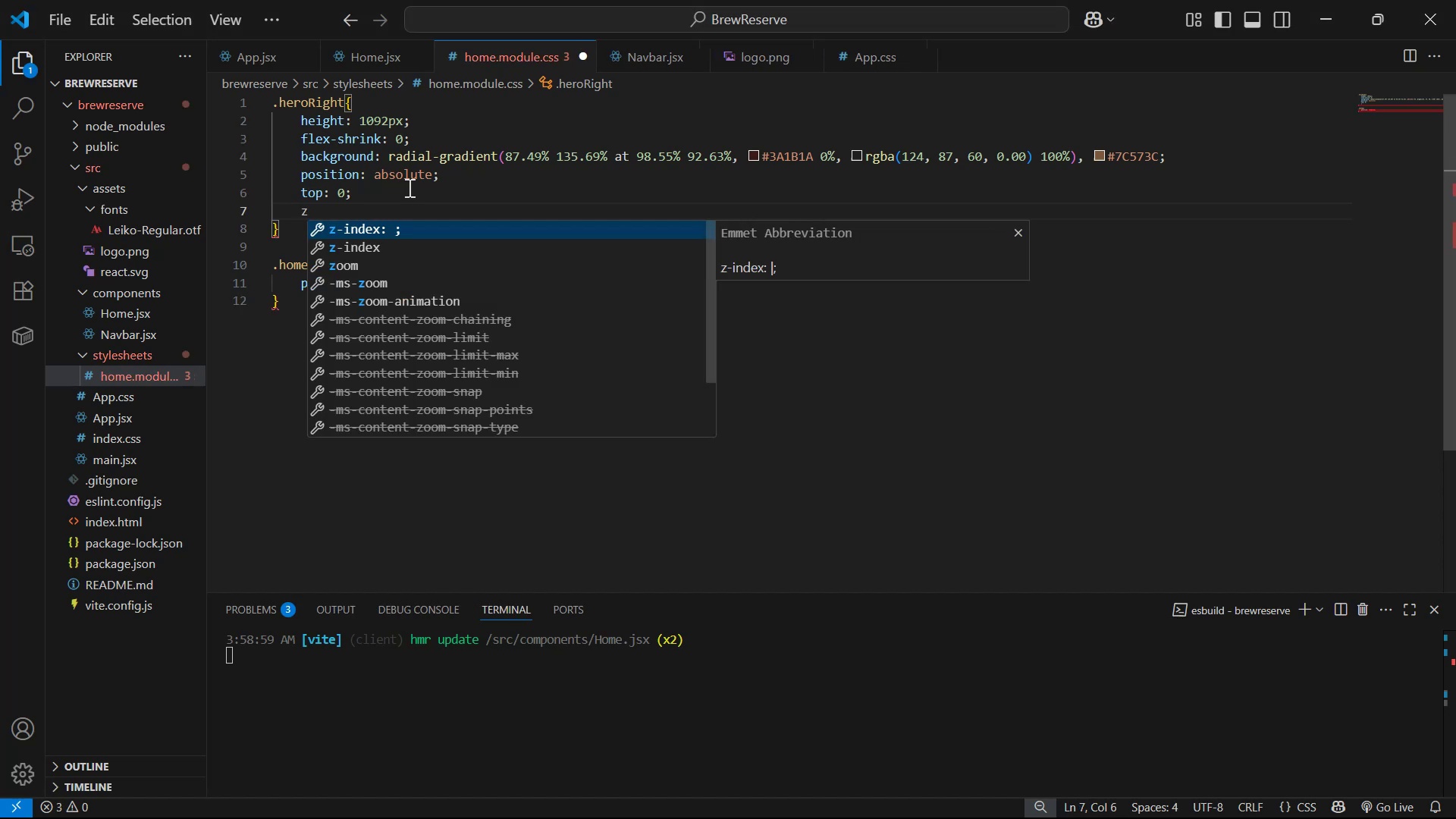 
key(Enter)
 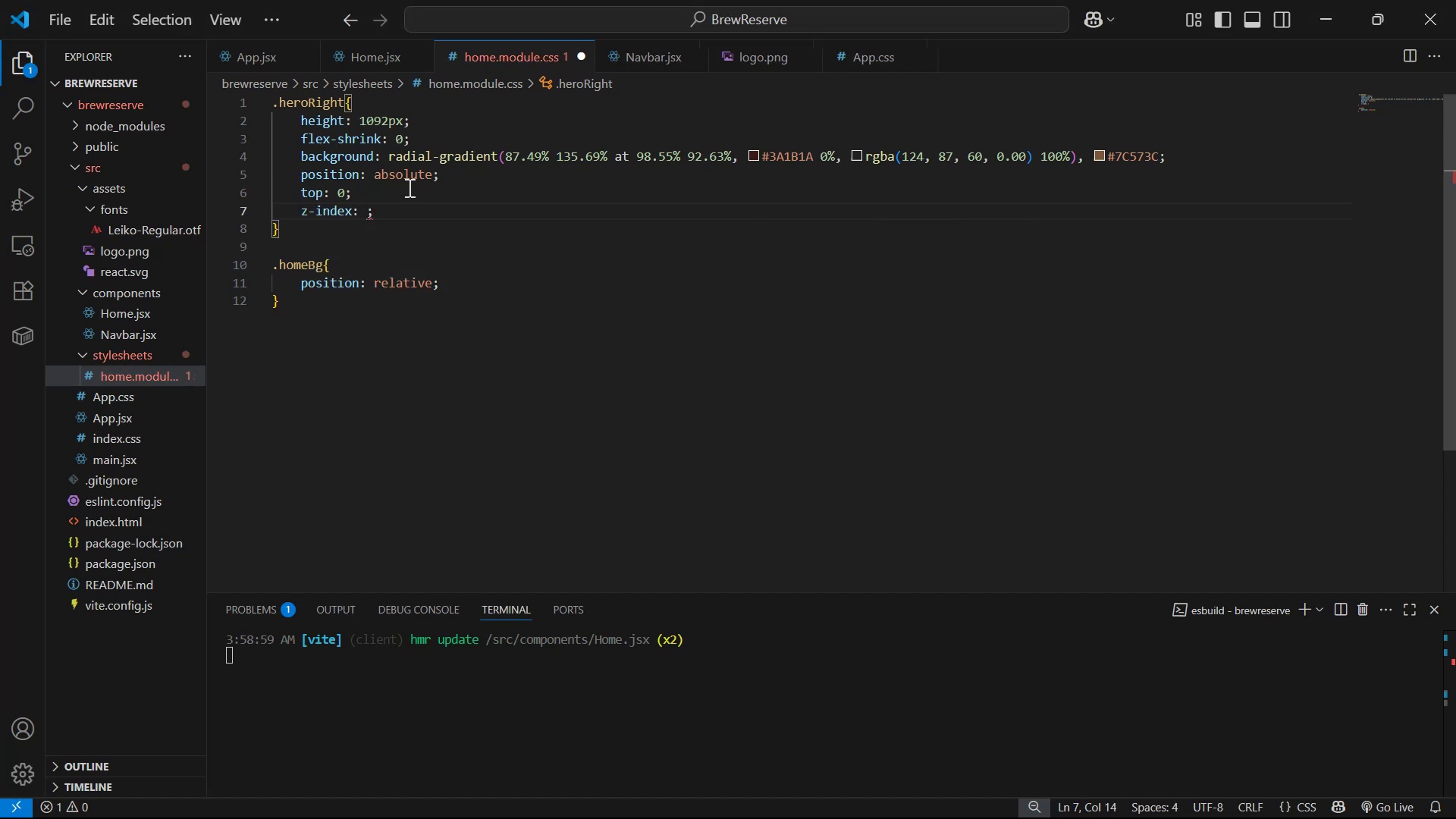 
type(100)
 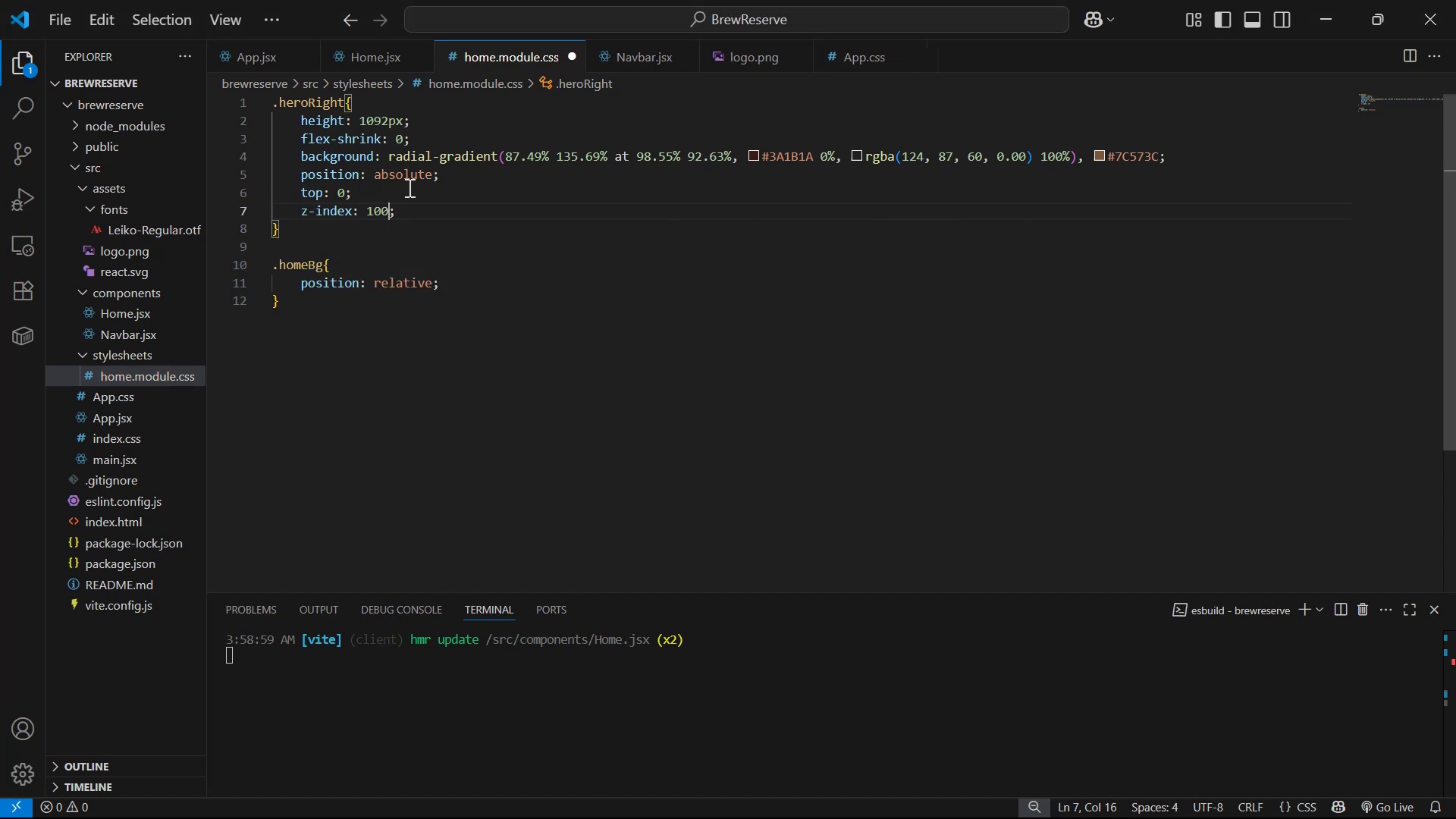 
key(Control+S)
 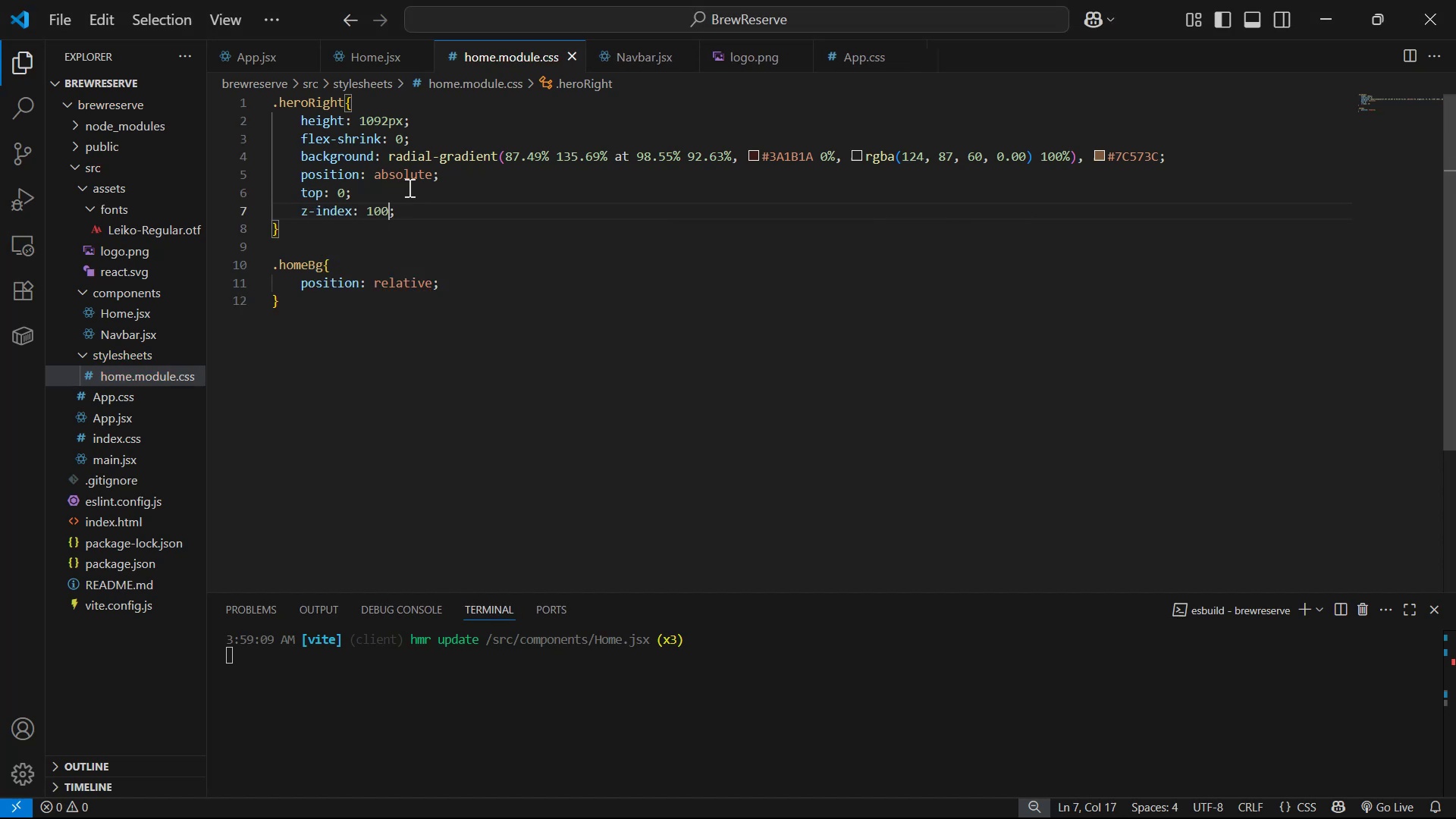 
key(Alt+AltLeft)
 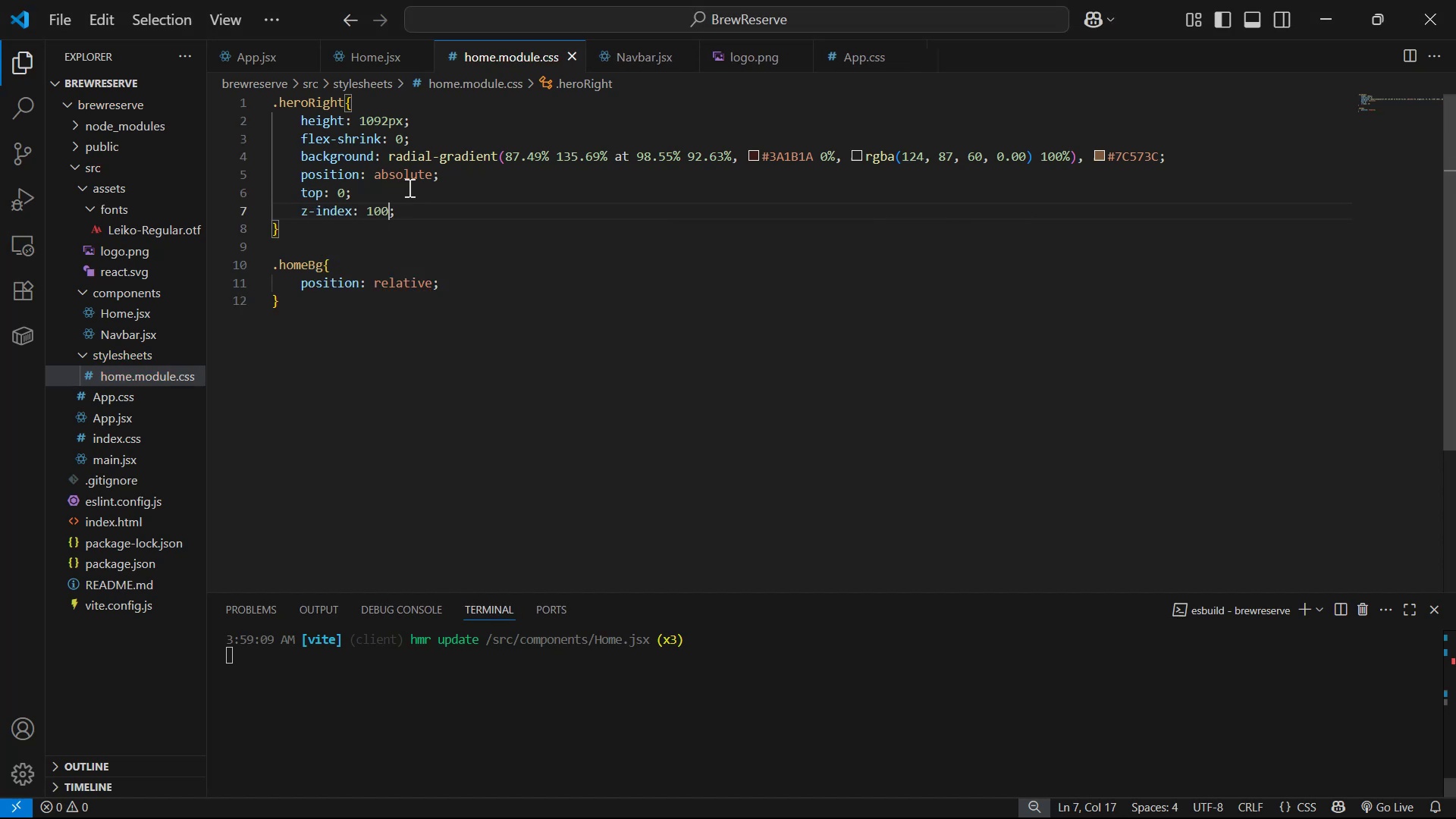 
key(Alt+Tab)
 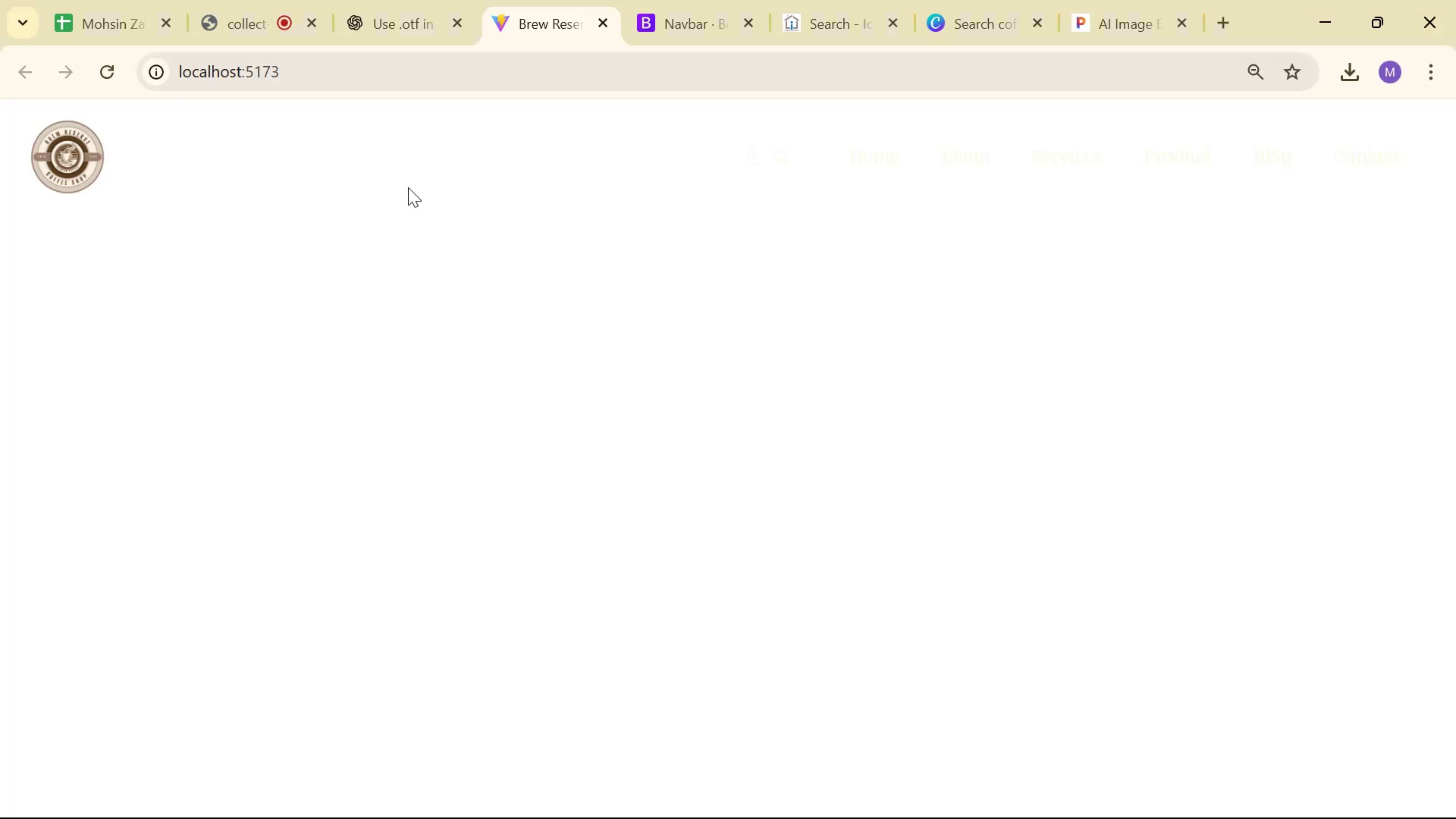 
key(Alt+AltLeft)
 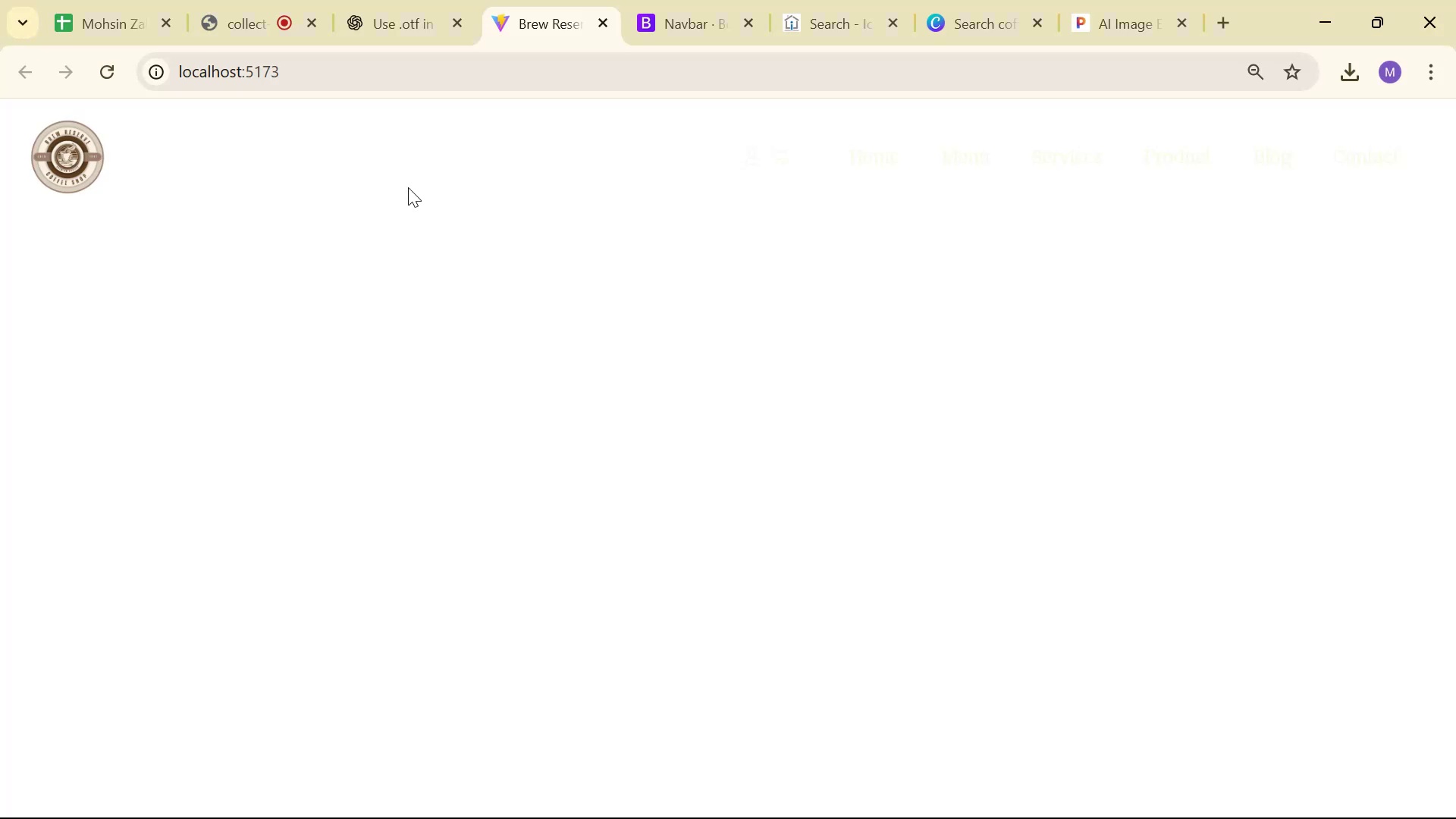 
key(Alt+Tab)
 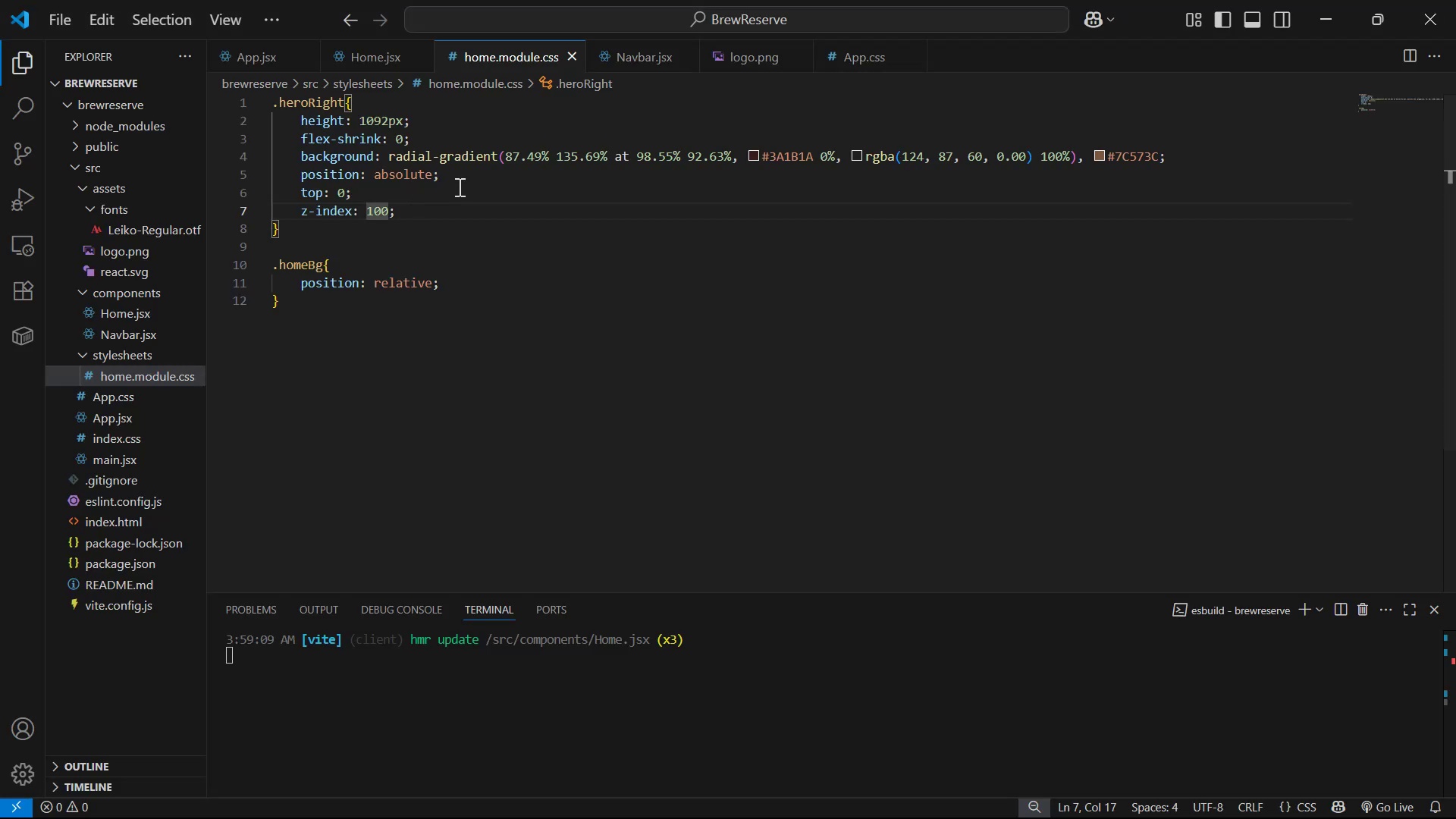 
left_click([500, 202])
 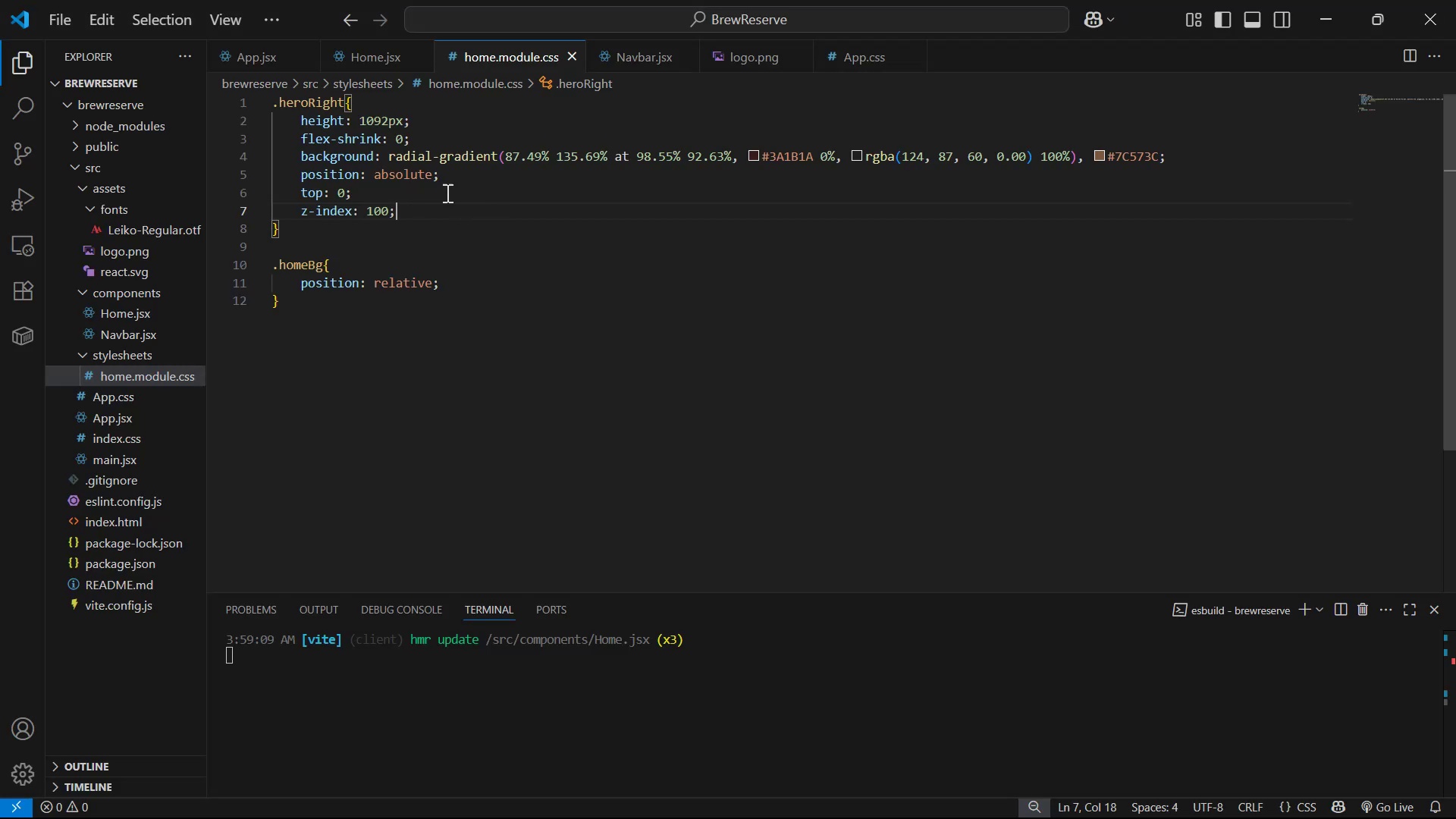 
left_click([444, 192])
 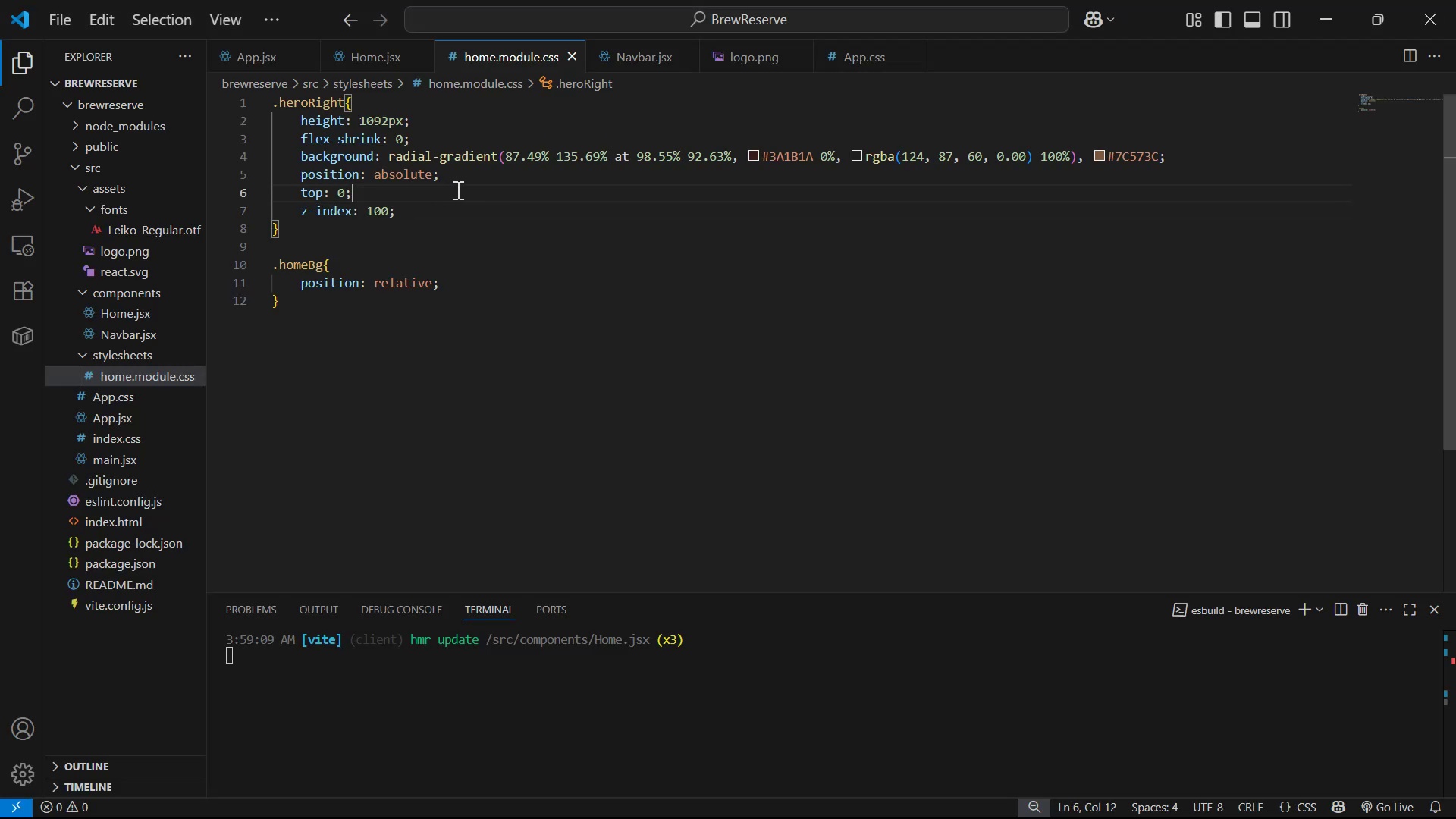 
left_click_drag(start_coordinate=[478, 184], to_coordinate=[479, 171])
 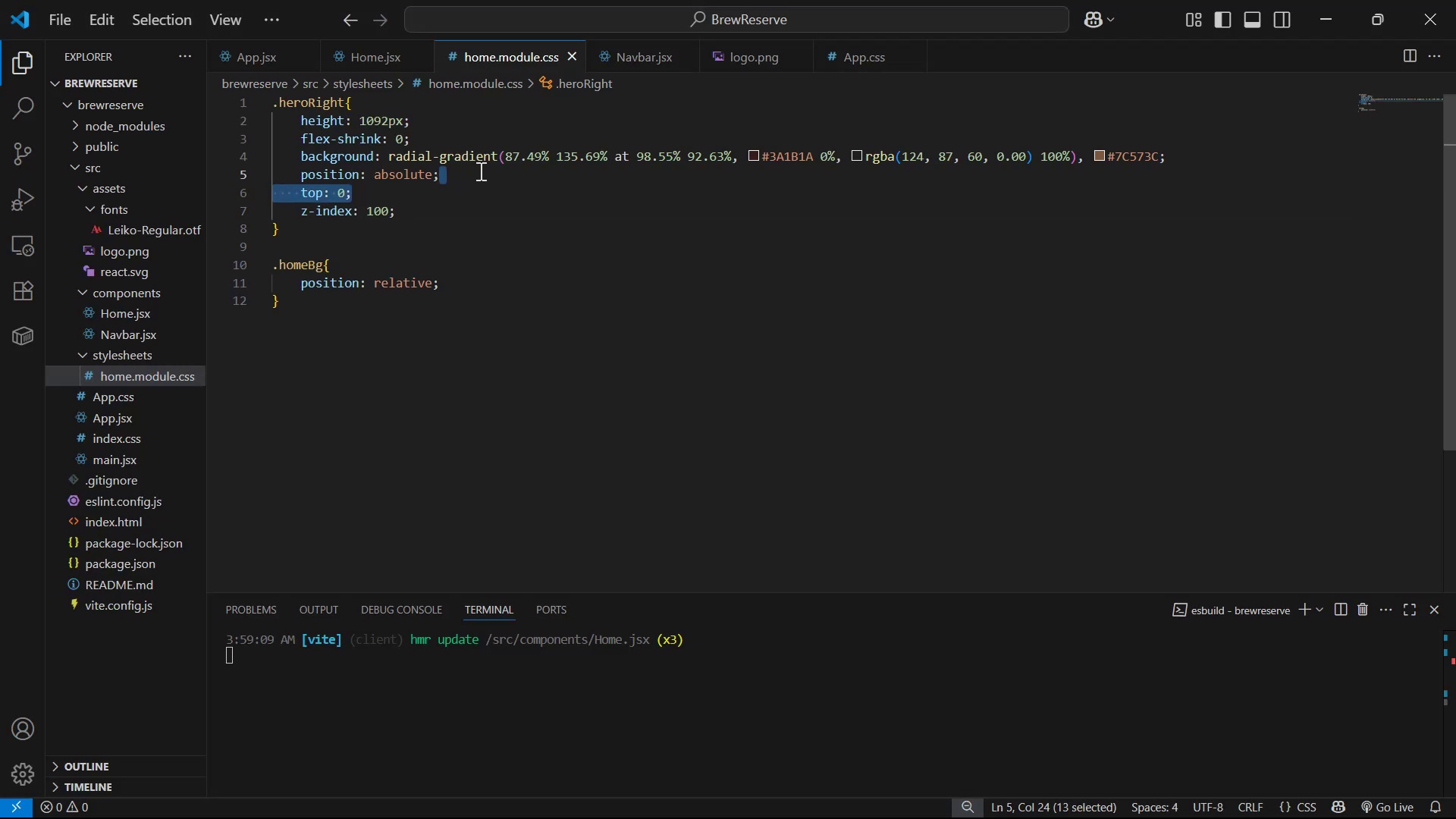 
key(Backspace)
 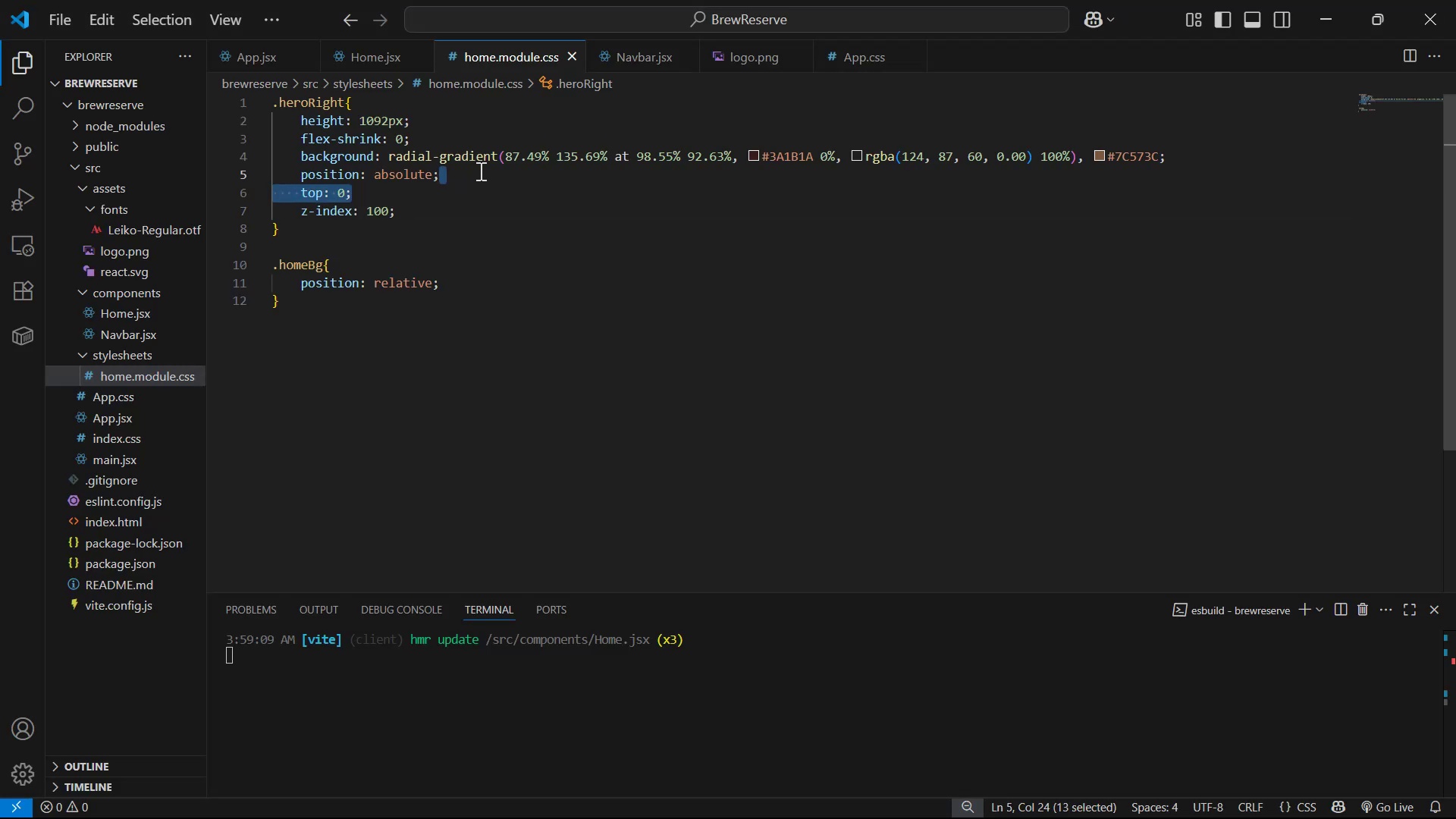 
key(Control+ControlLeft)
 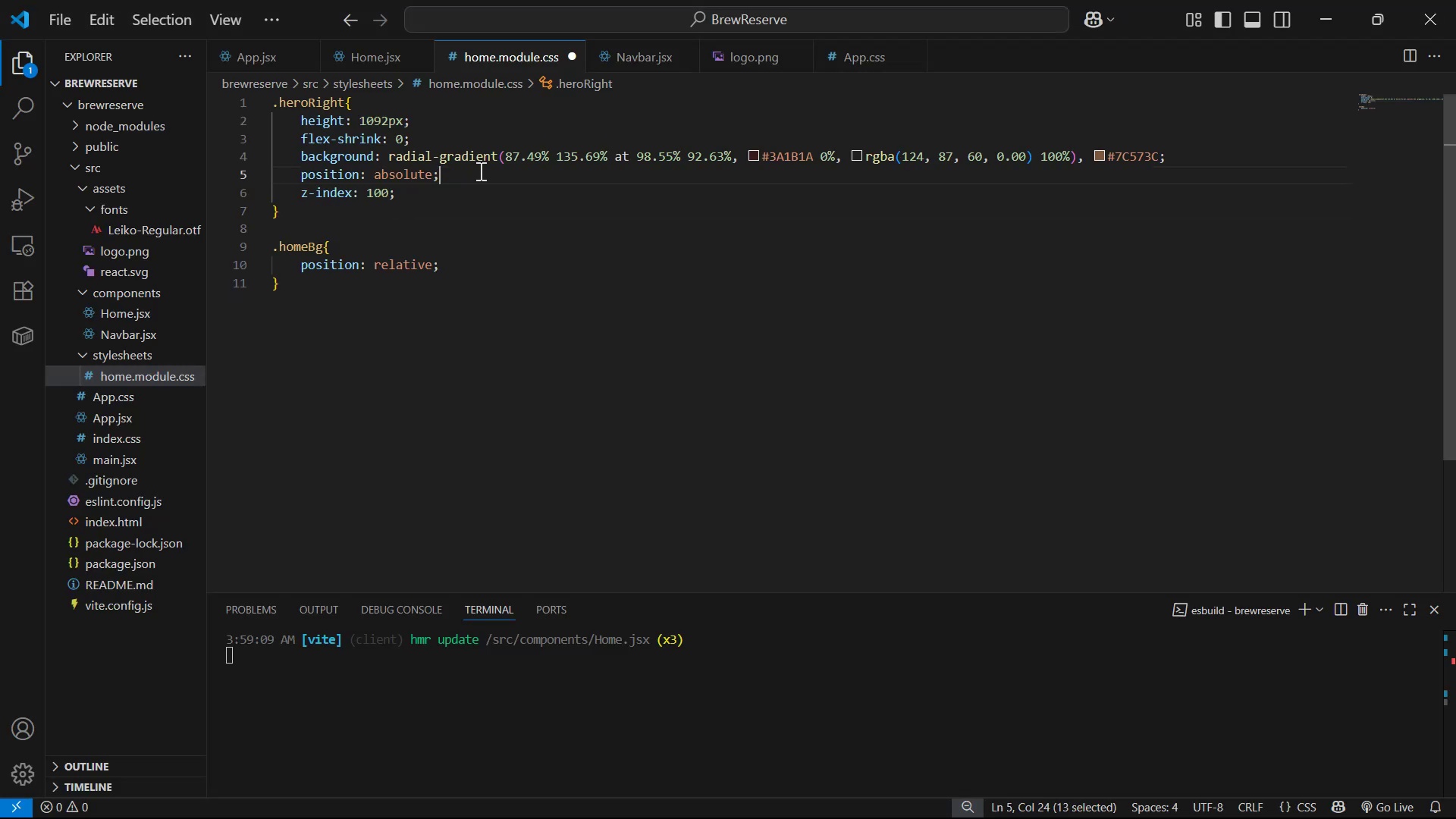 
key(Control+S)
 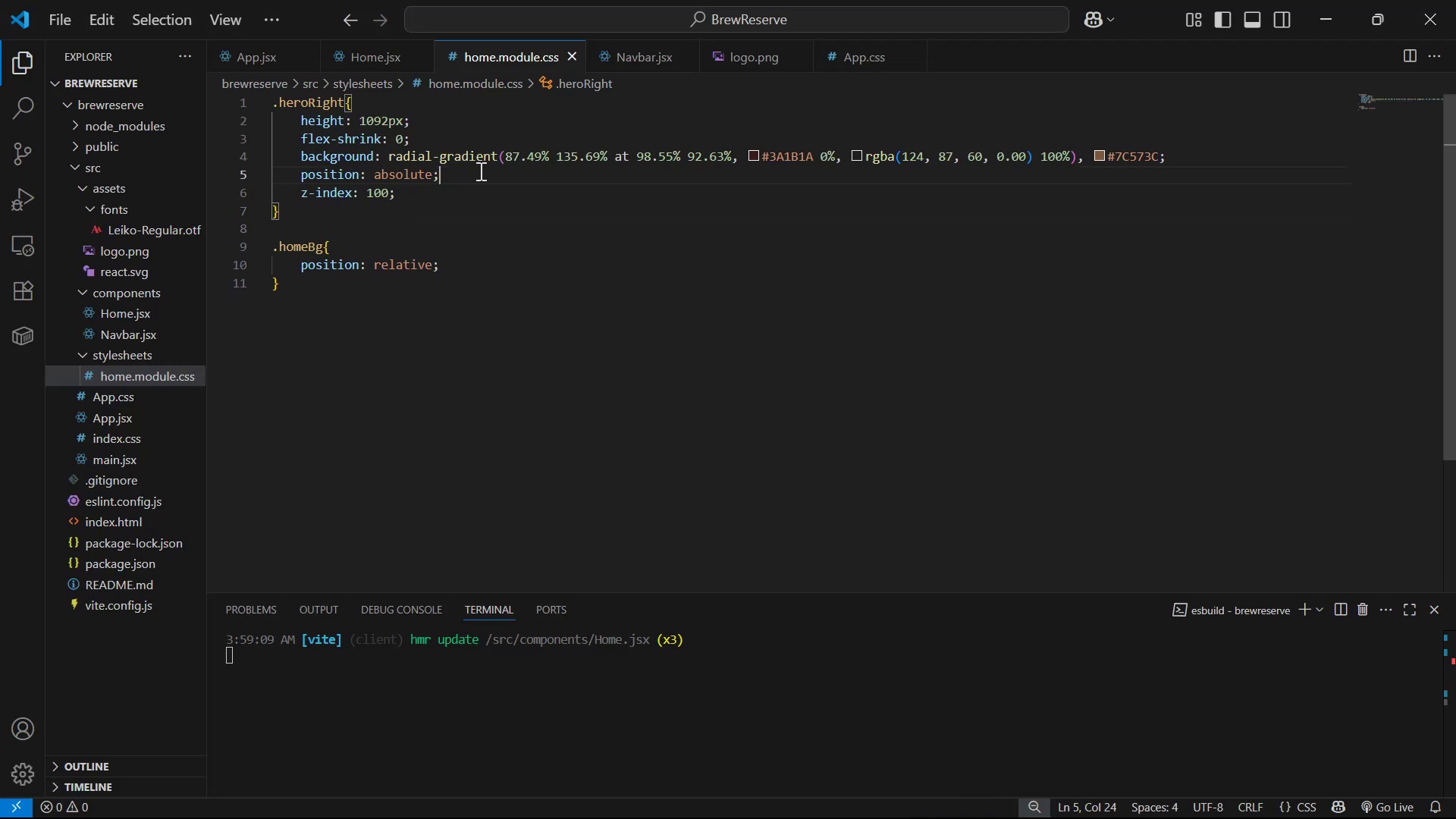 
key(Alt+AltLeft)
 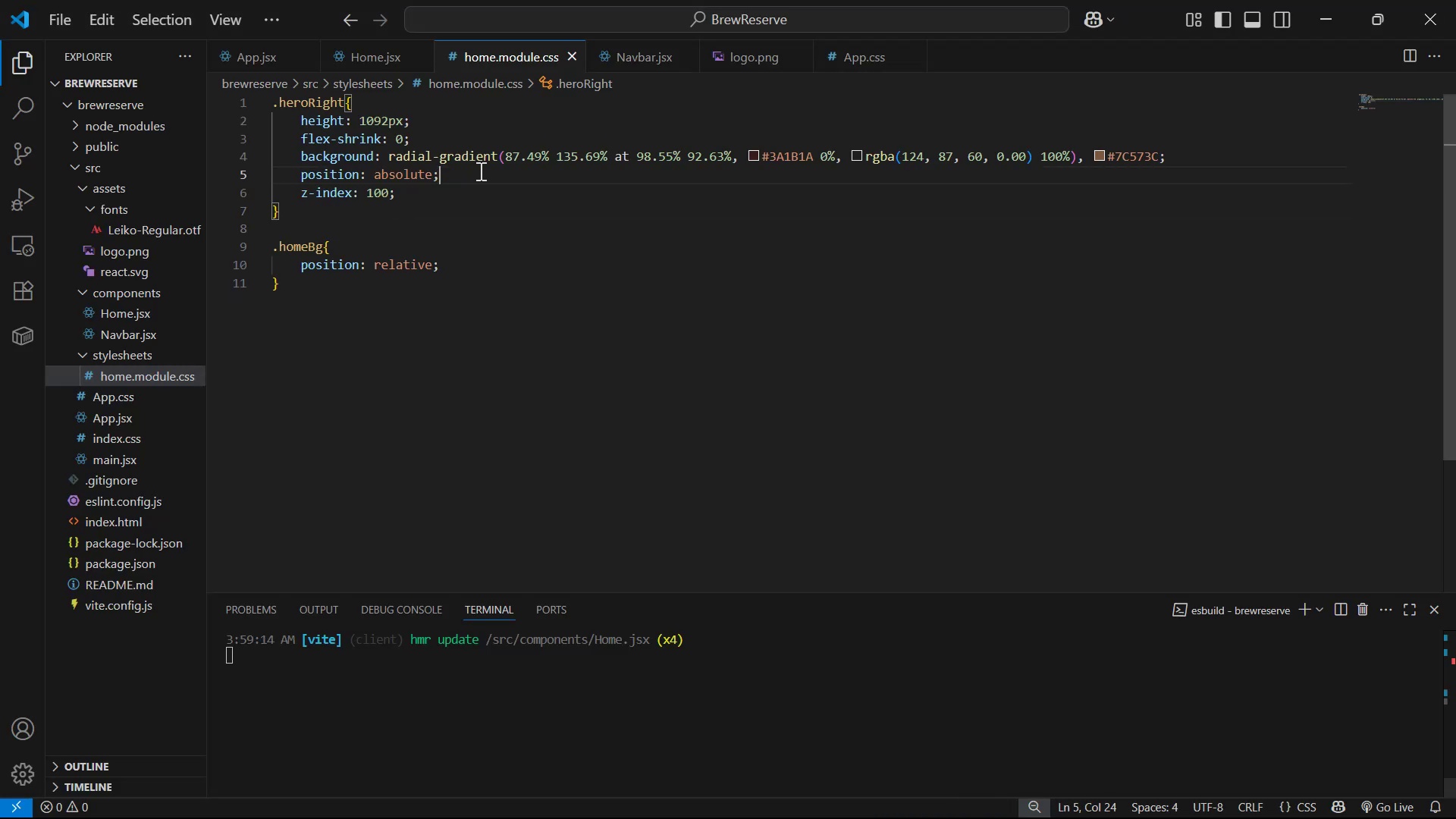 
key(Alt+Tab)
 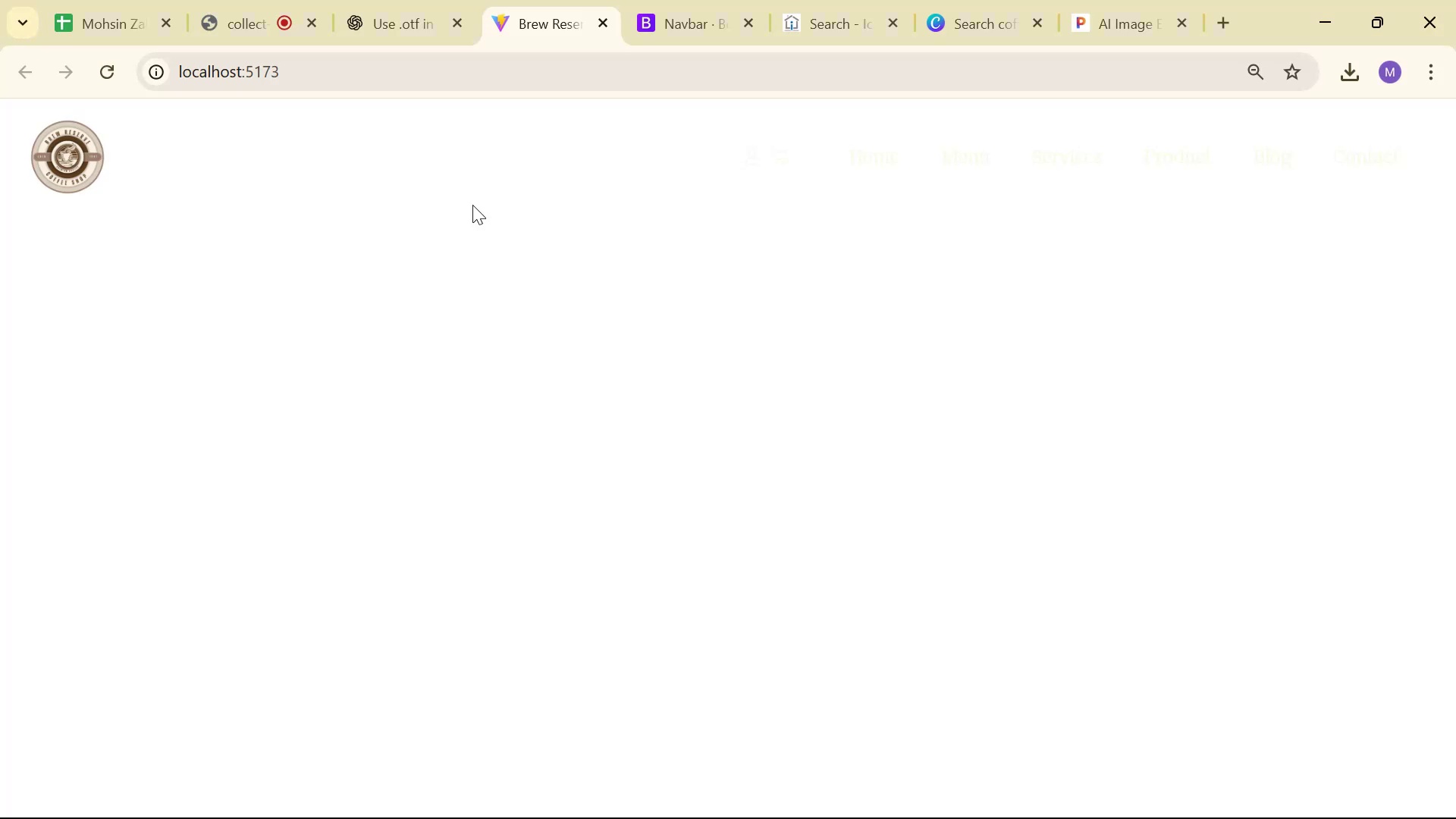 
scroll: coordinate [631, 382], scroll_direction: down, amount: 1.0
 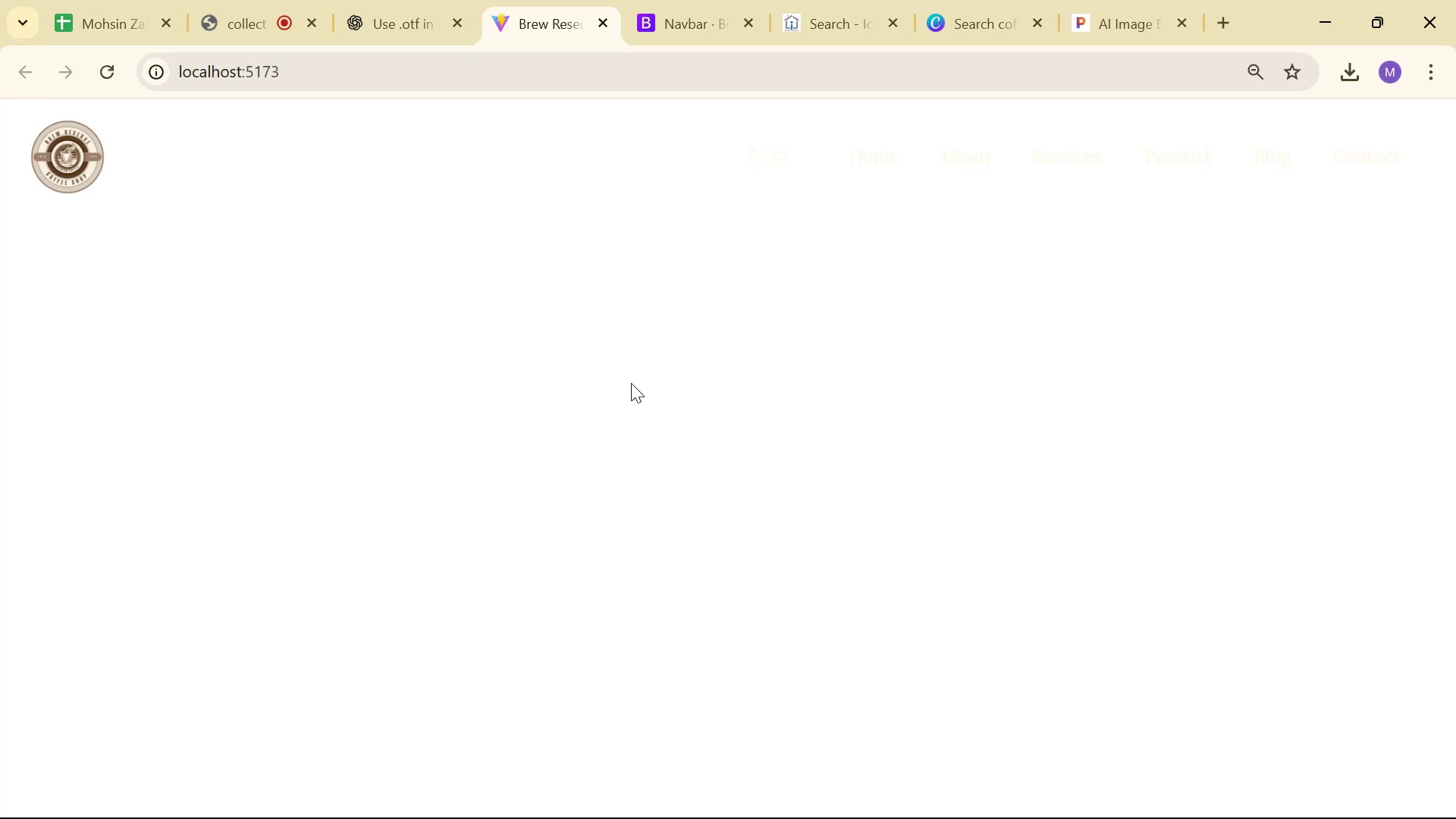 
key(Alt+AltLeft)
 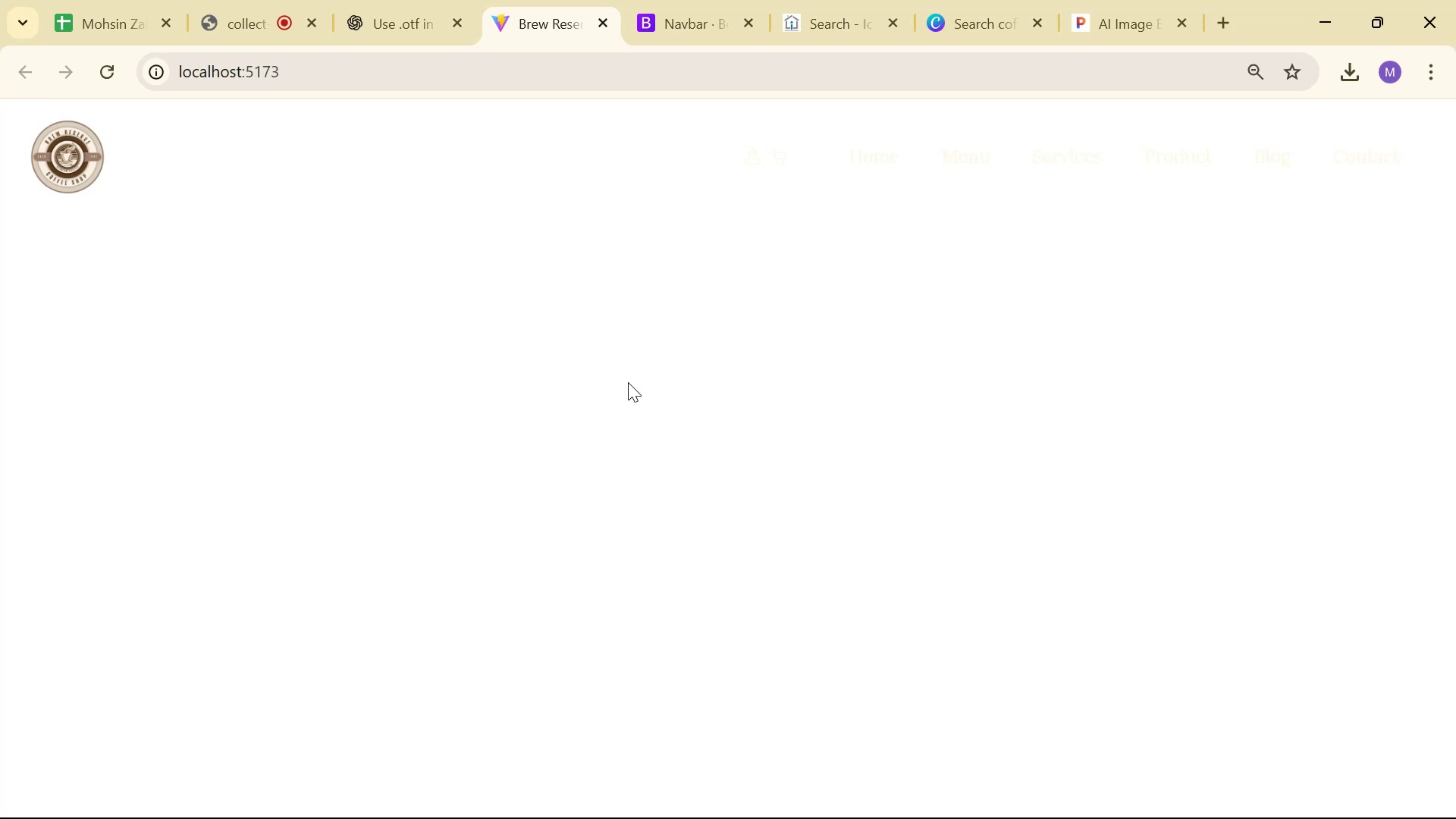 
key(Alt+Tab)
 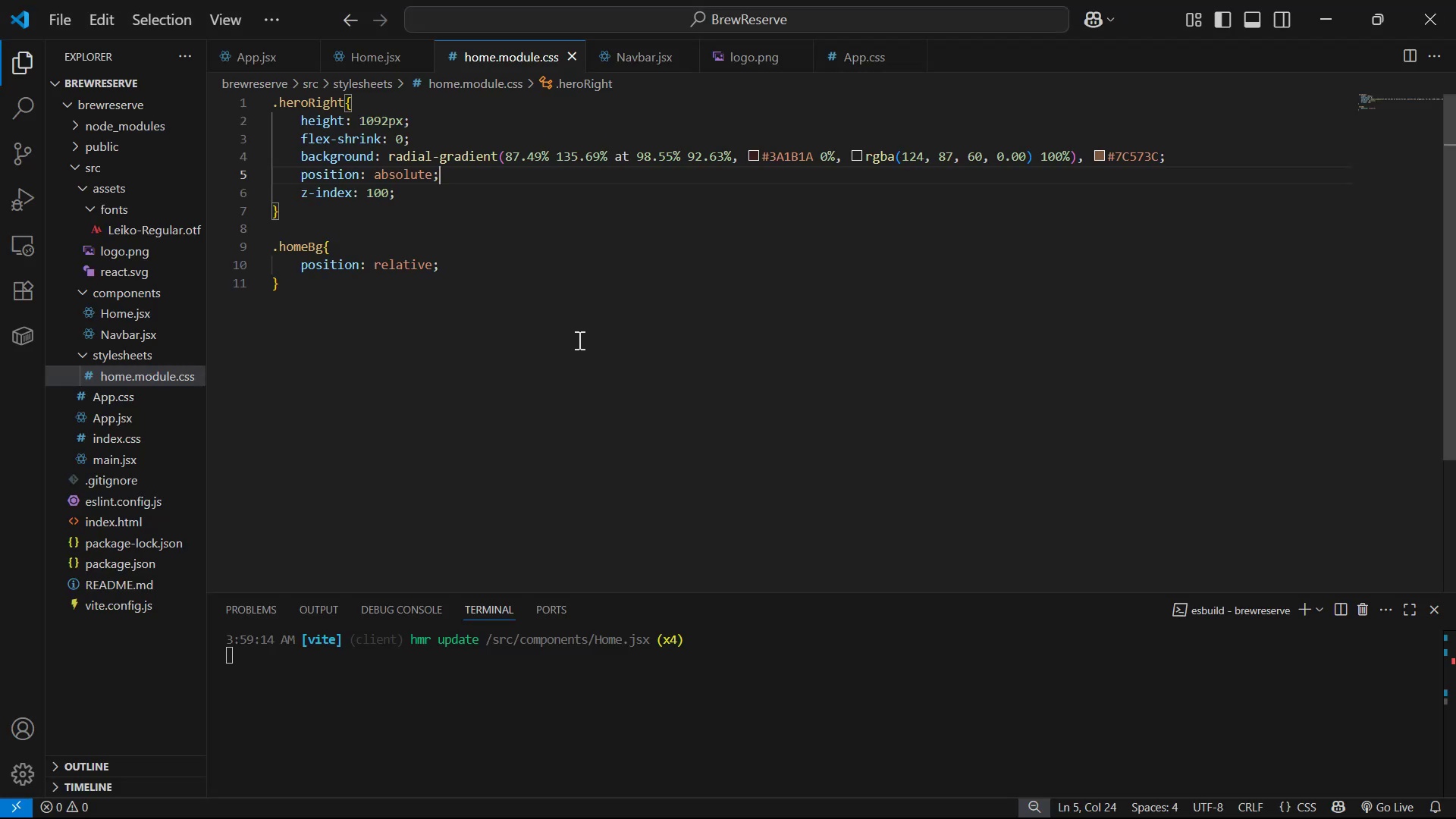 
left_click([449, 270])
 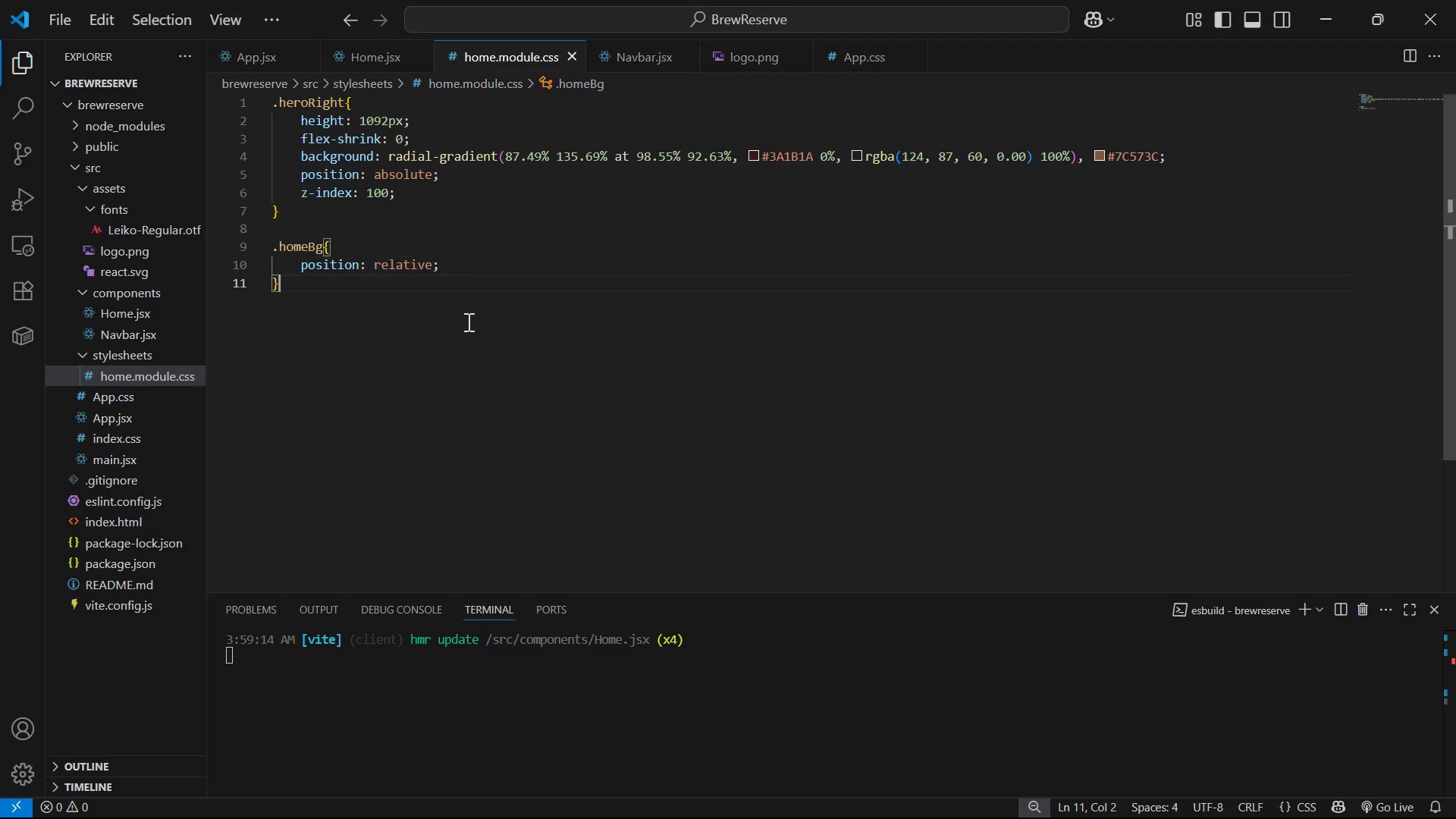 
double_click([376, 278])
 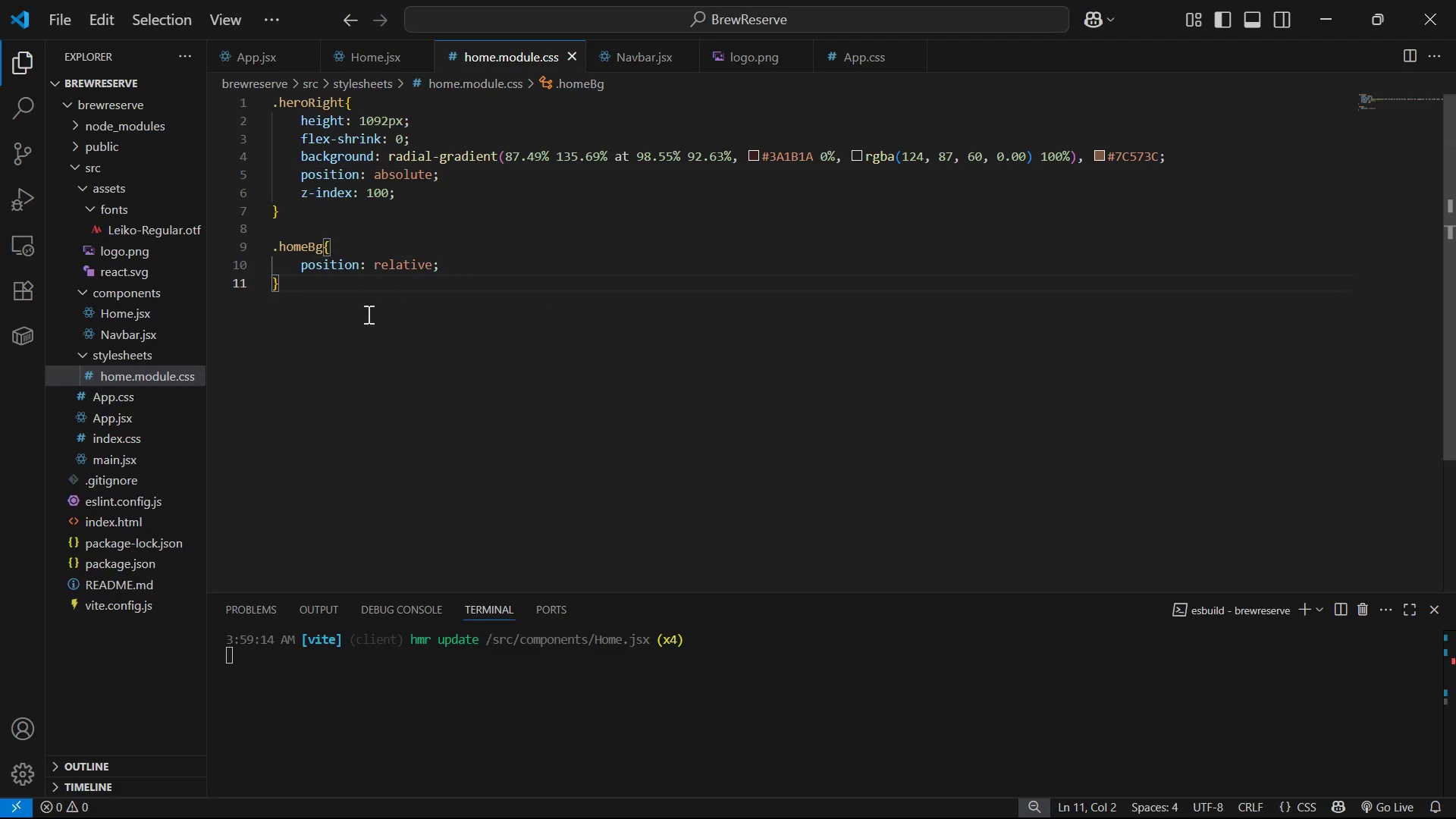 
left_click([370, 293])
 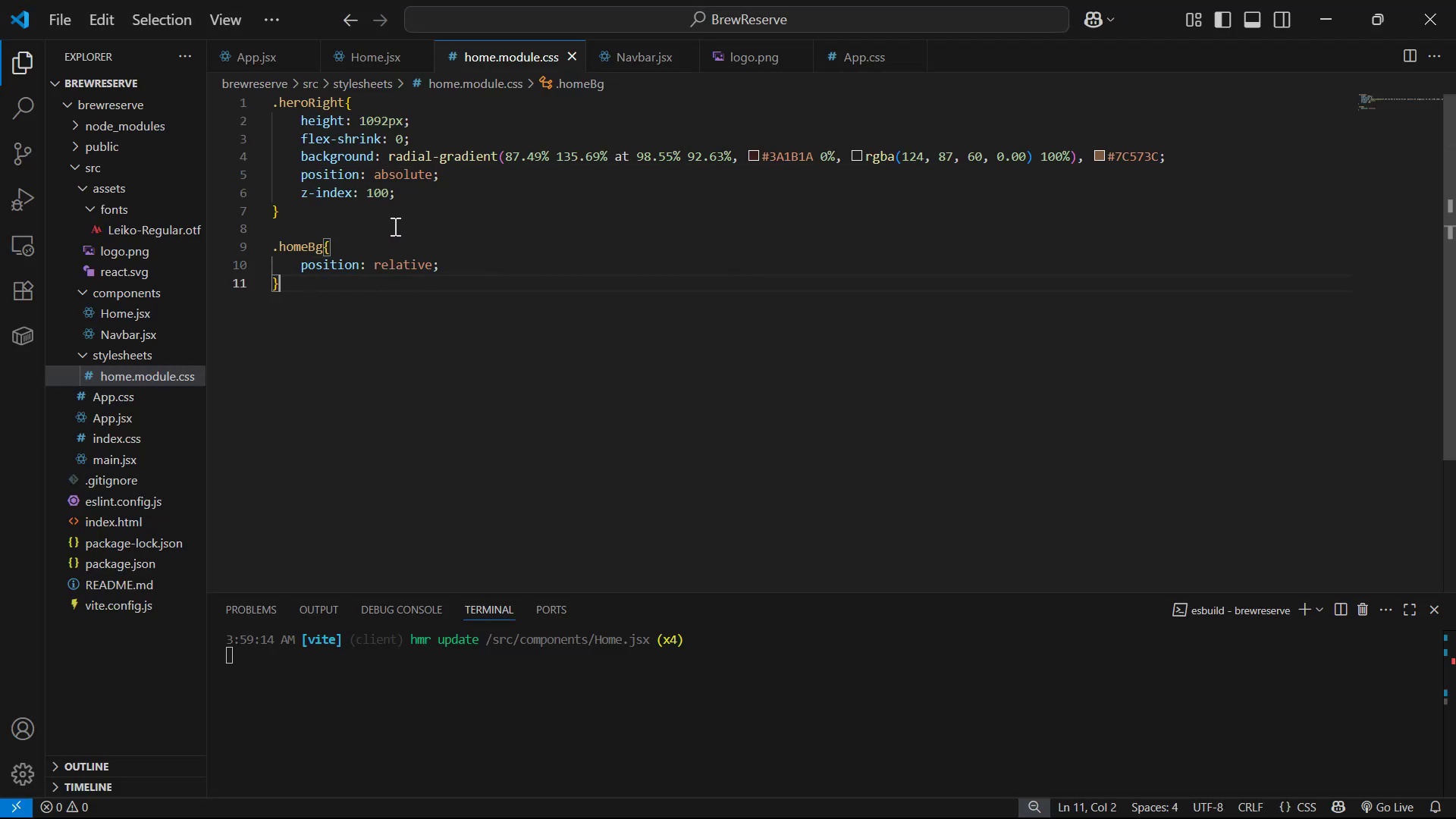 
double_click([460, 178])
 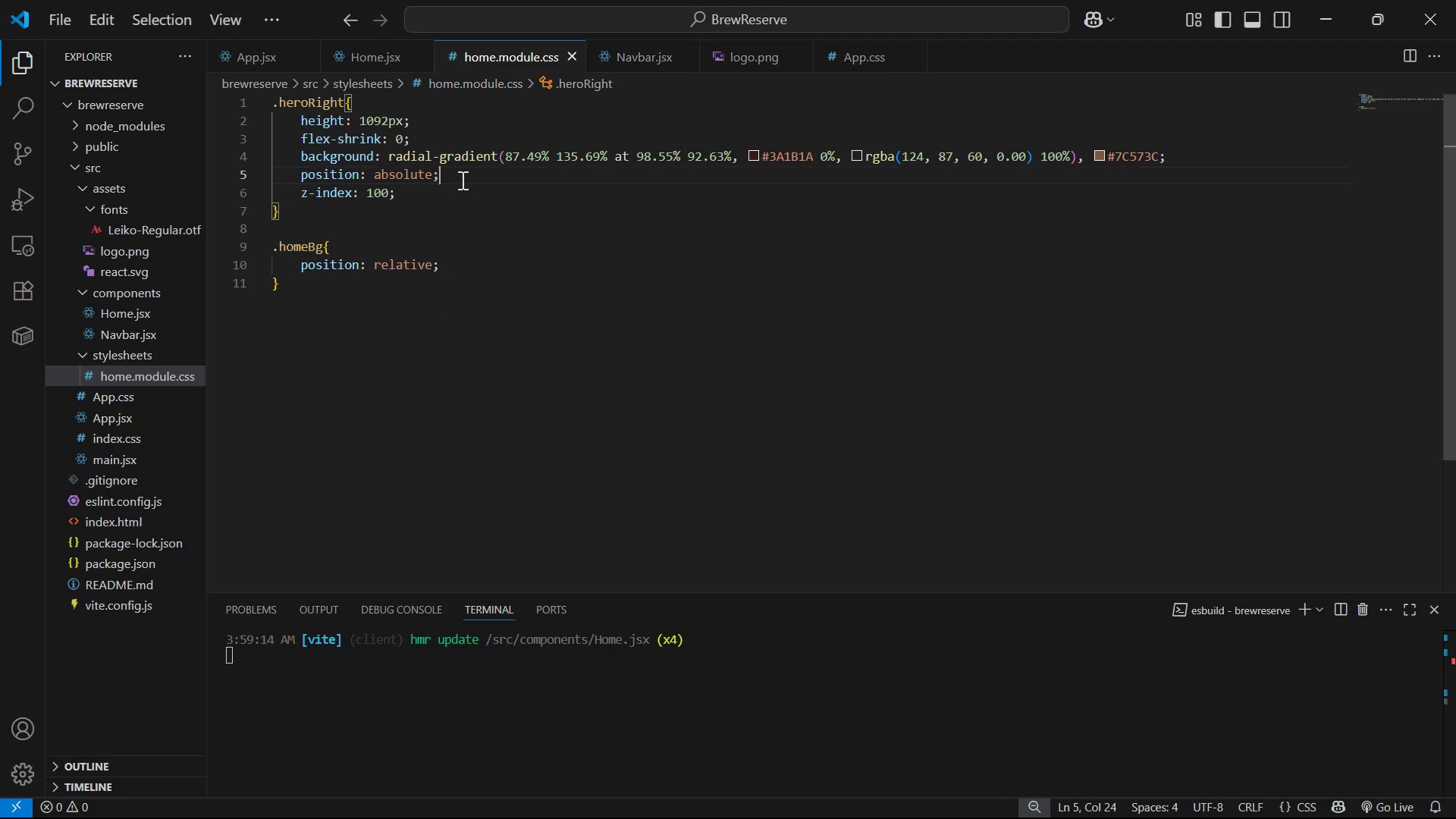 
key(Control+Slash)
 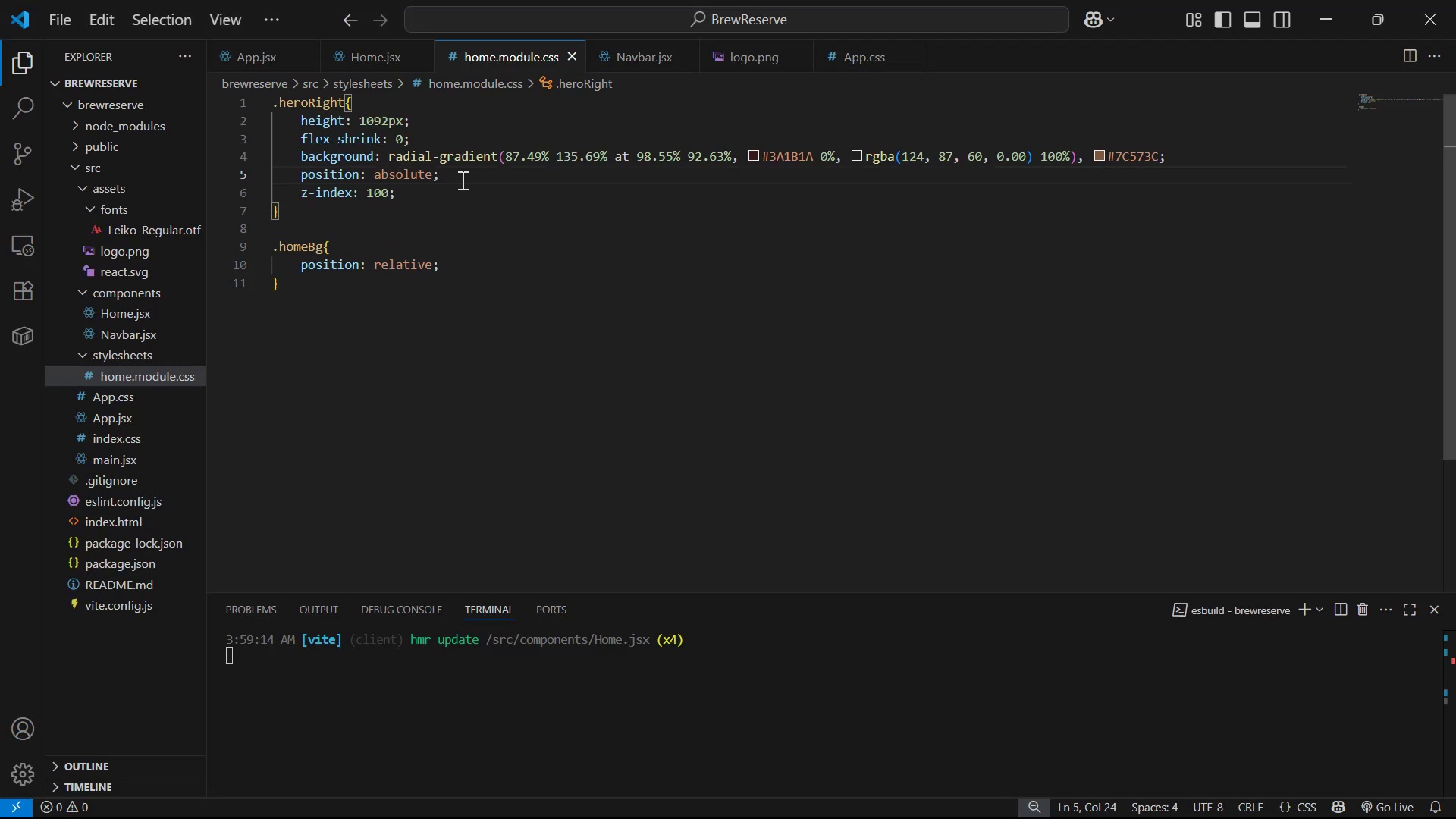 
key(Control+S)
 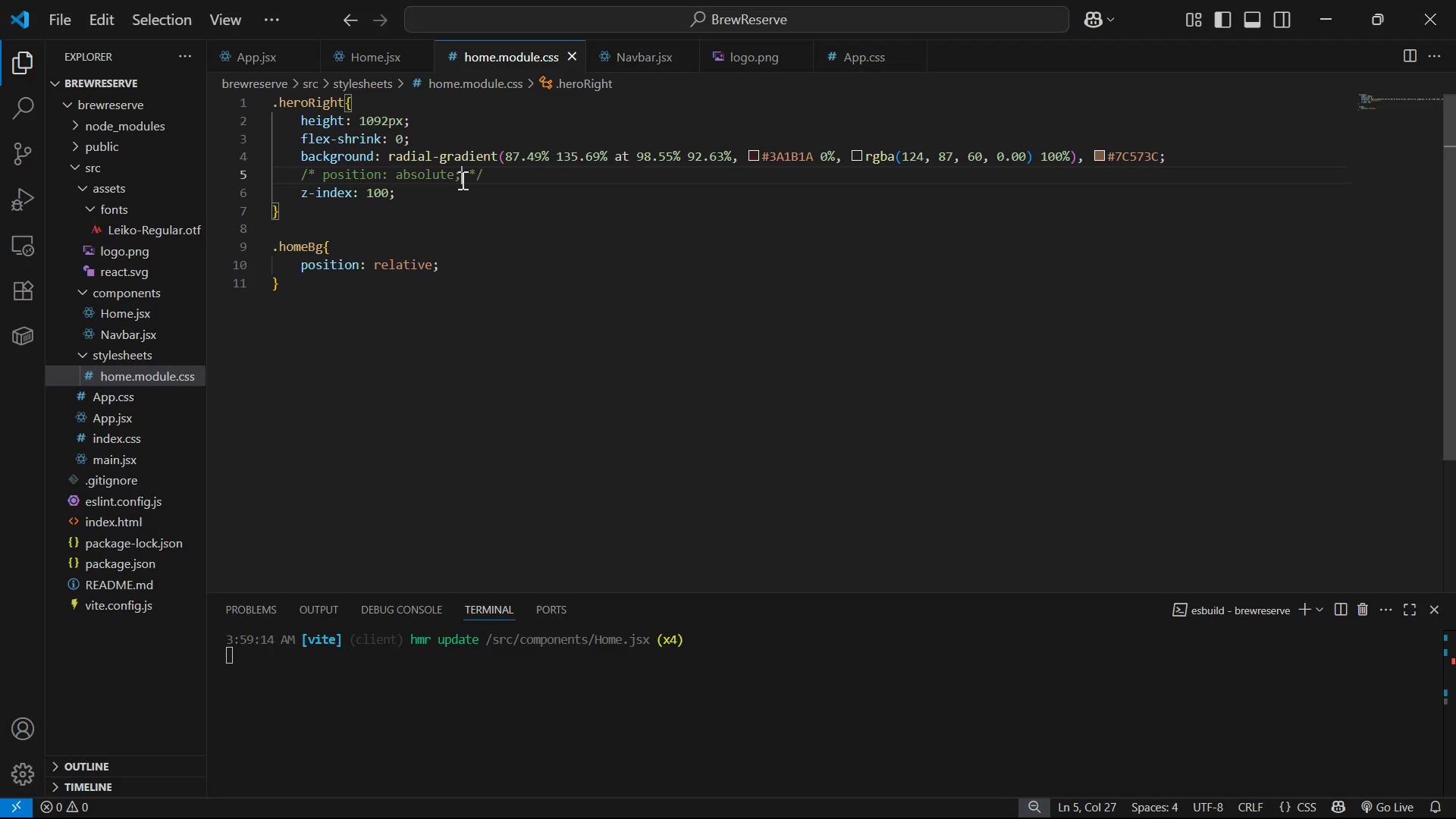 
key(Alt+AltLeft)
 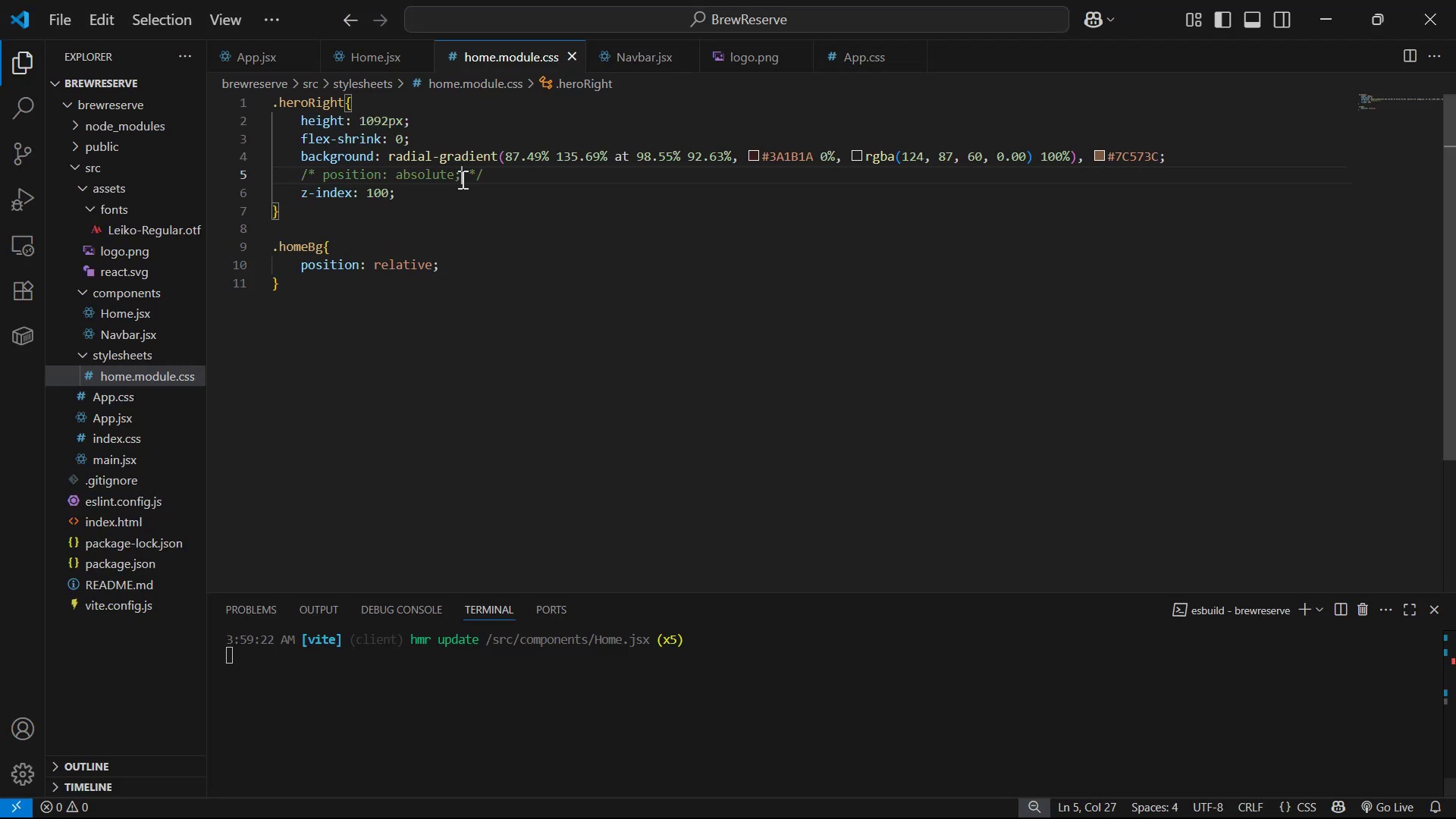 
key(Alt+Tab)
 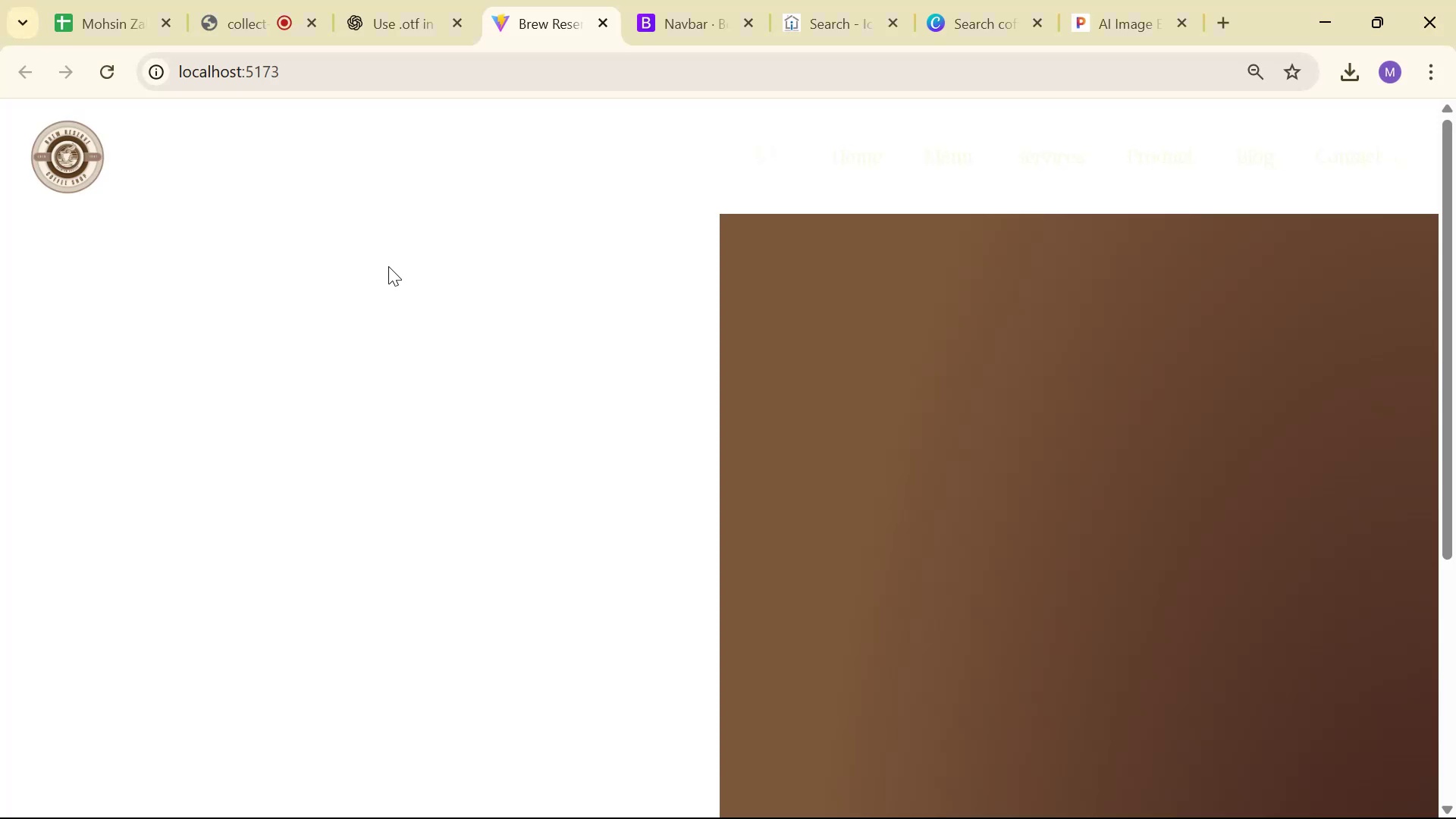 
scroll: coordinate [71, 747], scroll_direction: down, amount: 4.0
 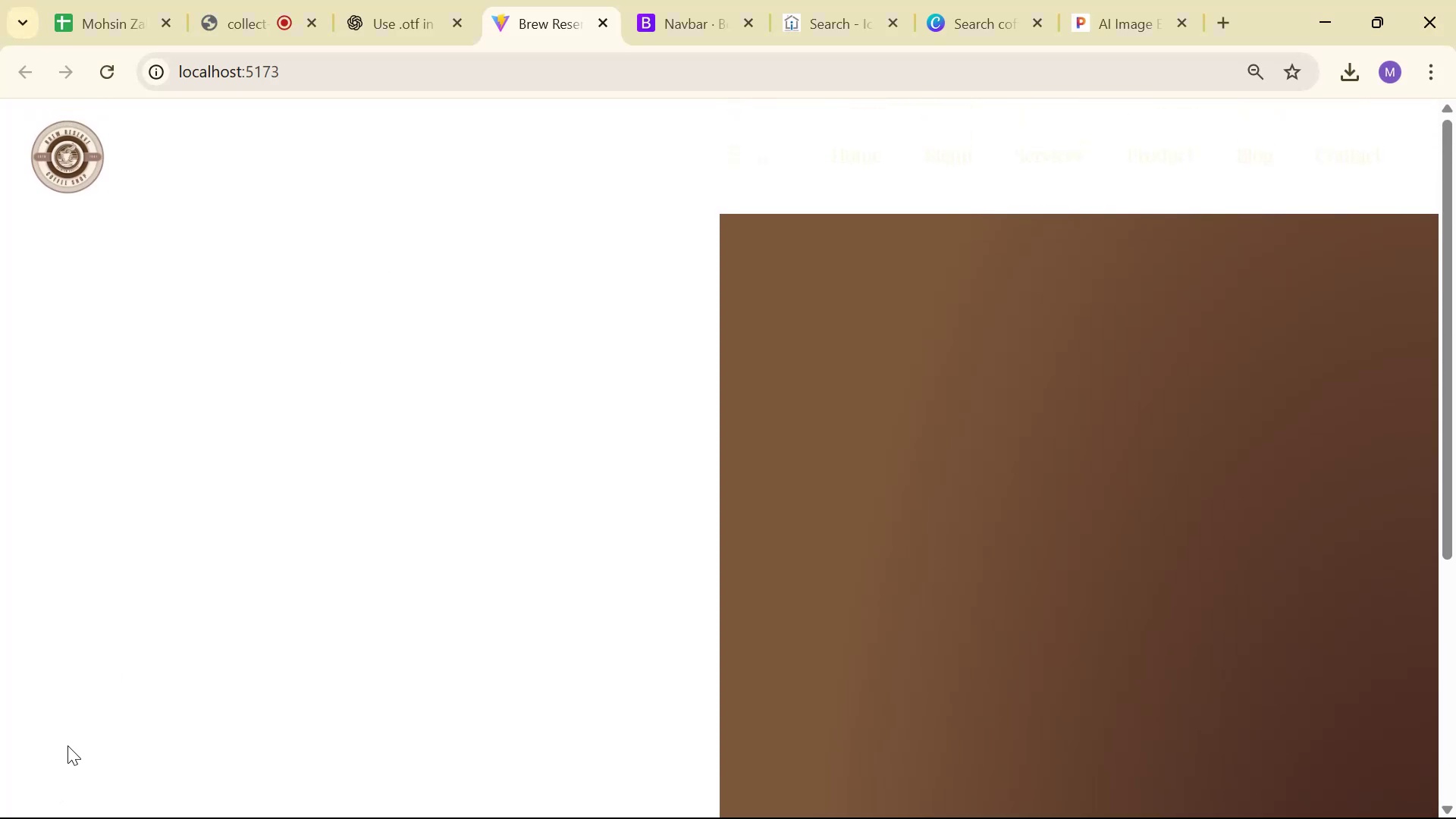 
key(Alt+AltLeft)
 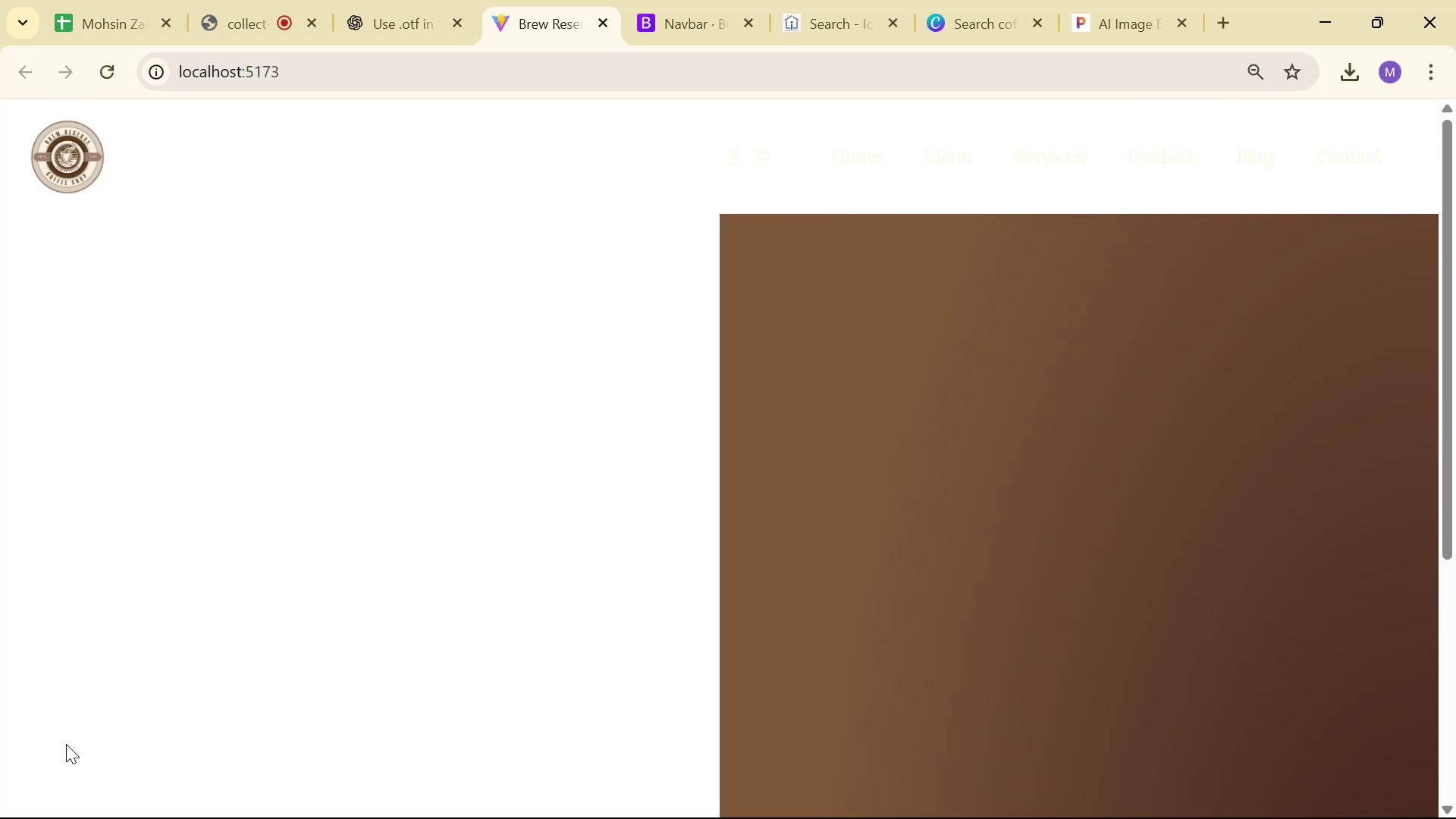 
key(Alt+Tab)
 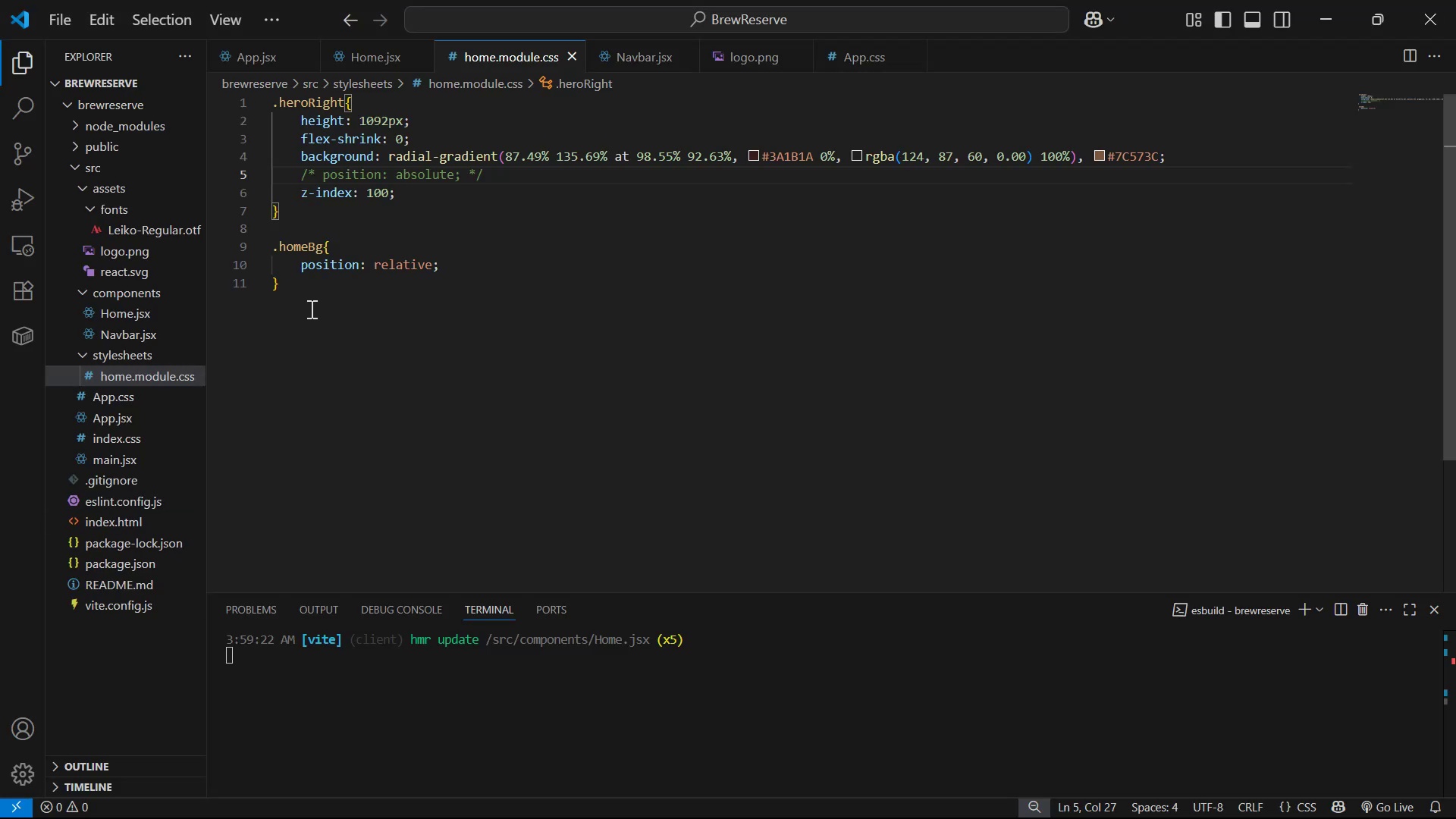 
left_click([309, 277])
 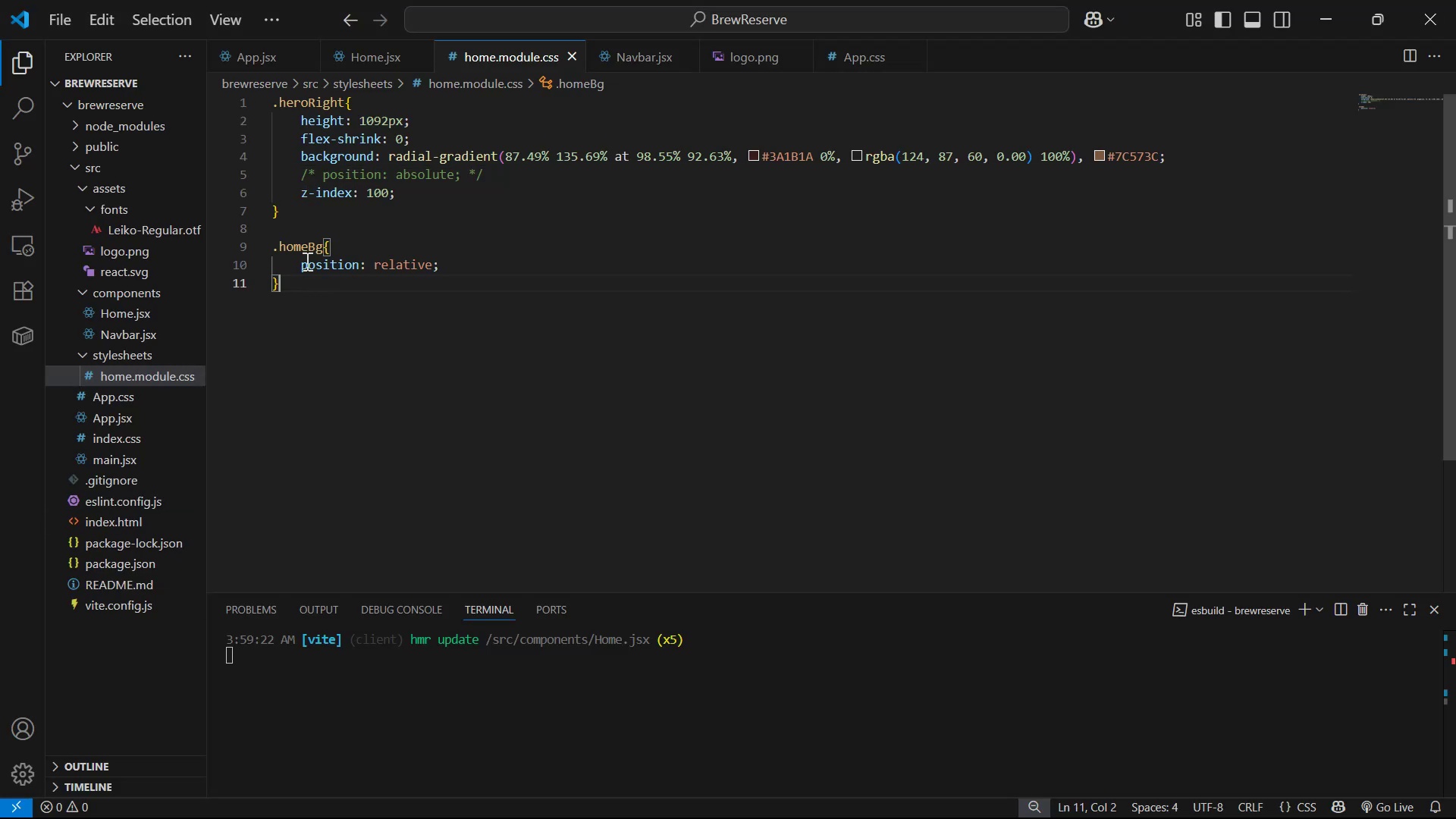 
key(Alt+AltLeft)
 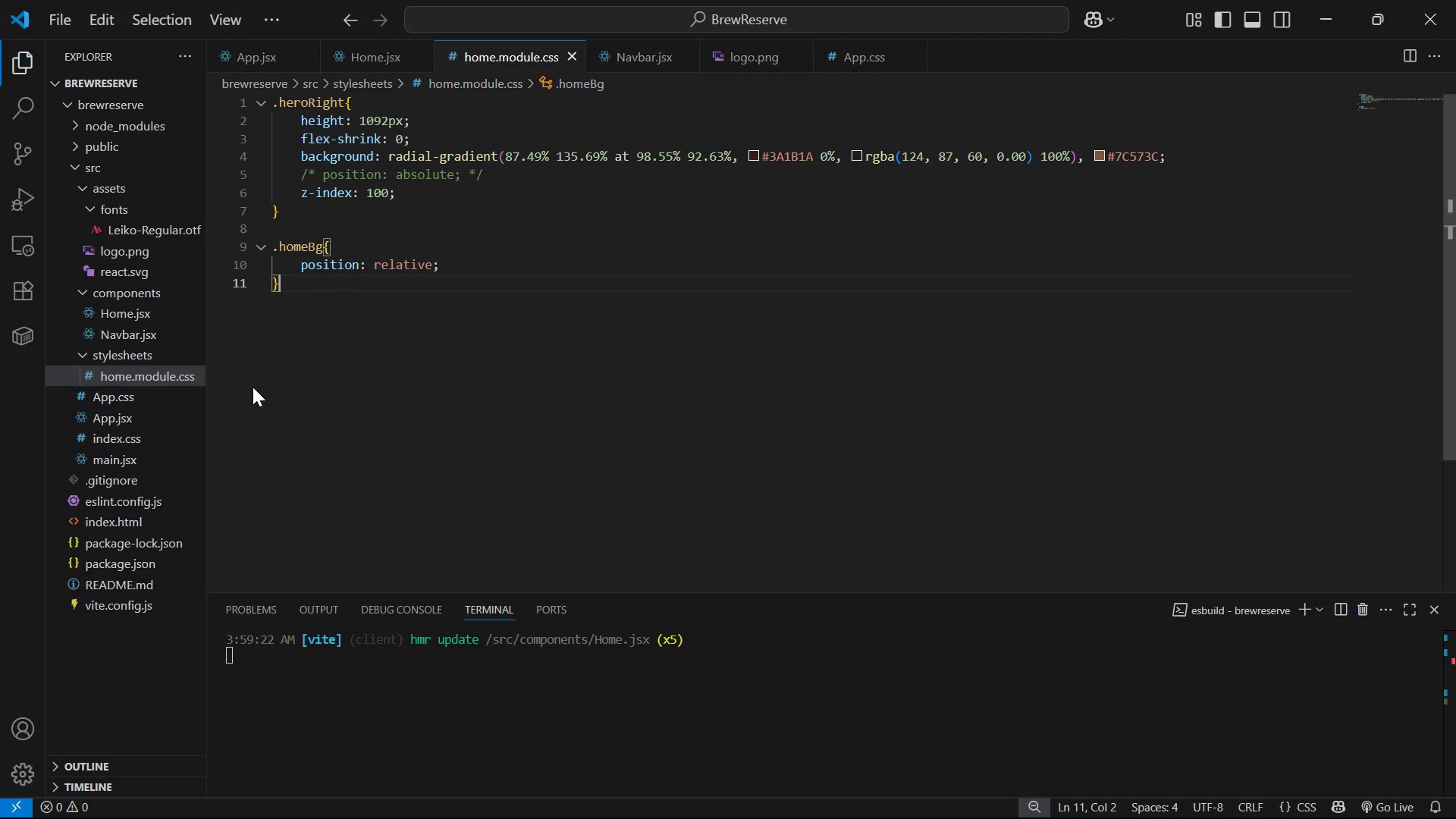 
key(Alt+Tab)
 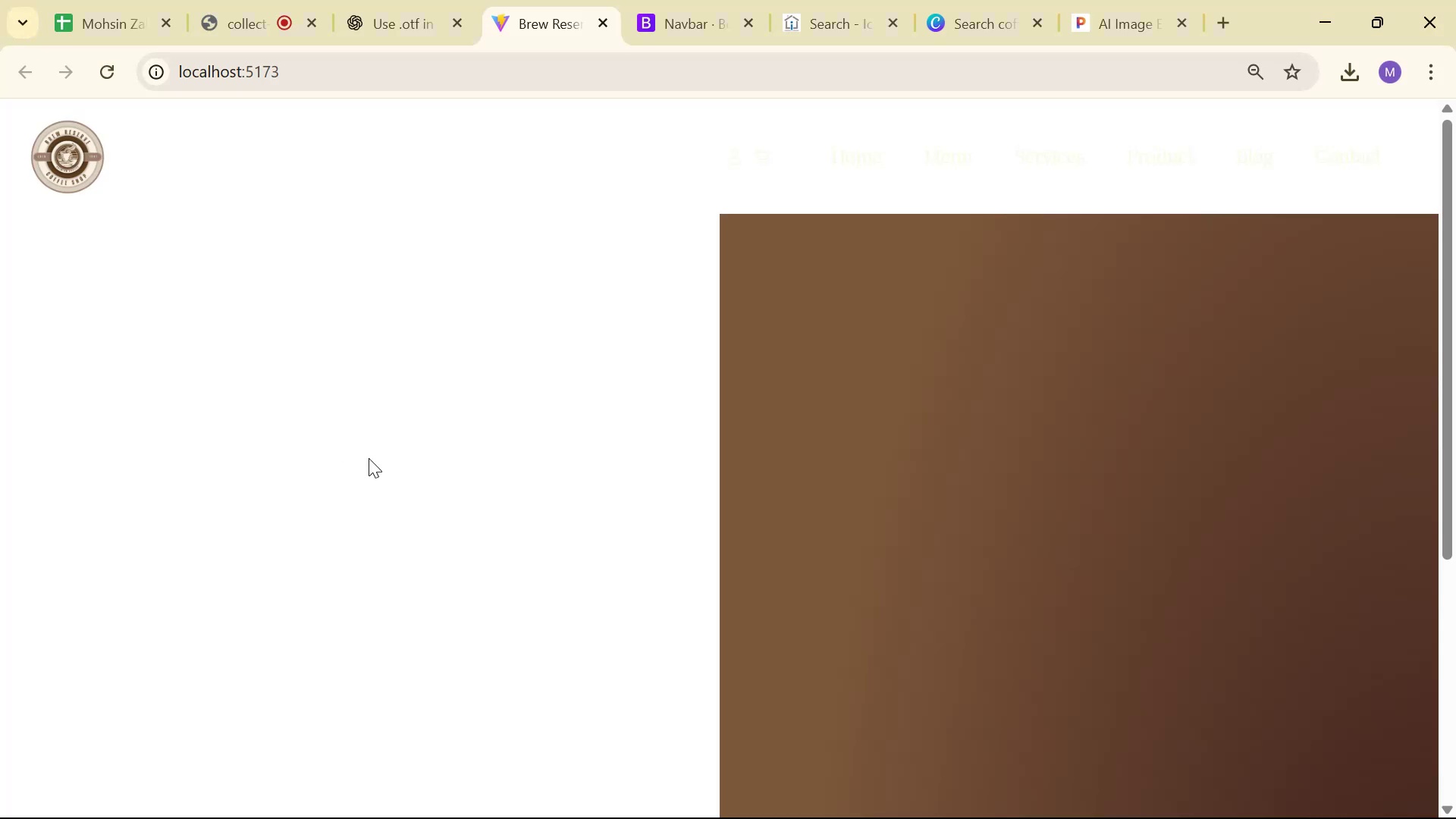 
key(Alt+AltLeft)
 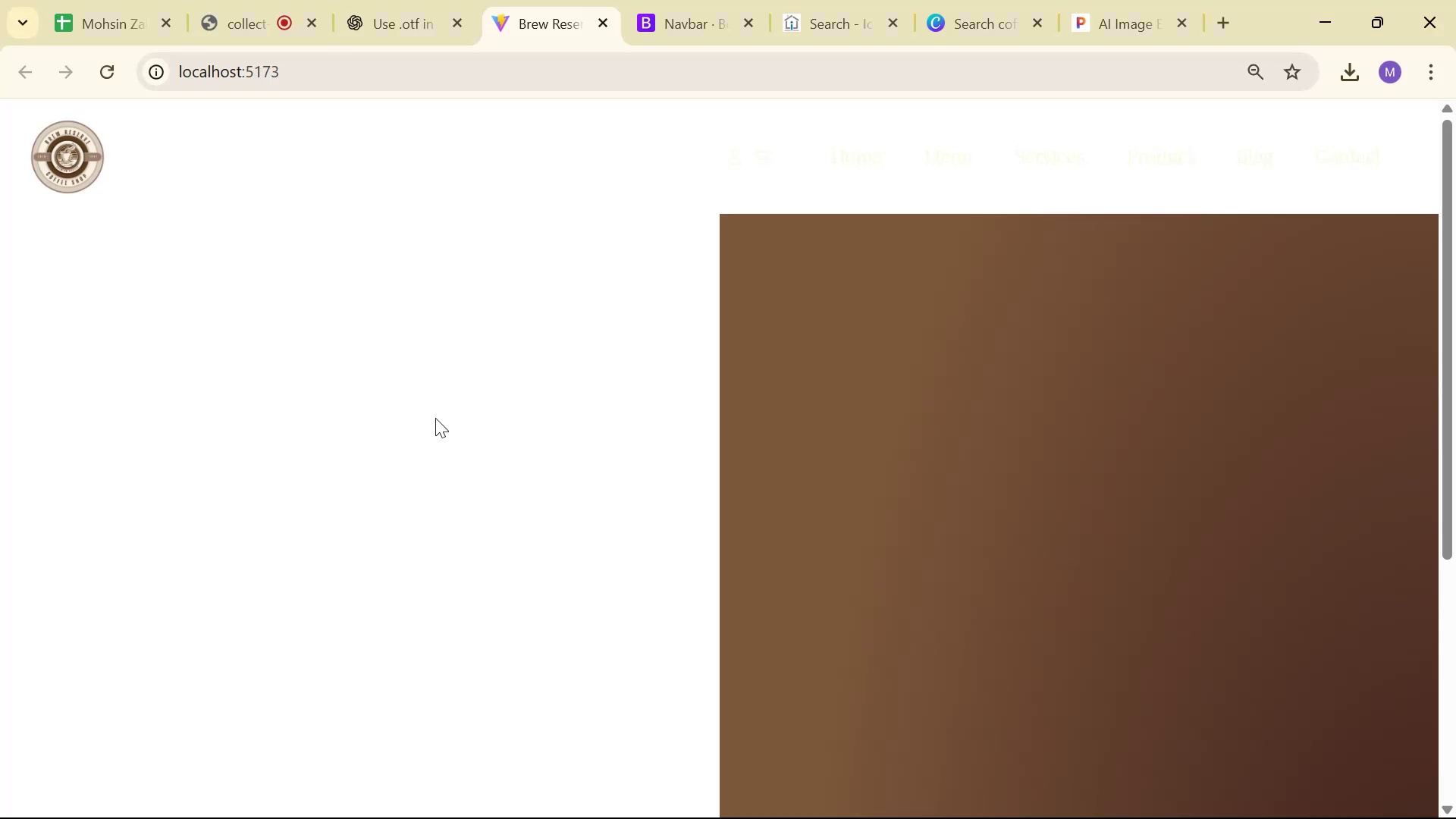 
key(Alt+Tab)
 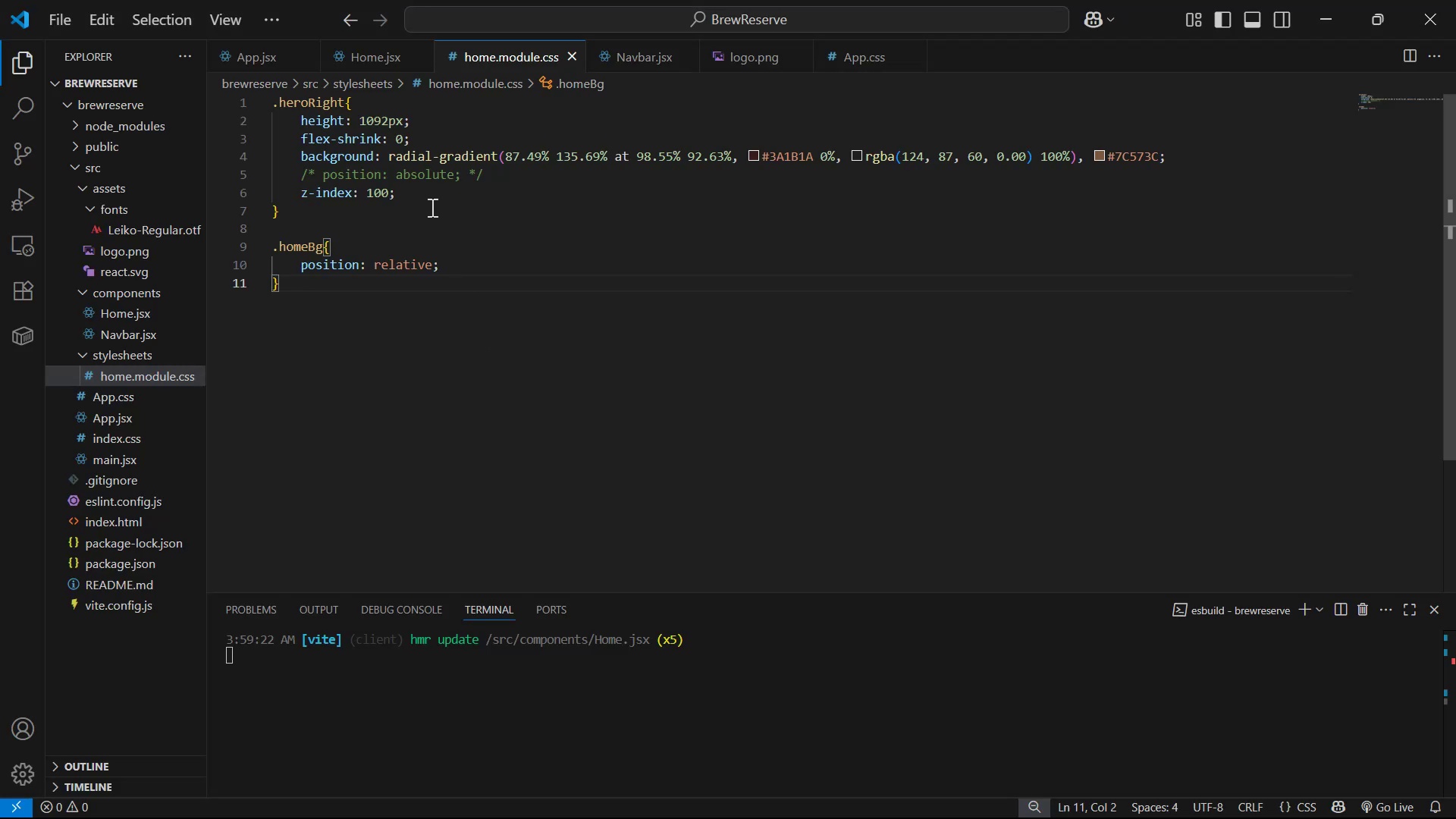 
left_click([388, 42])
 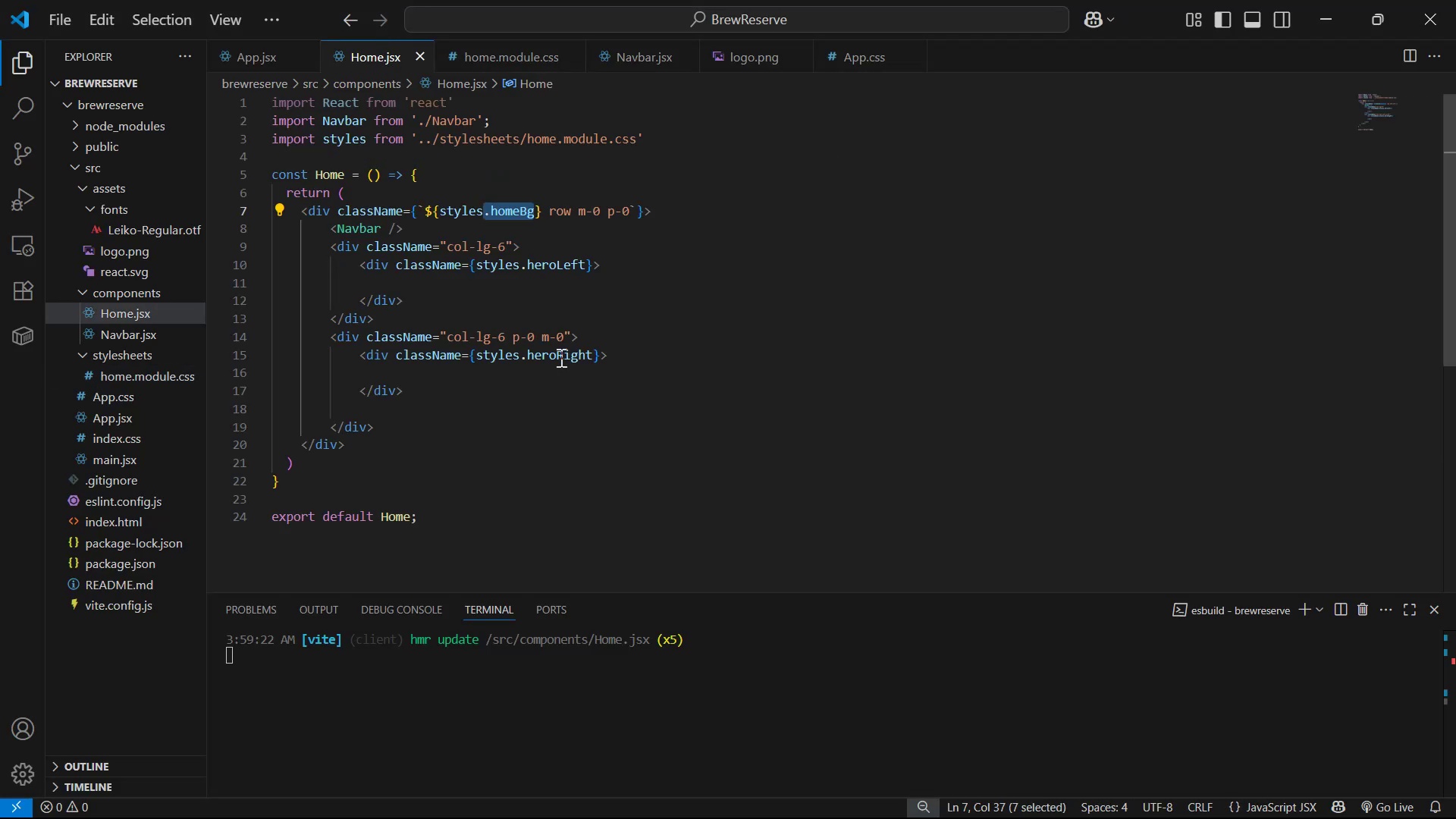 
left_click([565, 334])
 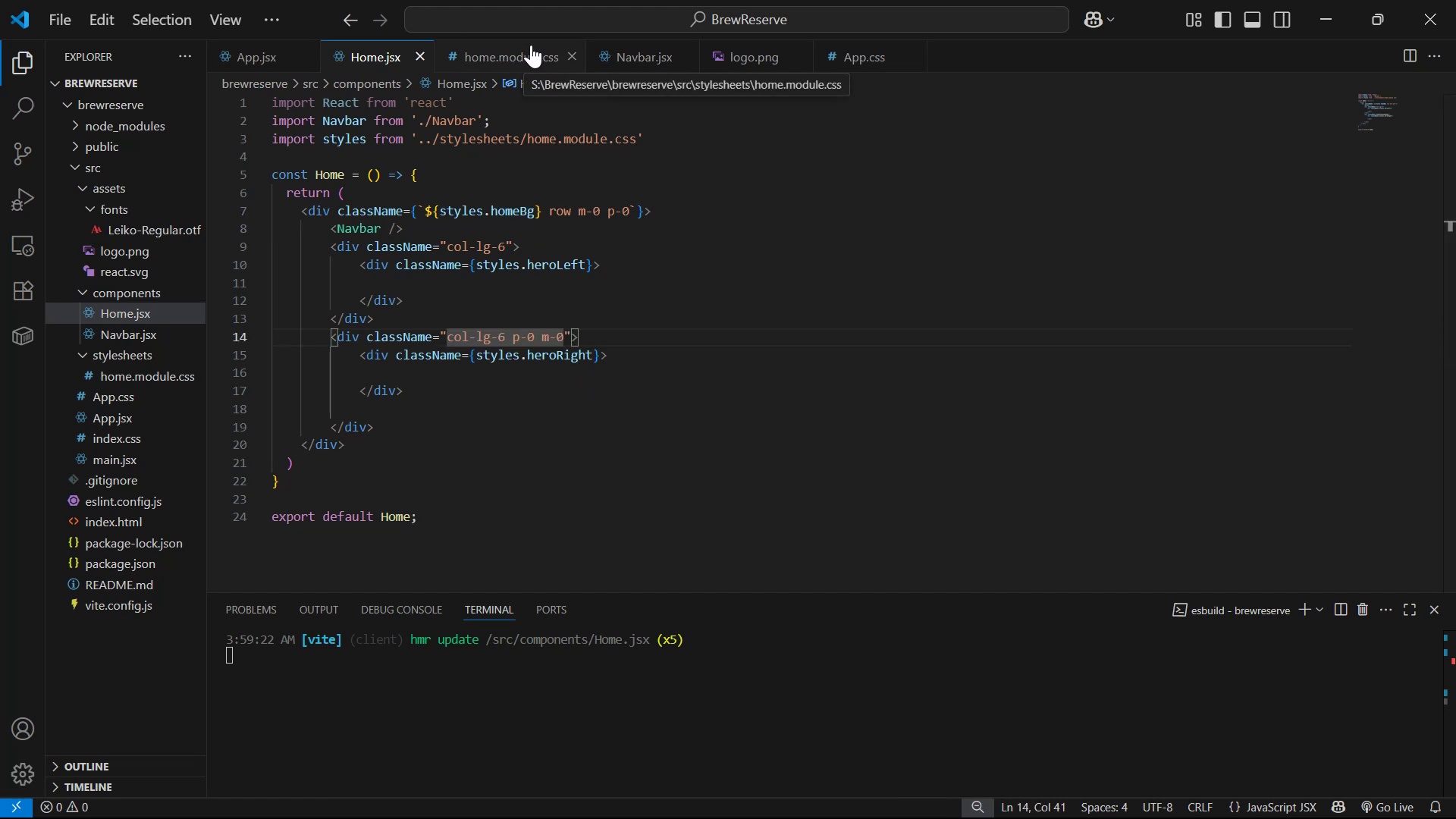 
wait(9.65)
 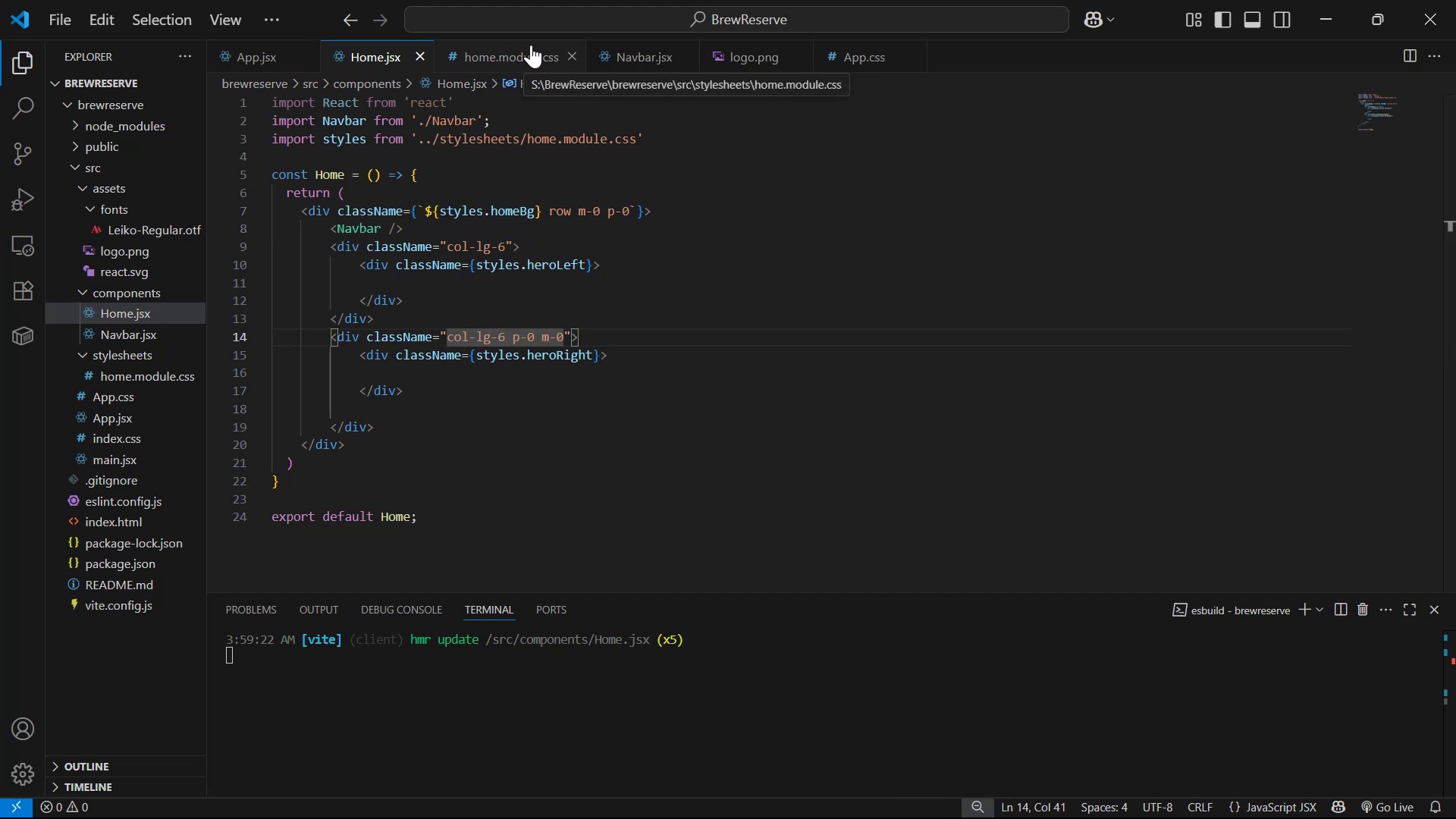 
key(Space)
 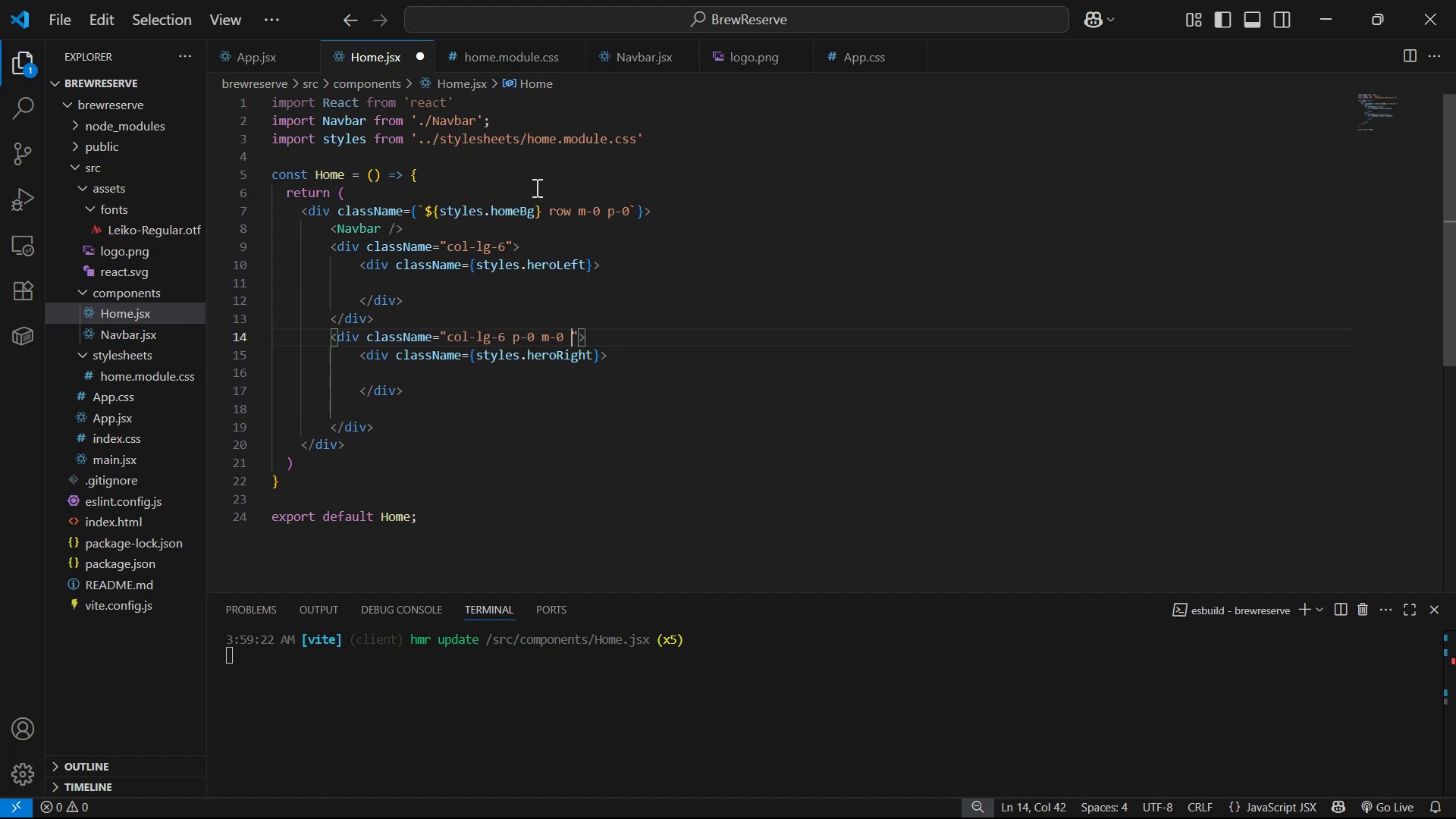 
key(Alt+AltLeft)
 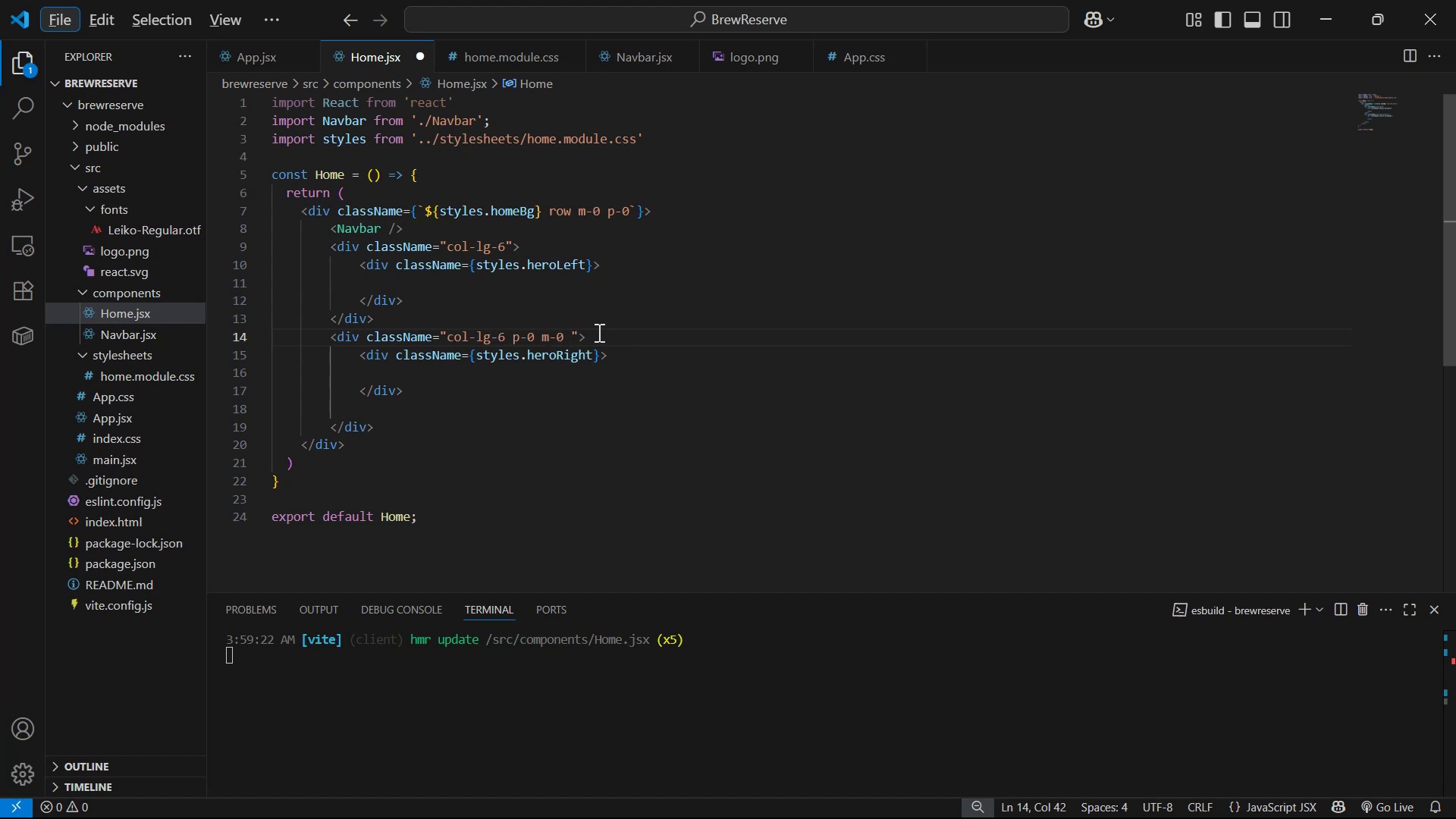 
left_click([565, 340])
 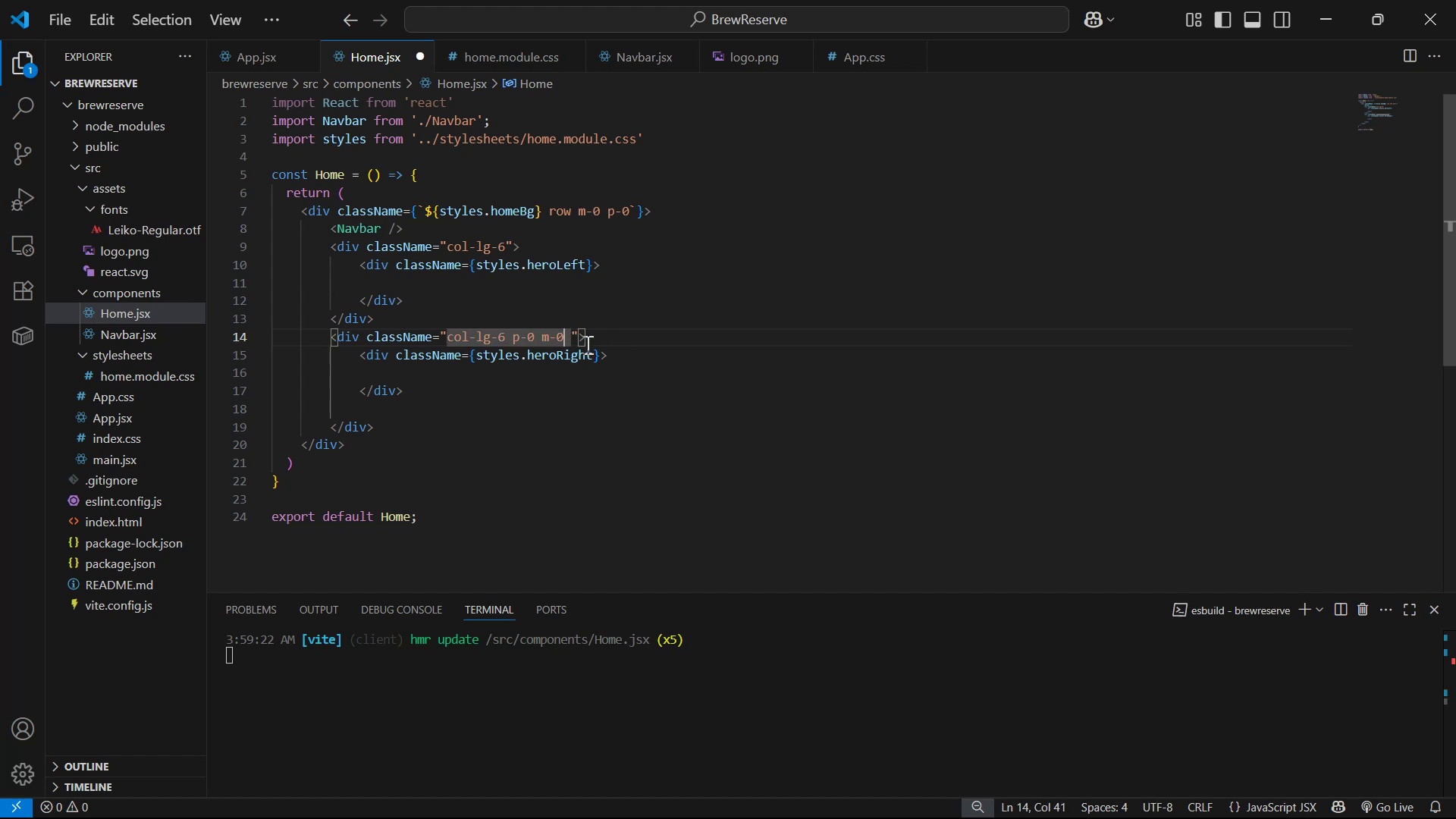 
key(Alt+AltLeft)
 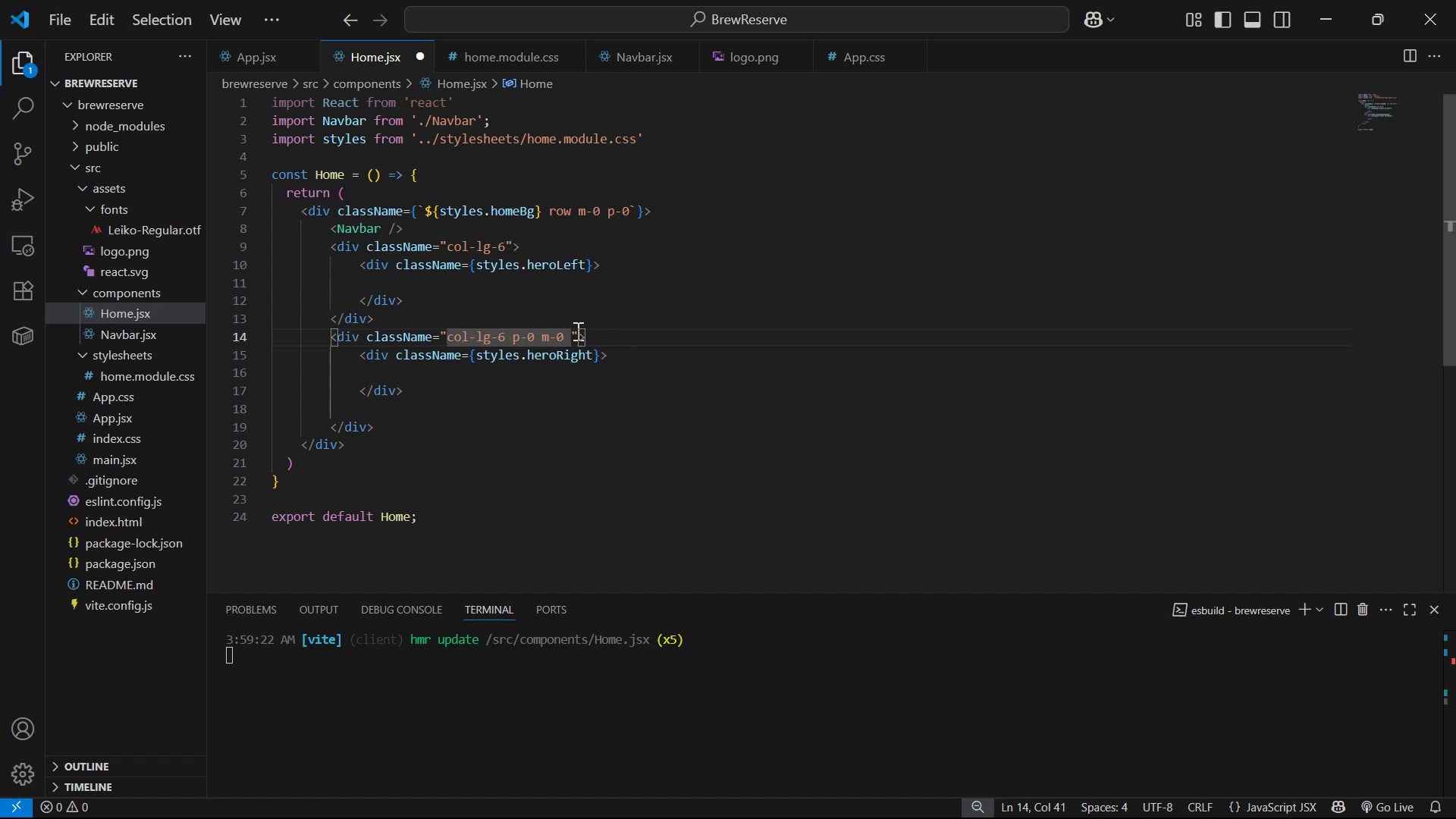 
key(Alt+Tab)
 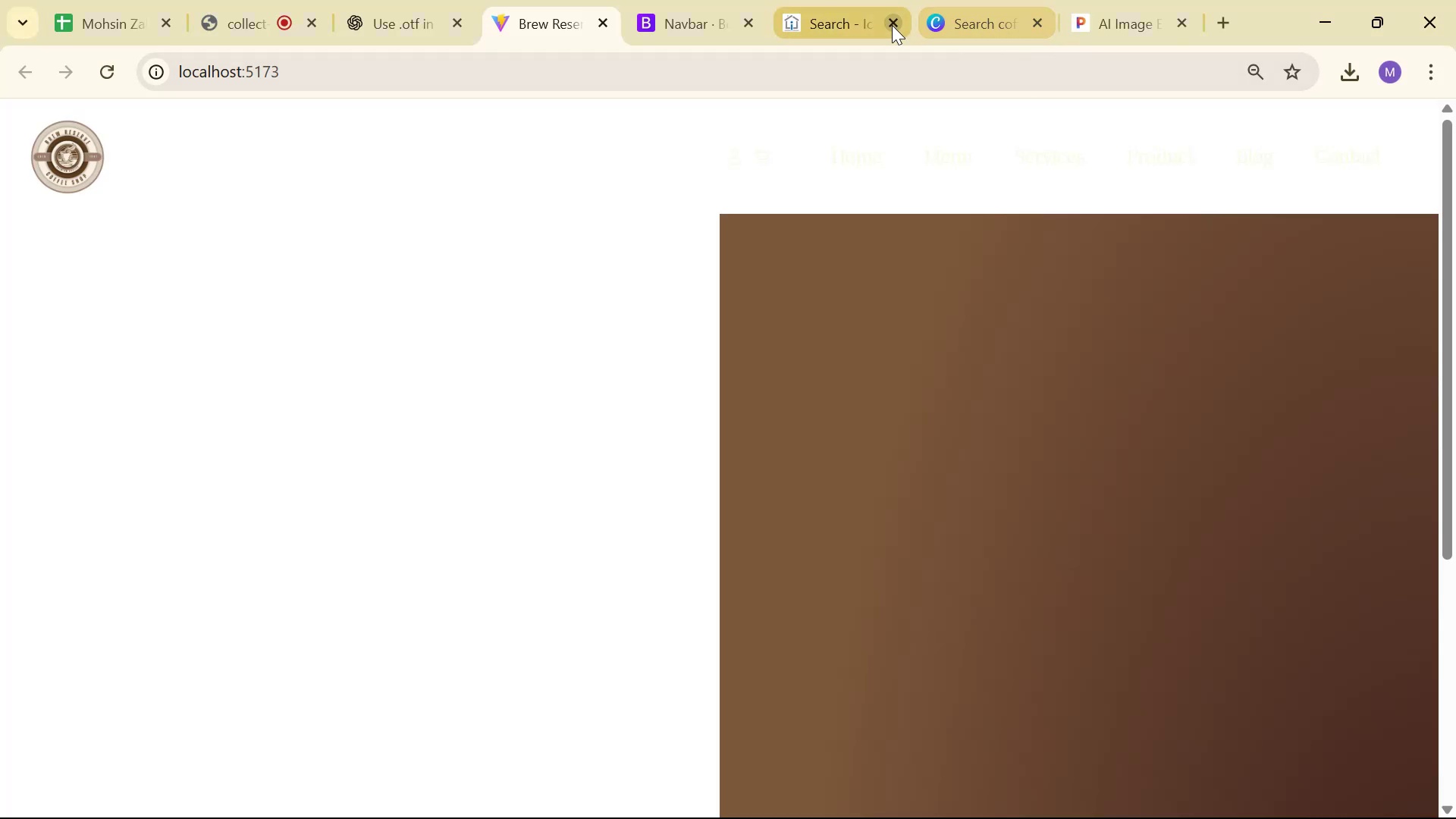 
left_click([680, 24])
 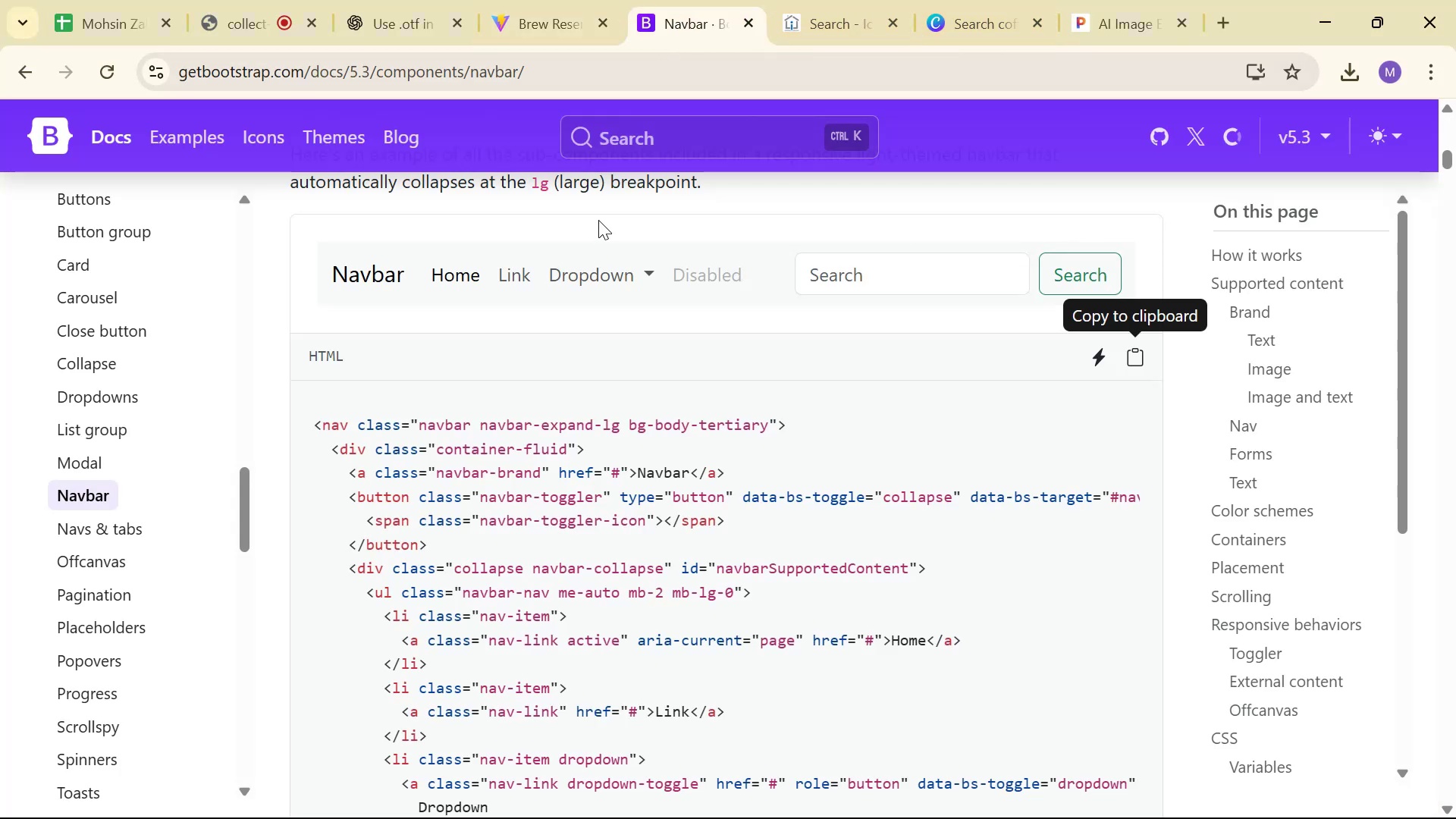 
left_click([660, 145])
 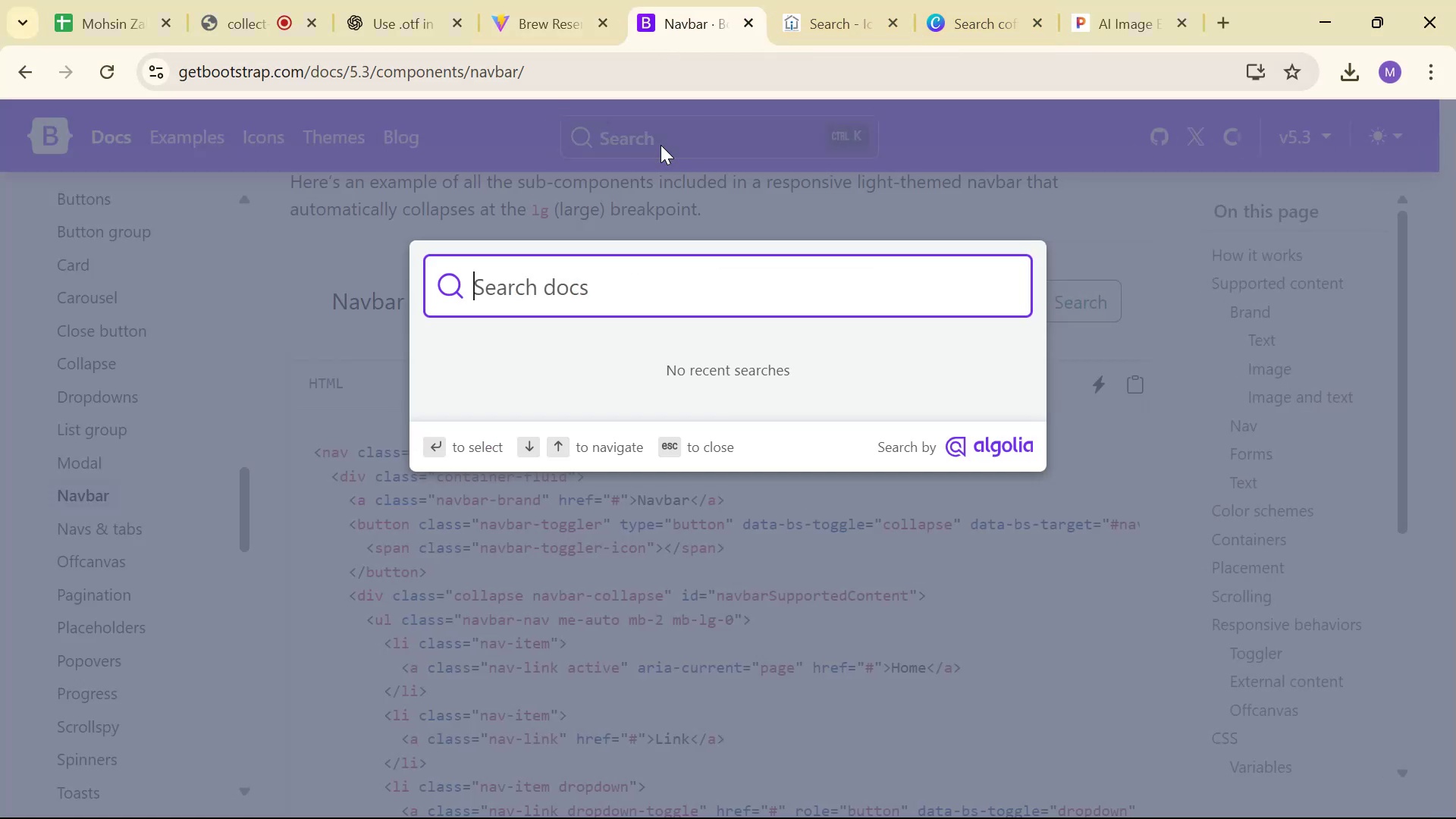 
type(relative)
 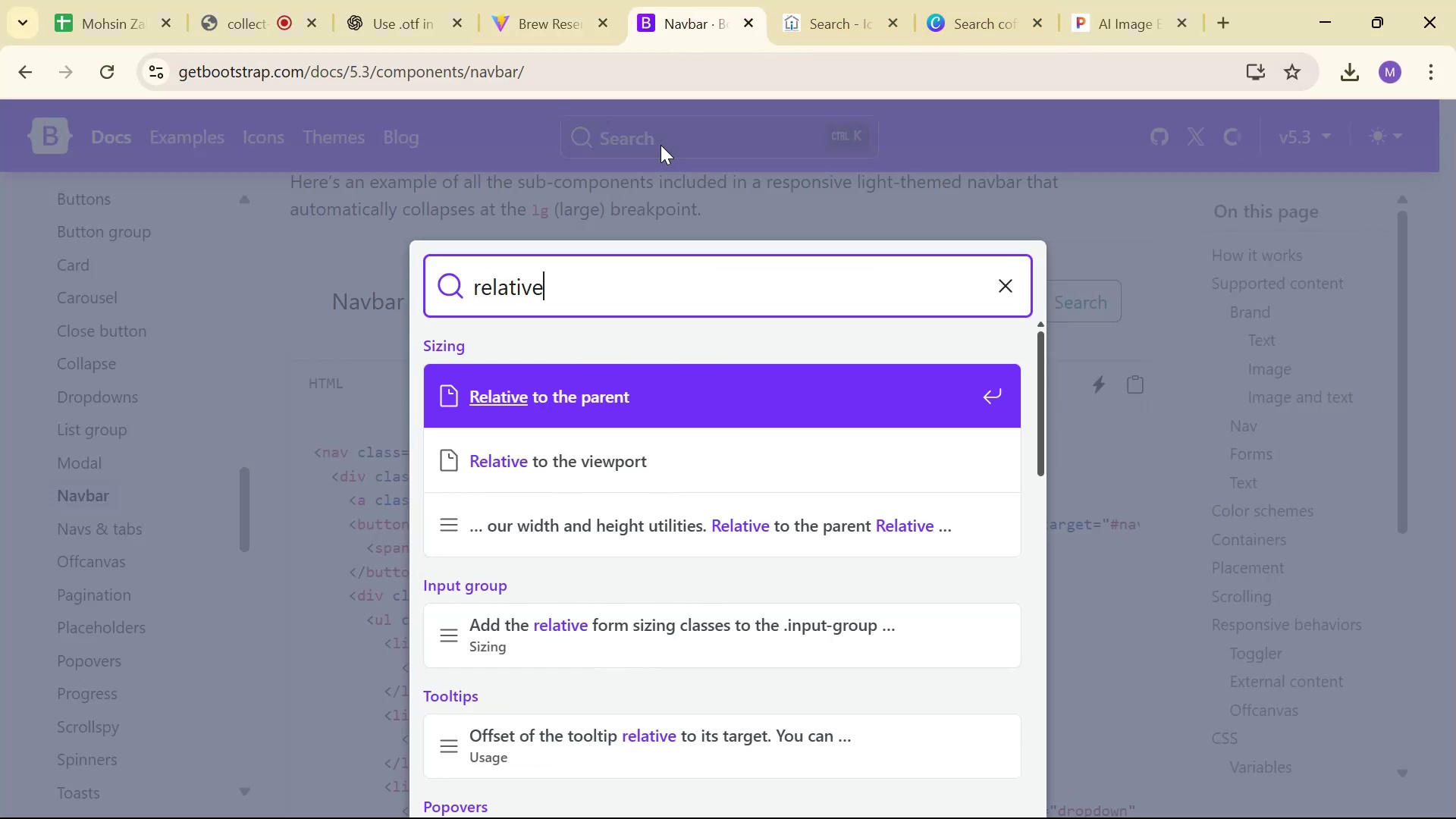 
key(Enter)
 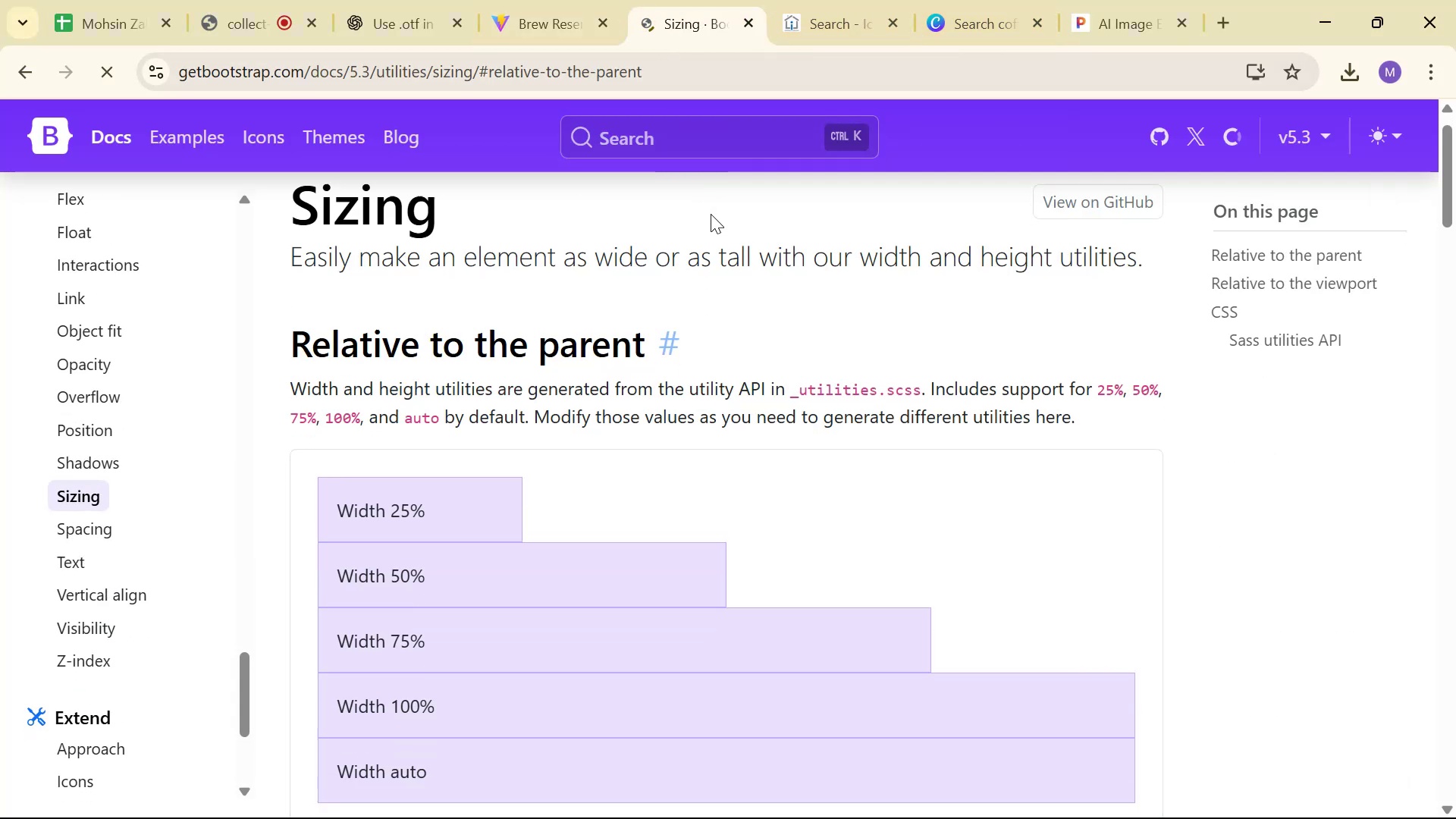 
scroll: coordinate [805, 419], scroll_direction: down, amount: 15.0
 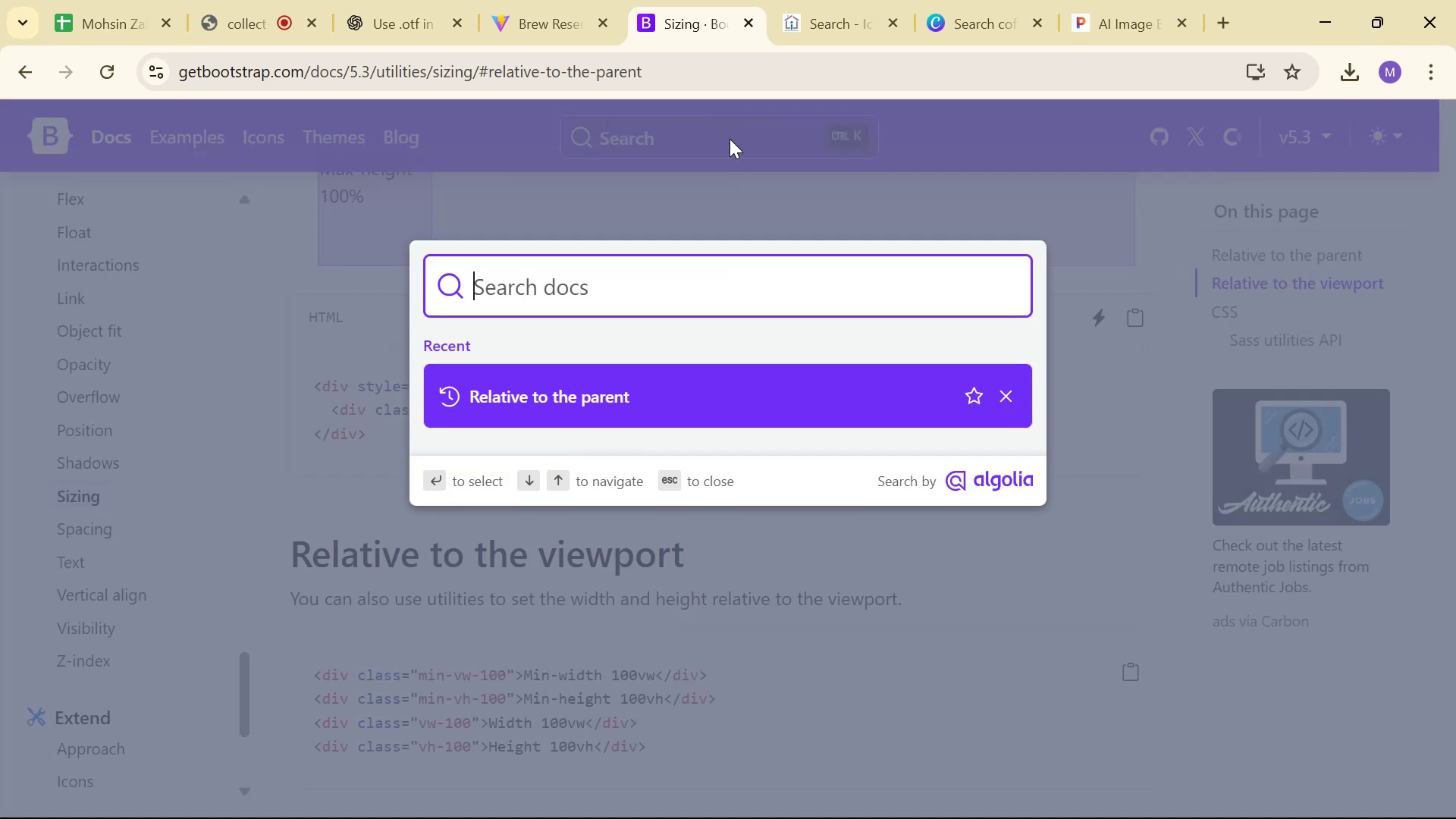 
type(posit)
 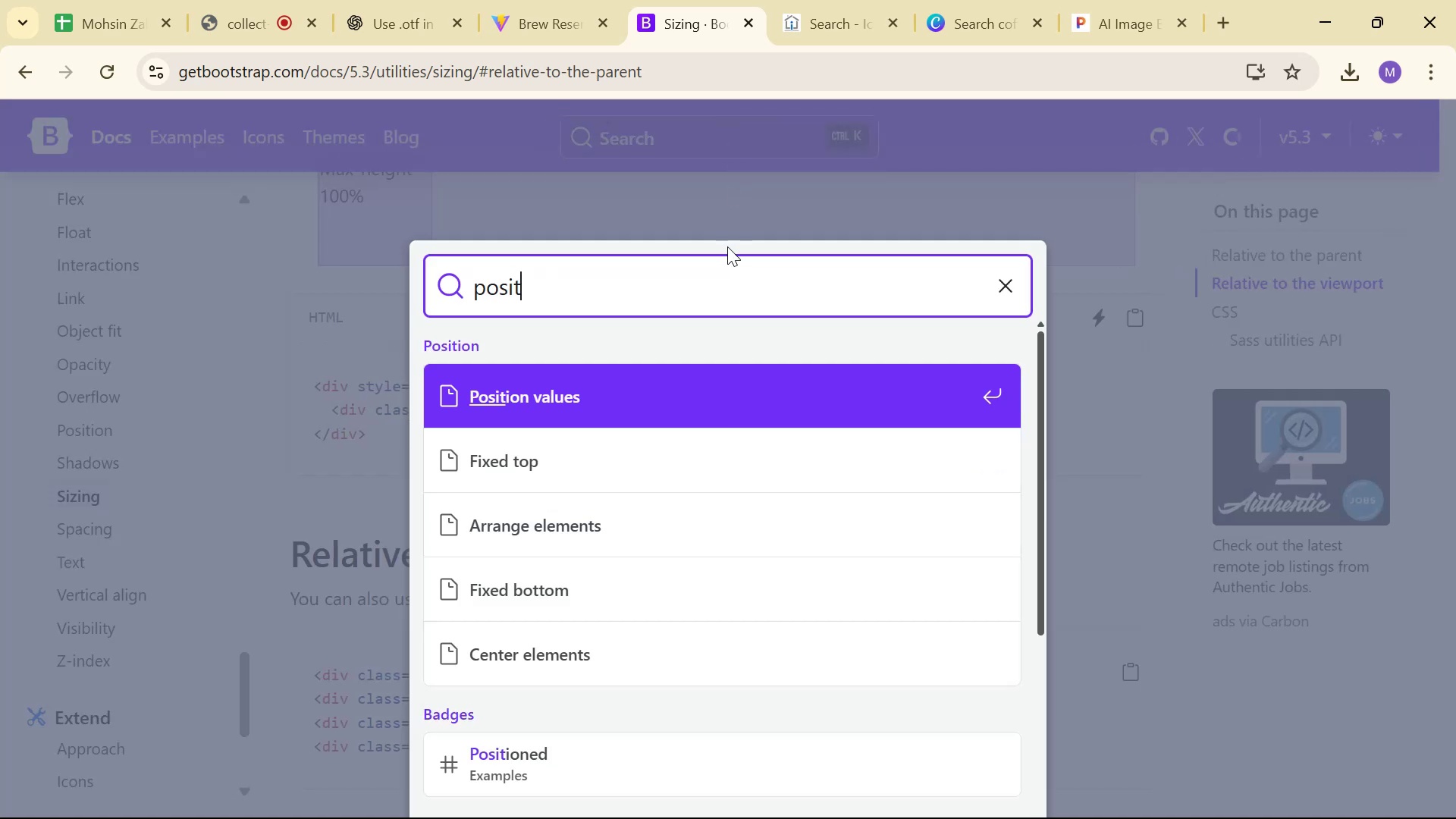 
key(Enter)
 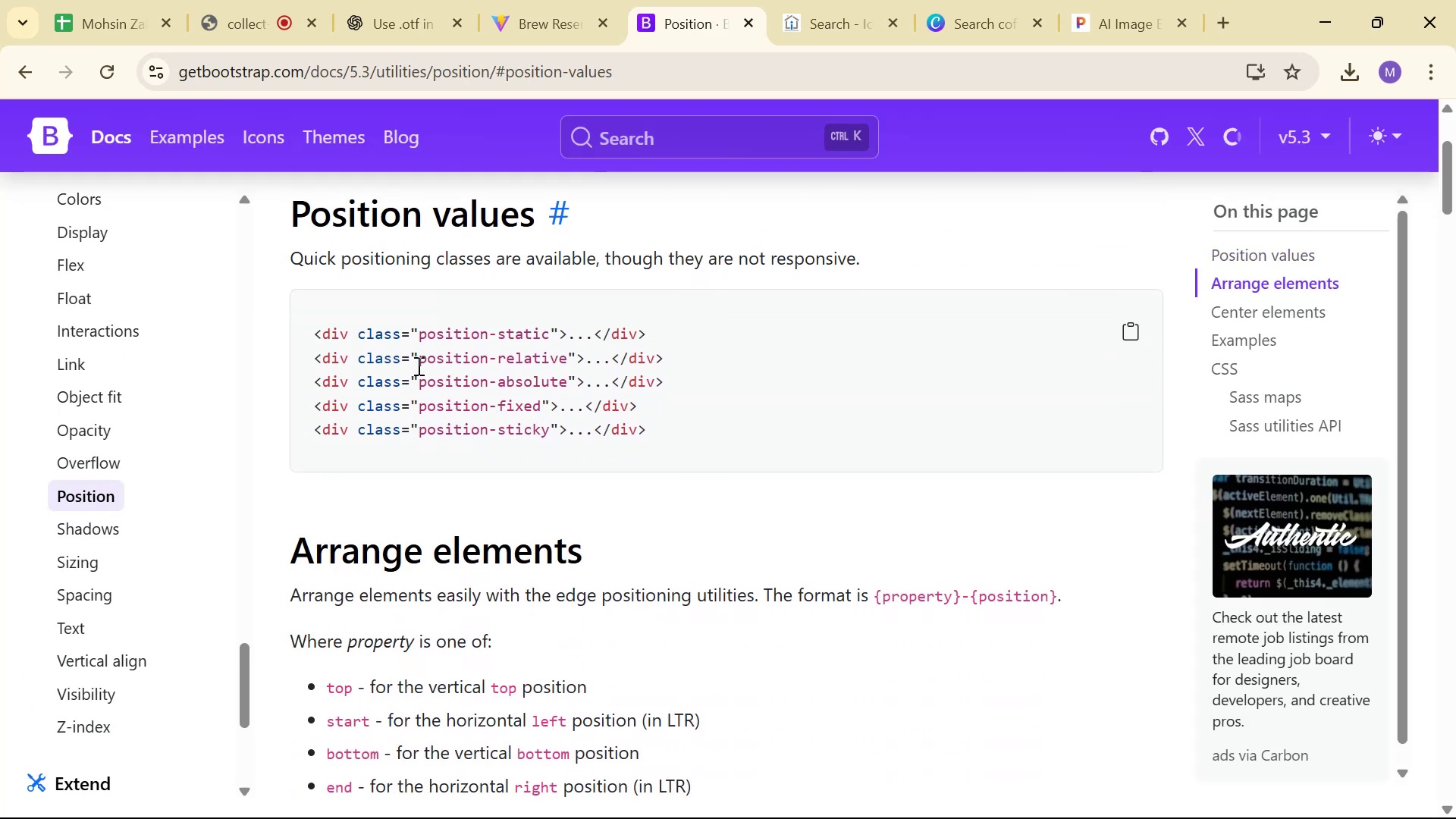 
left_click_drag(start_coordinate=[418, 356], to_coordinate=[566, 349])
 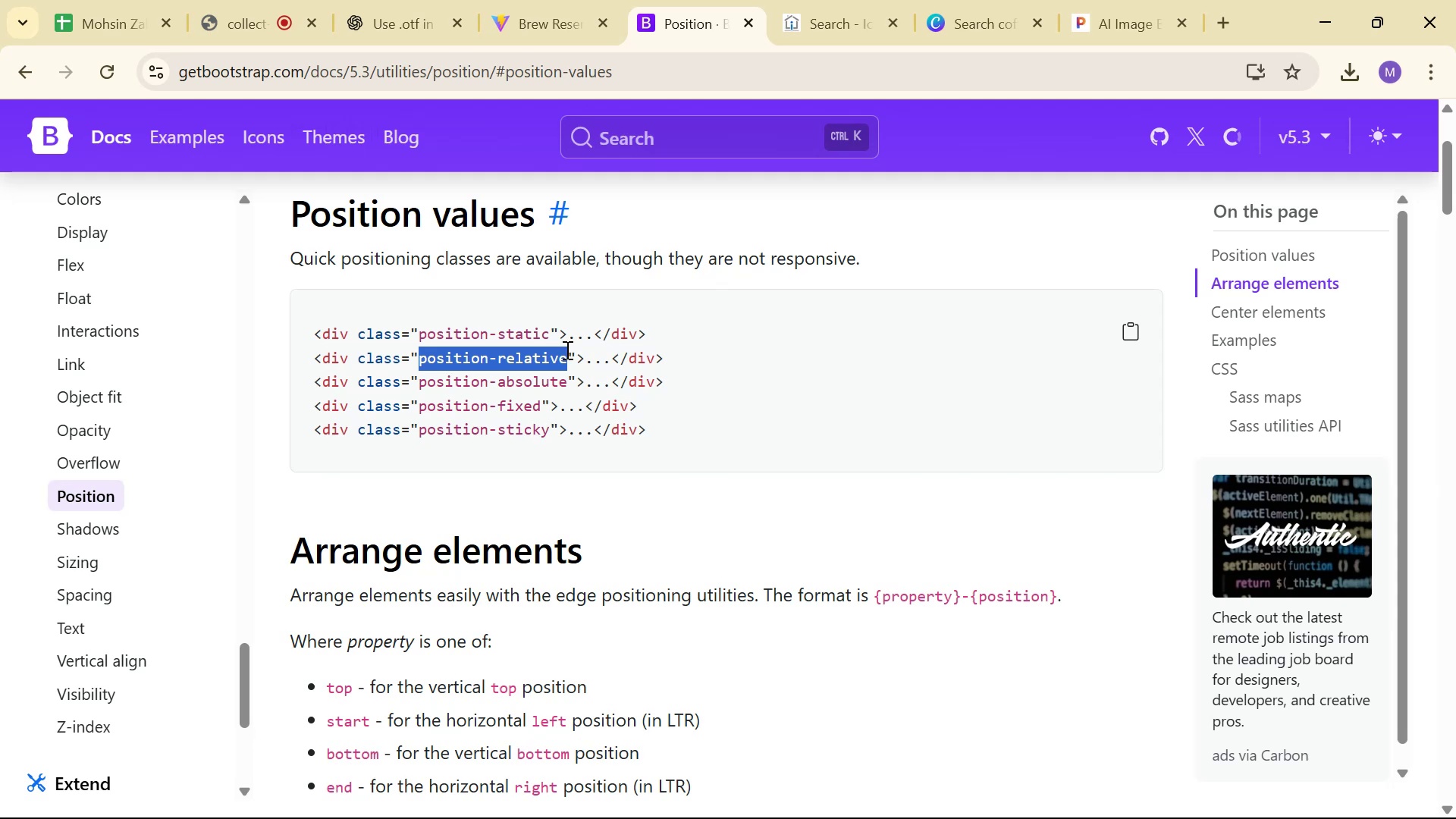 
key(Control+ControlLeft)
 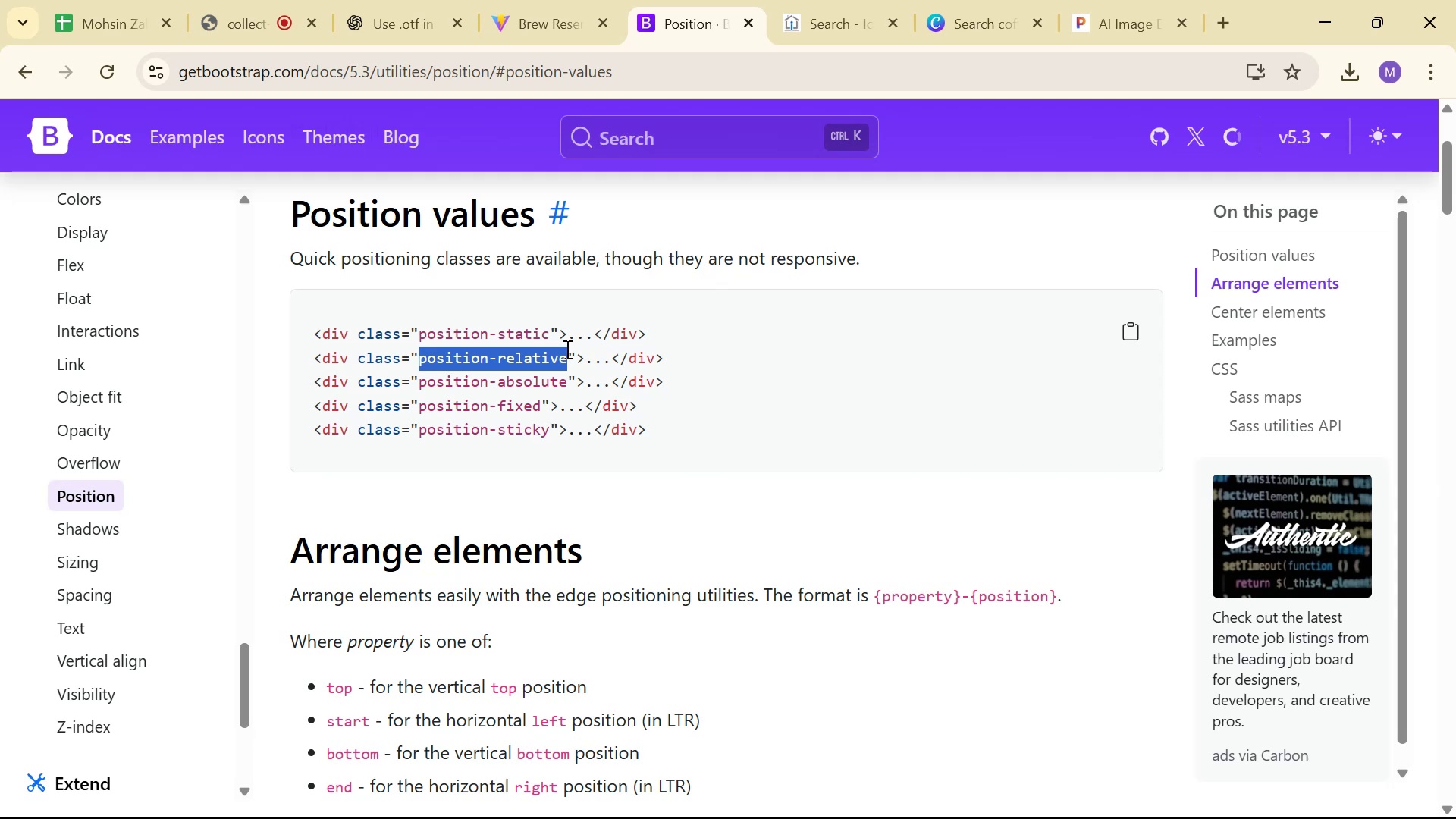 
key(Control+C)
 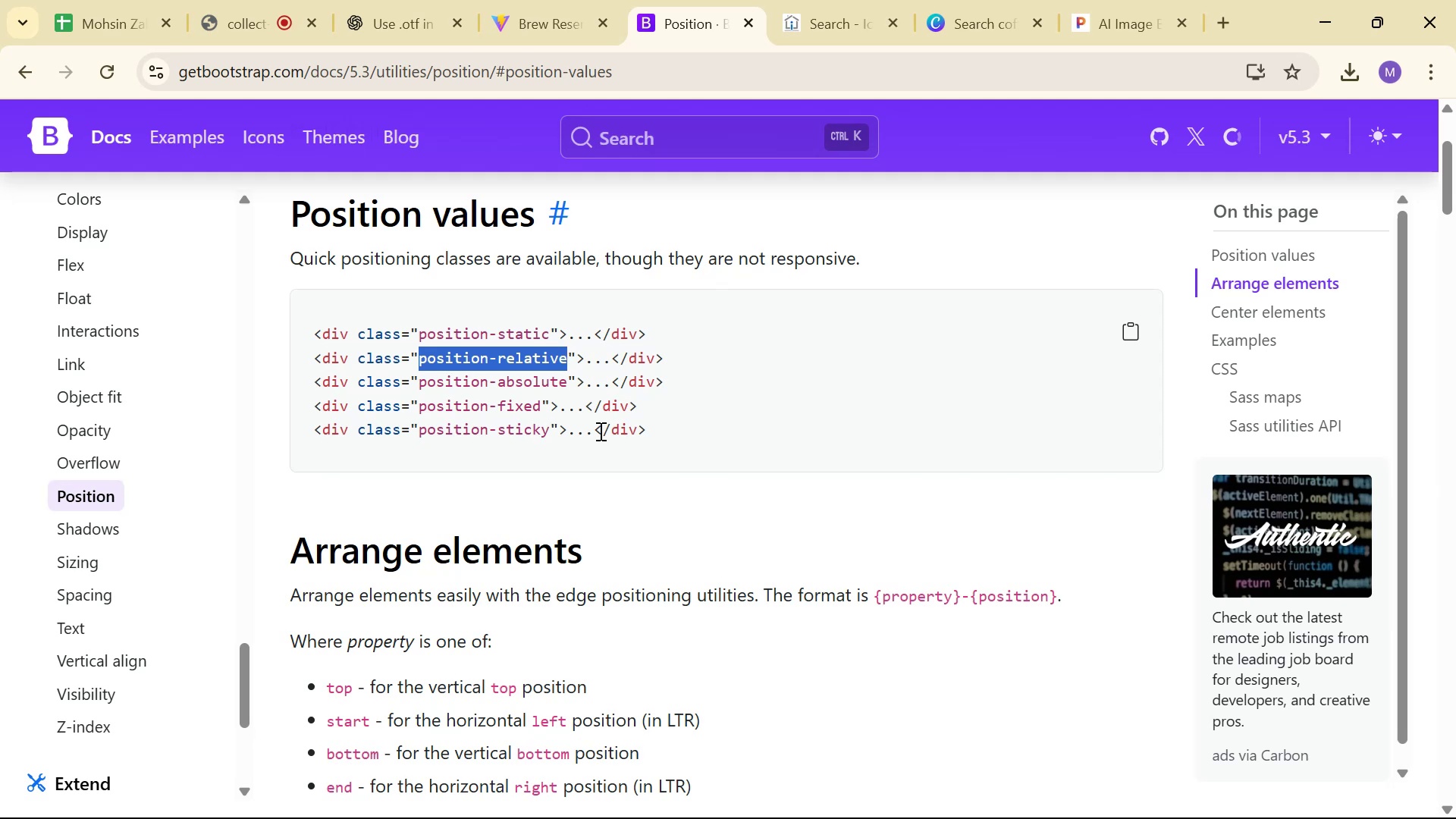 
key(Tab)
 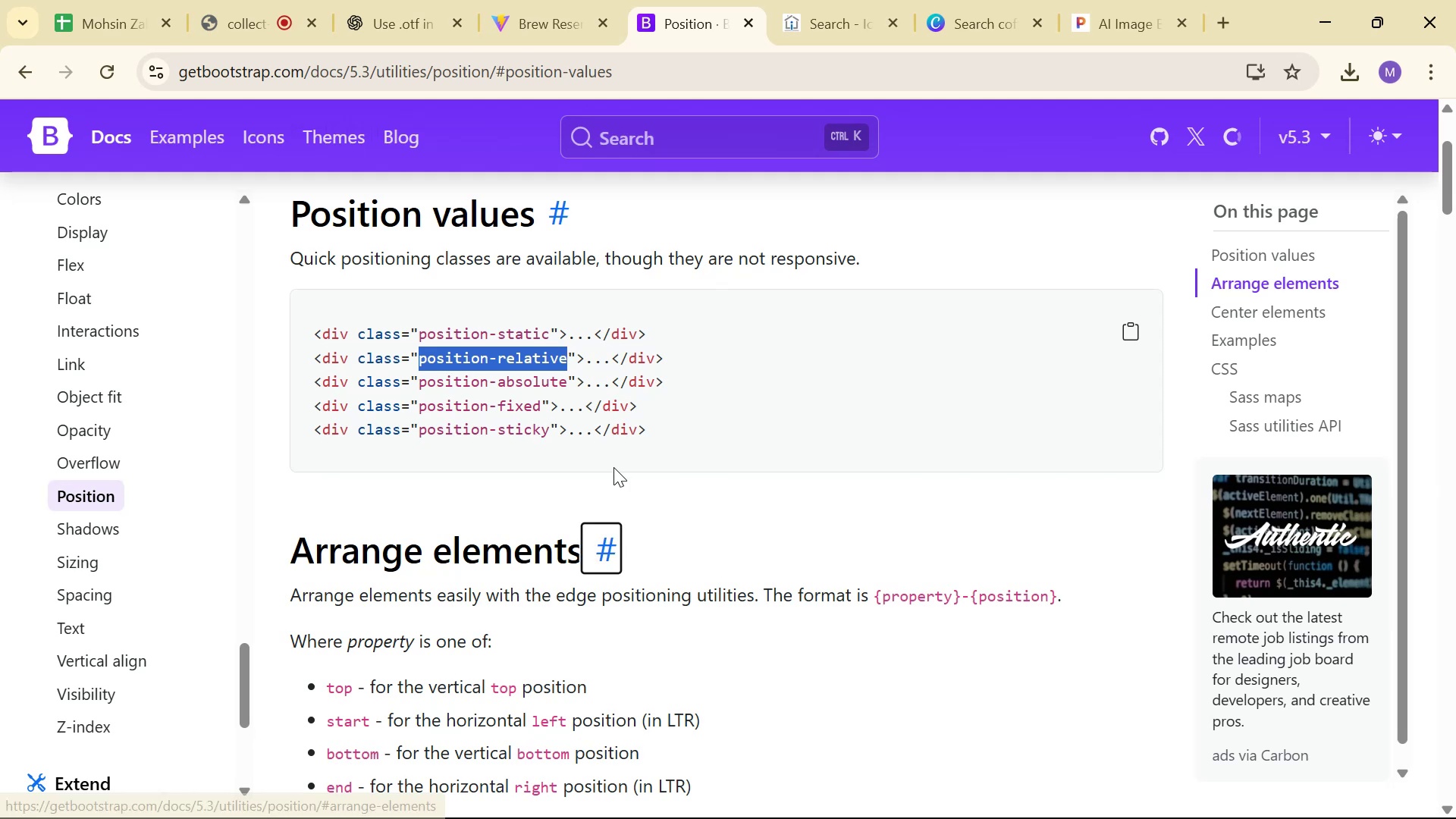 
key(Alt+AltLeft)
 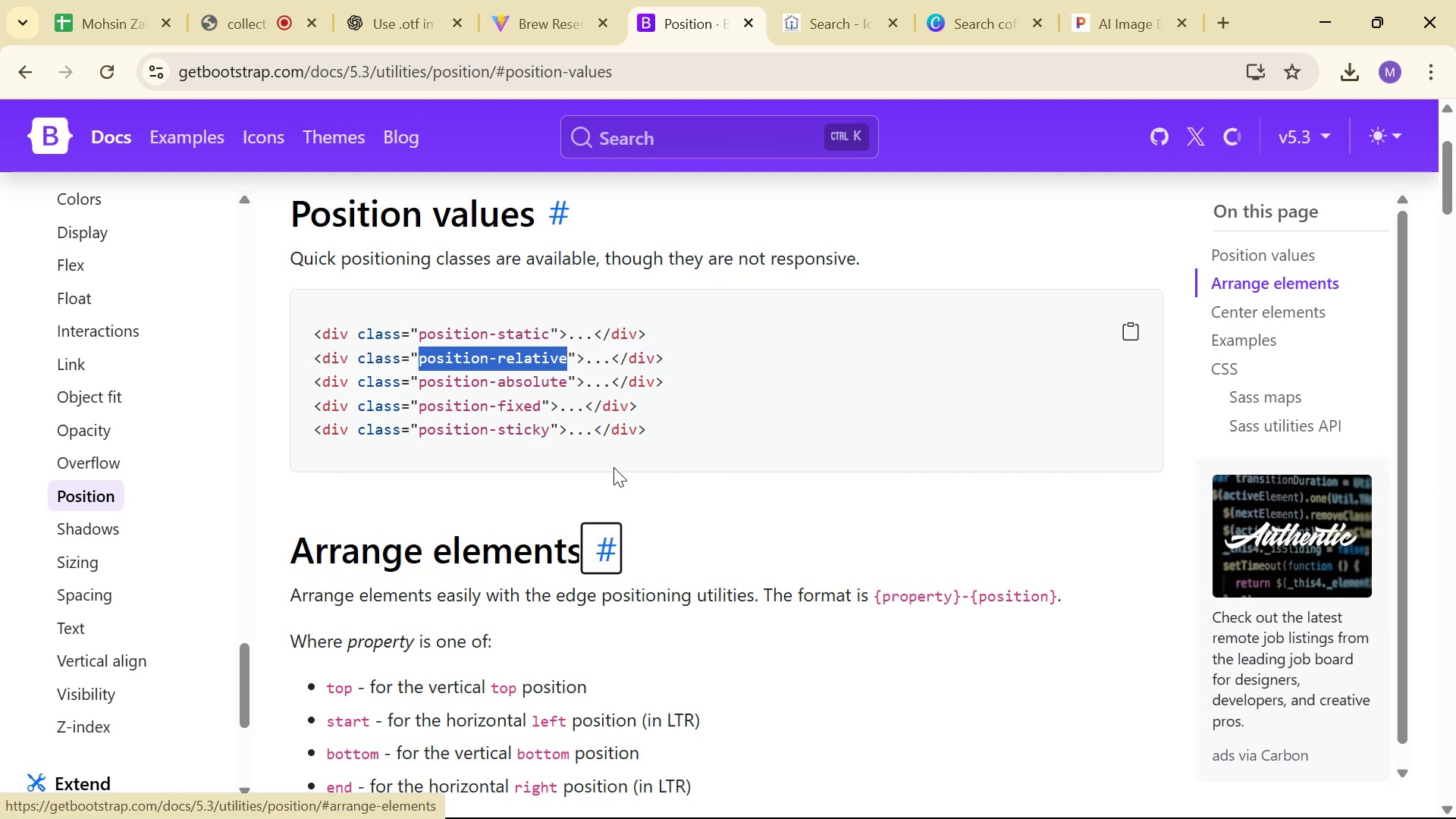 
key(Alt+Tab)
 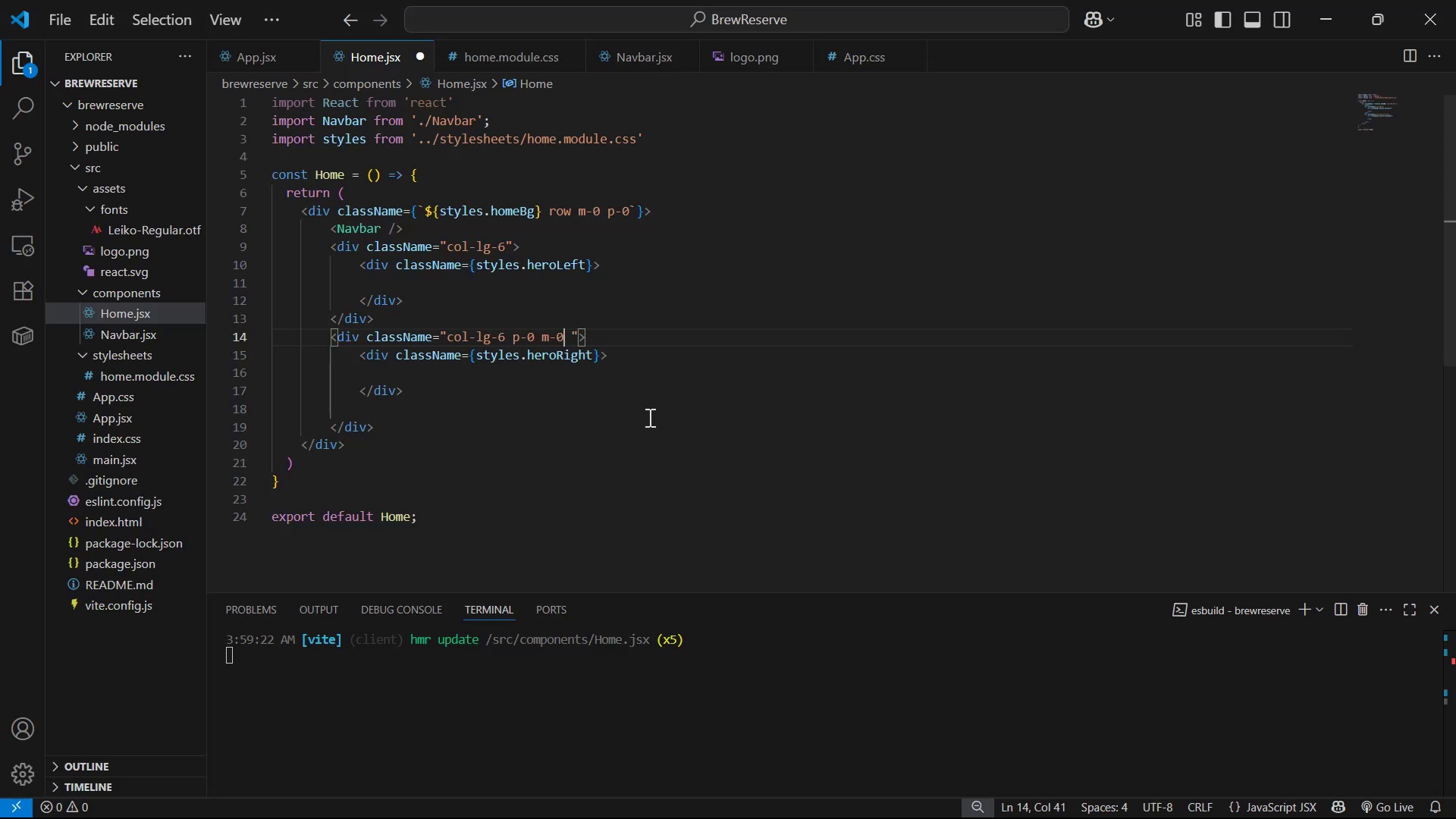 
key(Control+V)
 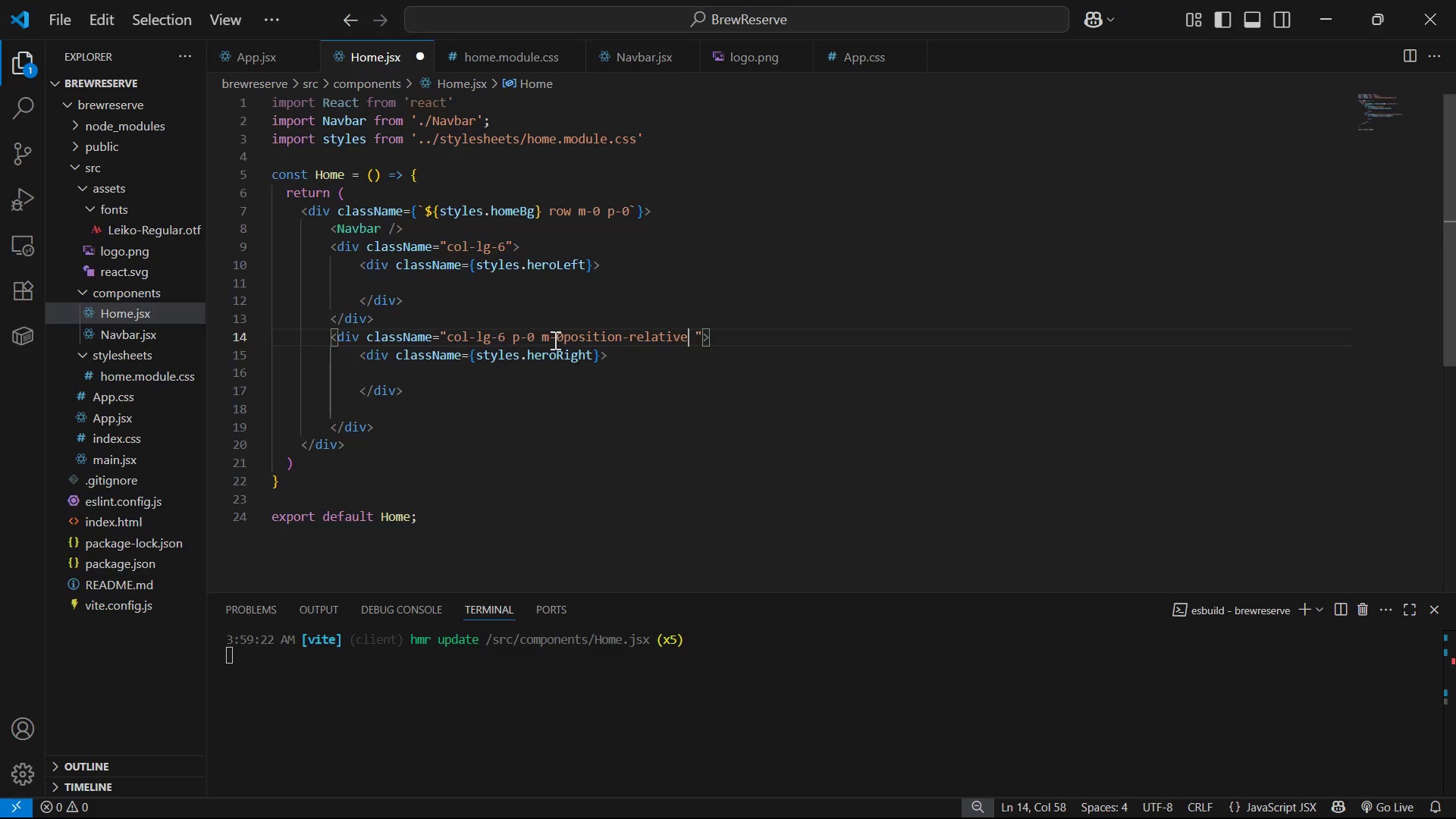 
left_click([560, 337])
 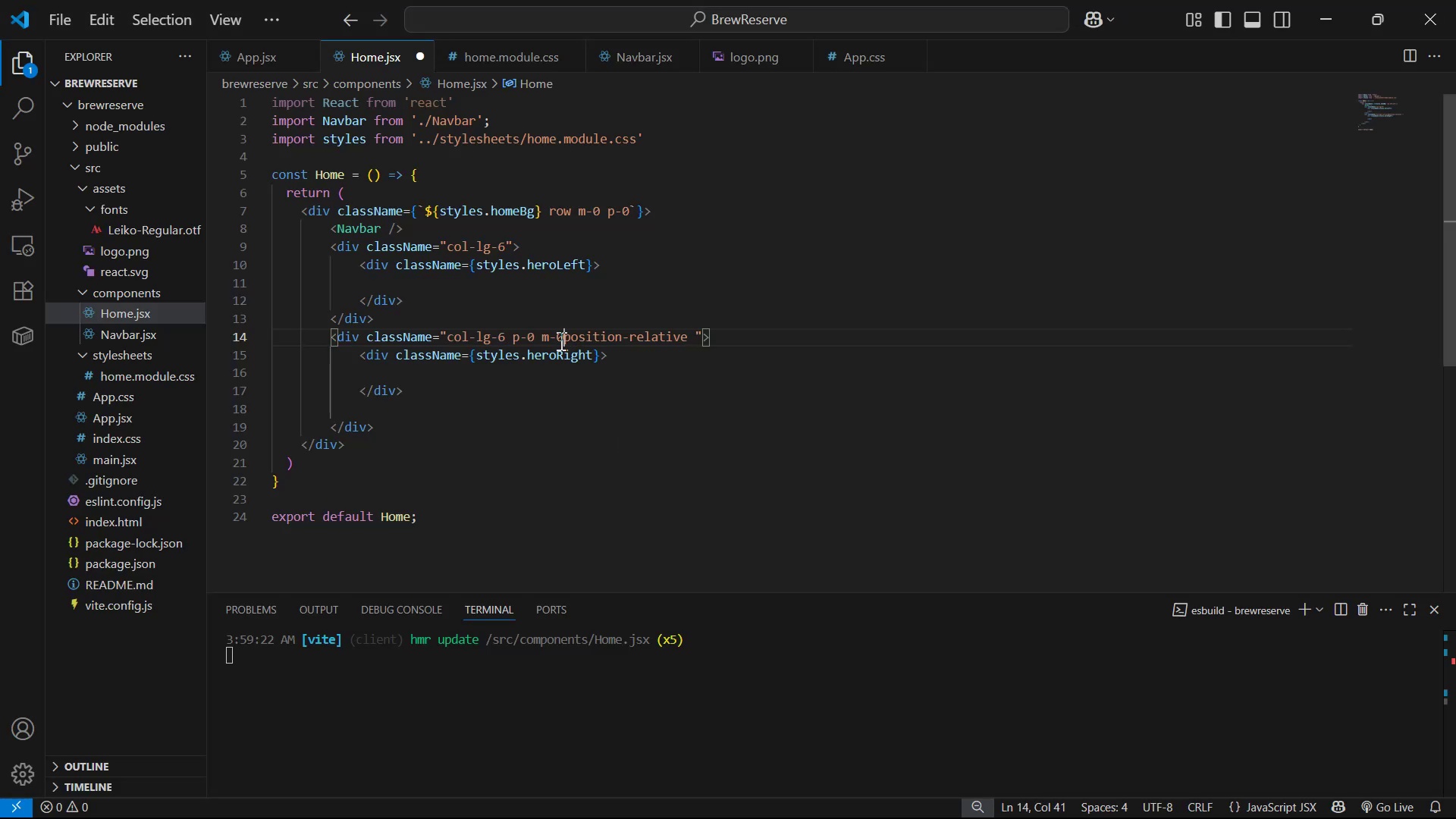 
key(Space)
 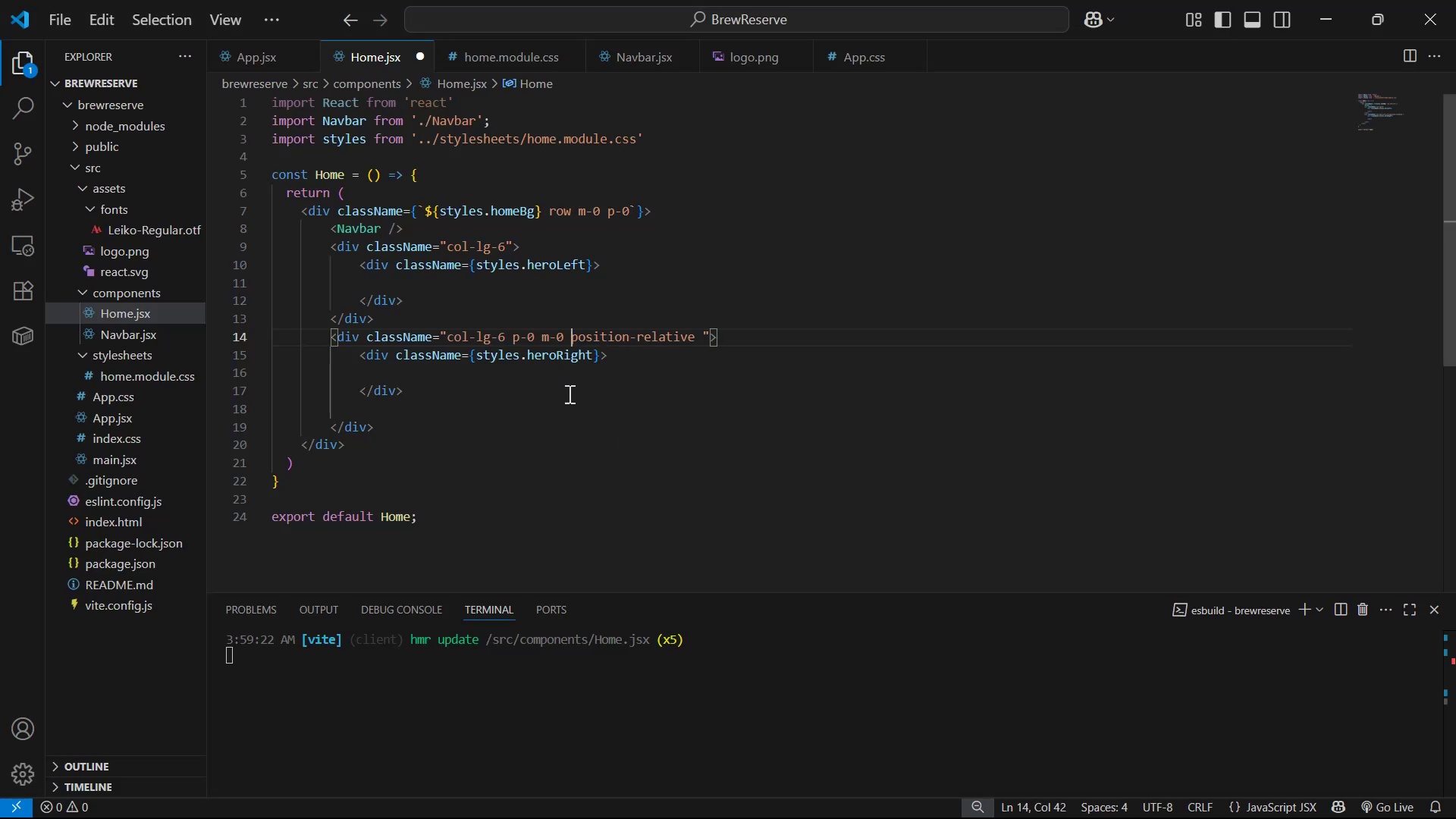 
key(Control+S)
 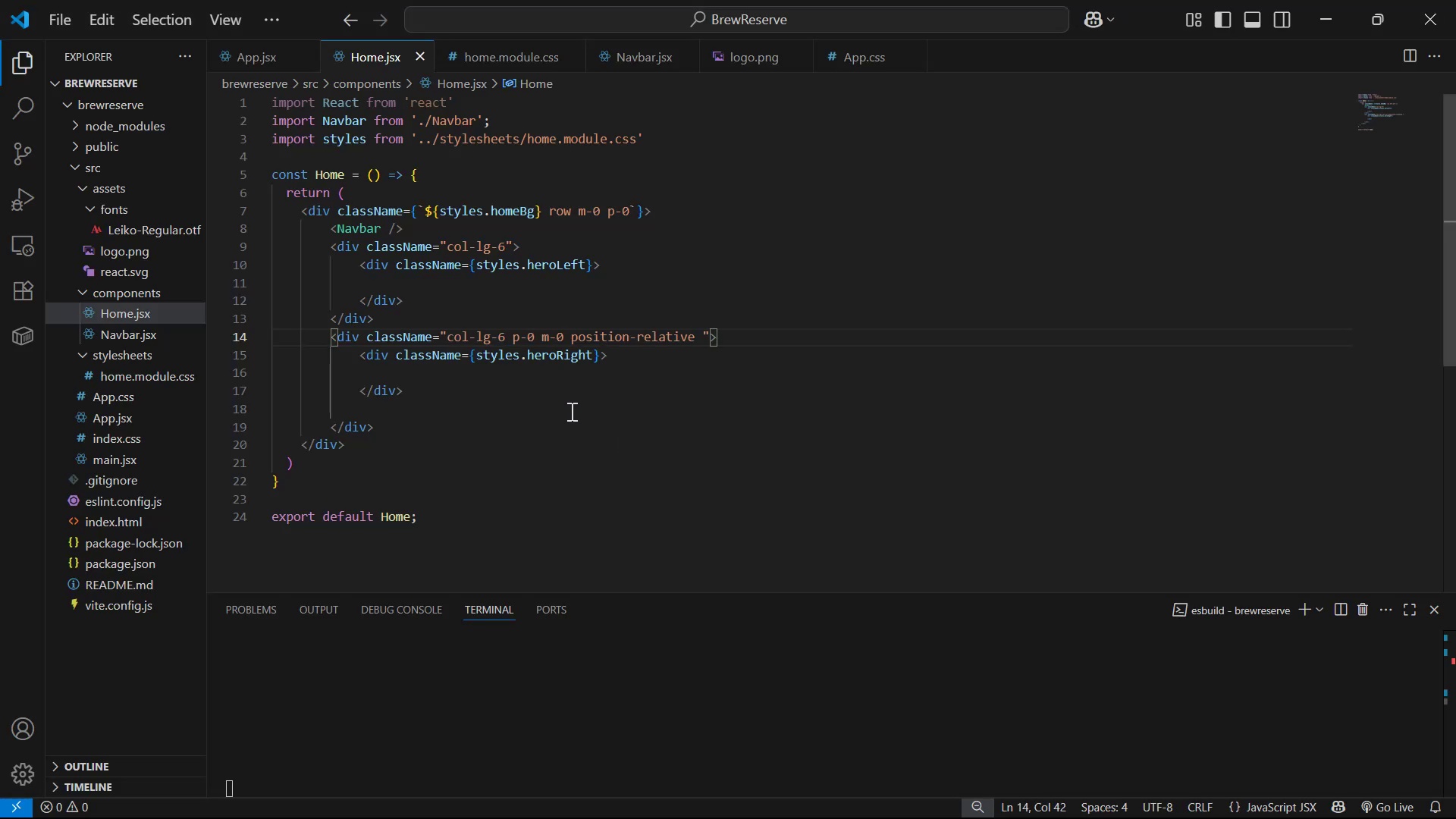 
key(Alt+AltLeft)
 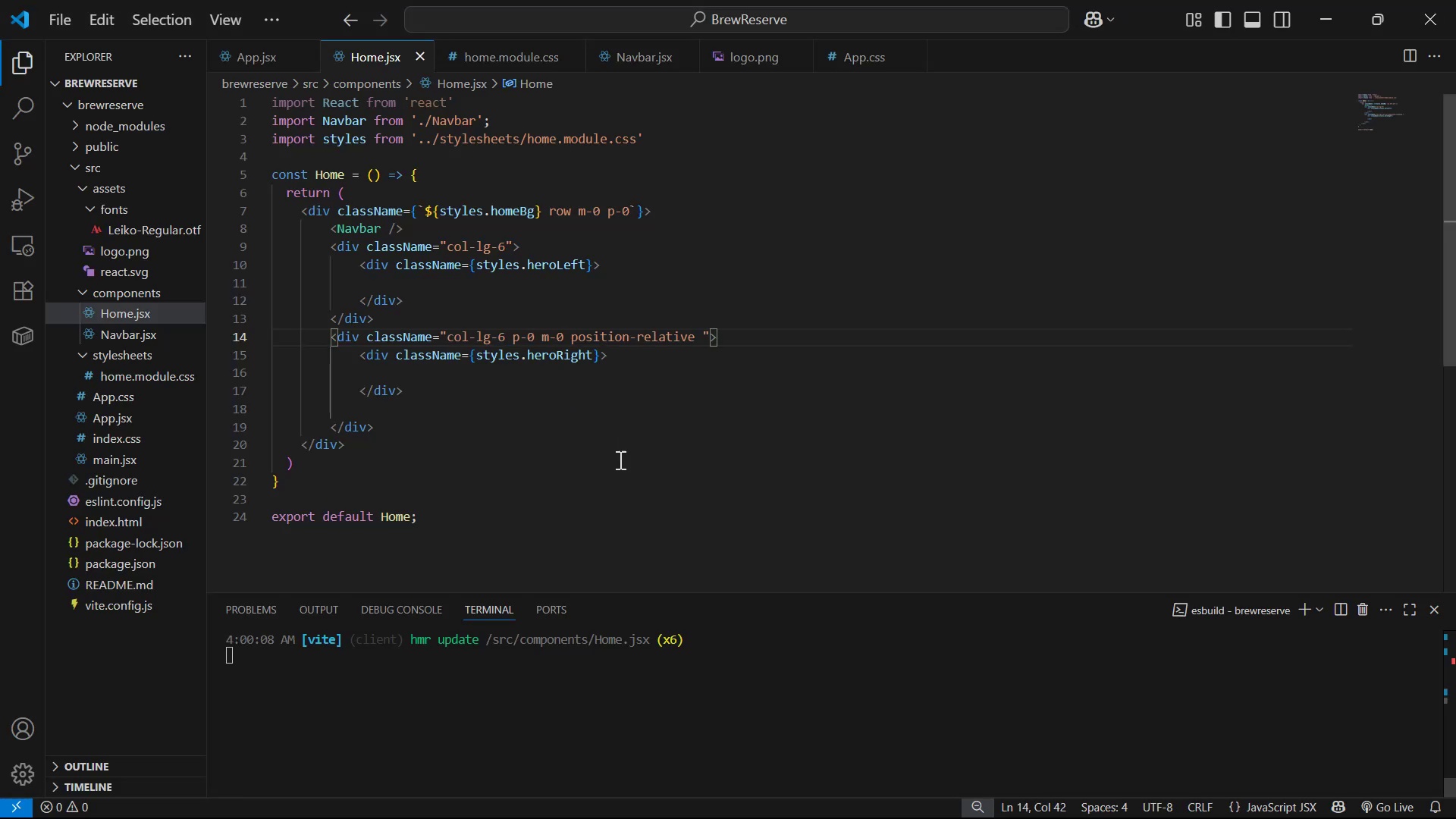 
key(Alt+Tab)
 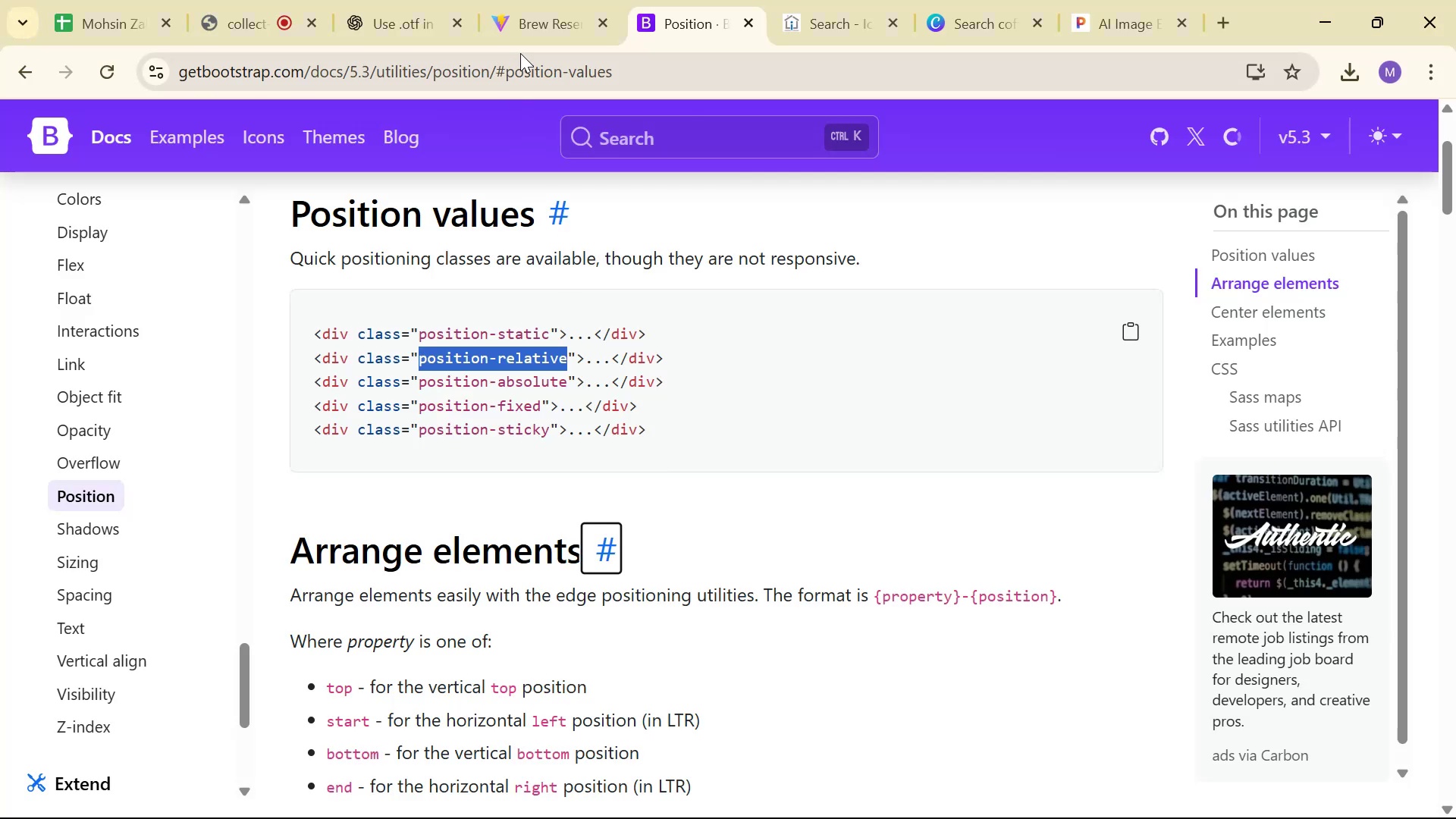 
left_click([529, 16])
 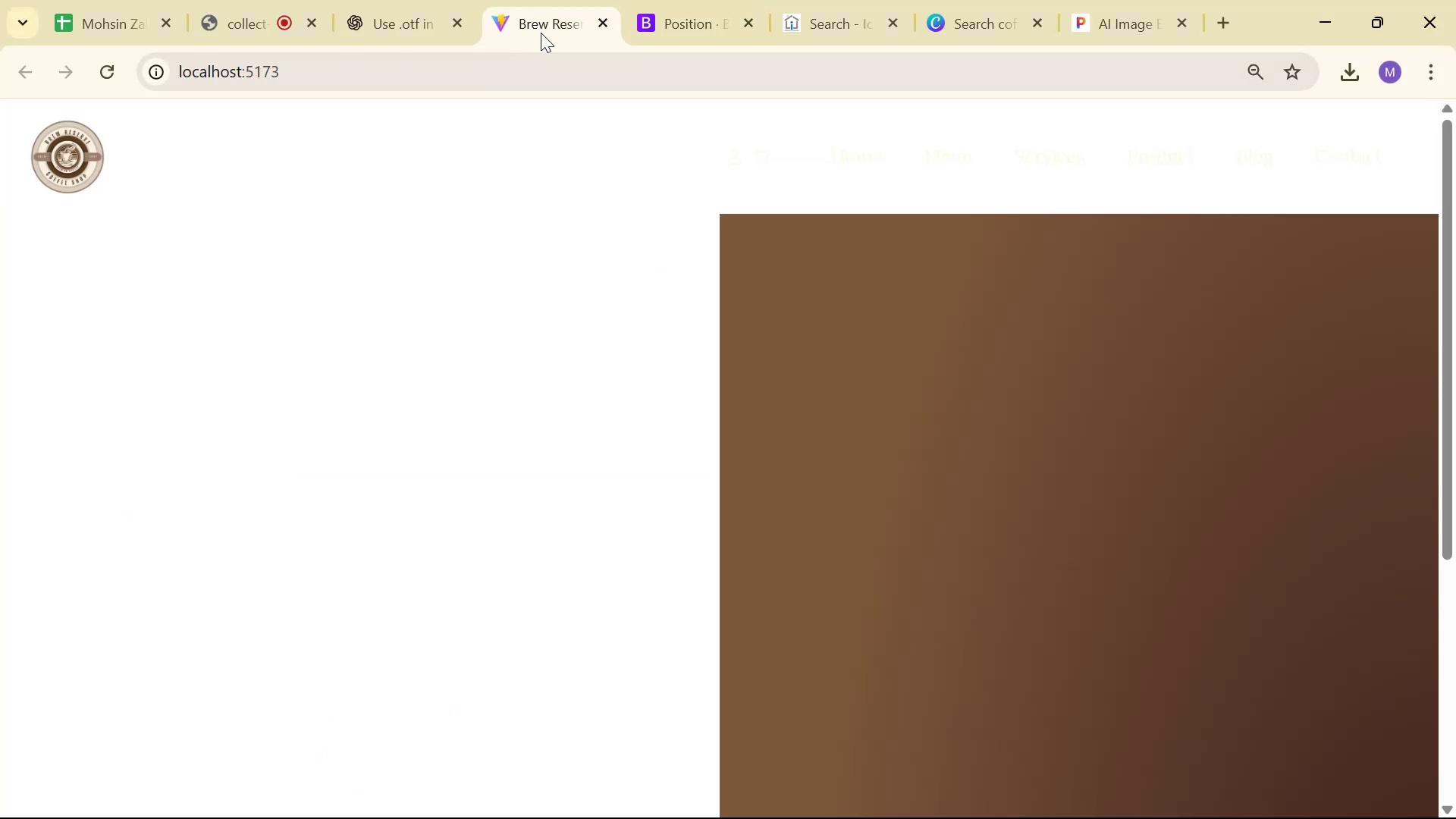 
key(Alt+AltLeft)
 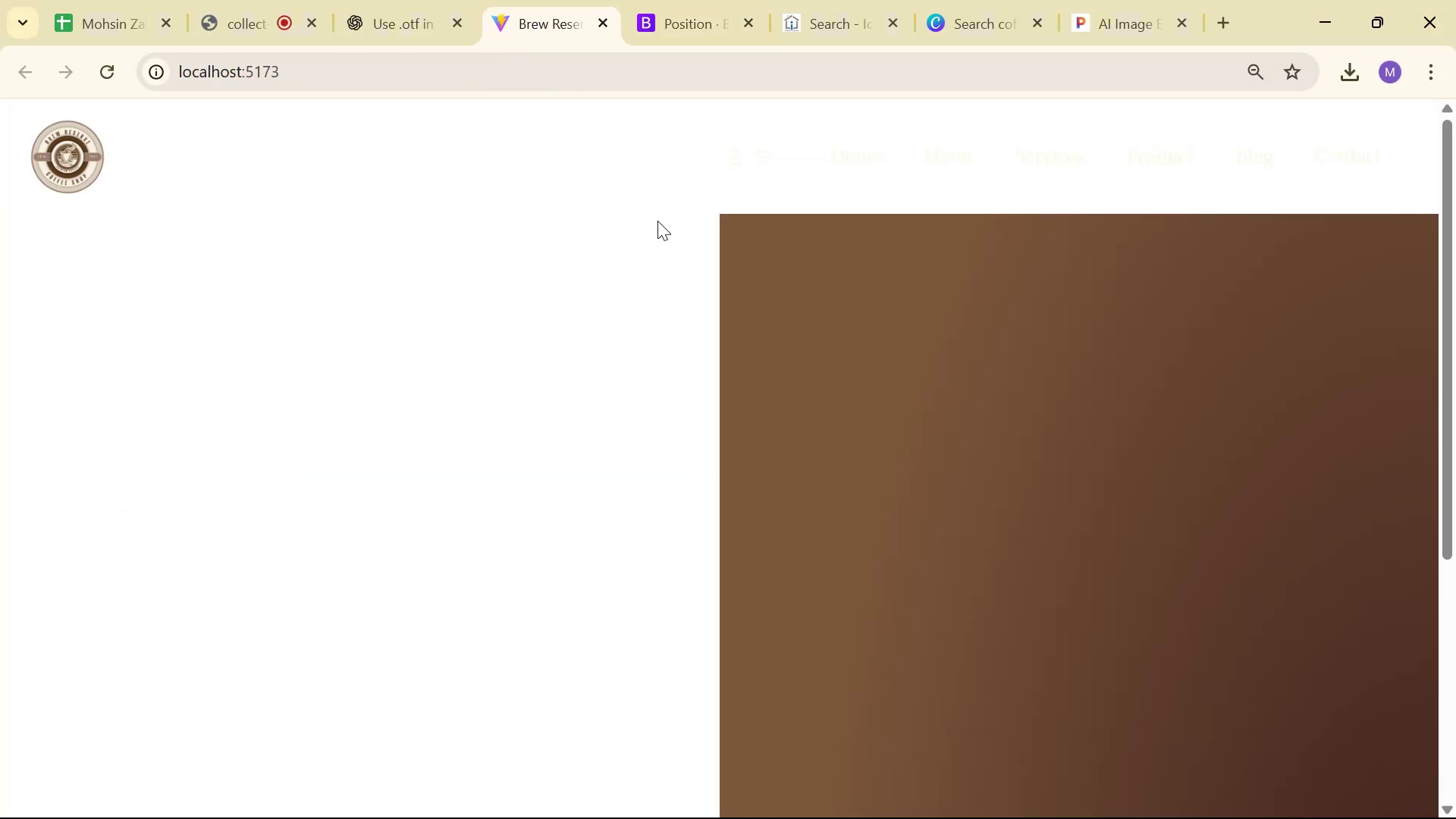 
key(Alt+Tab)
 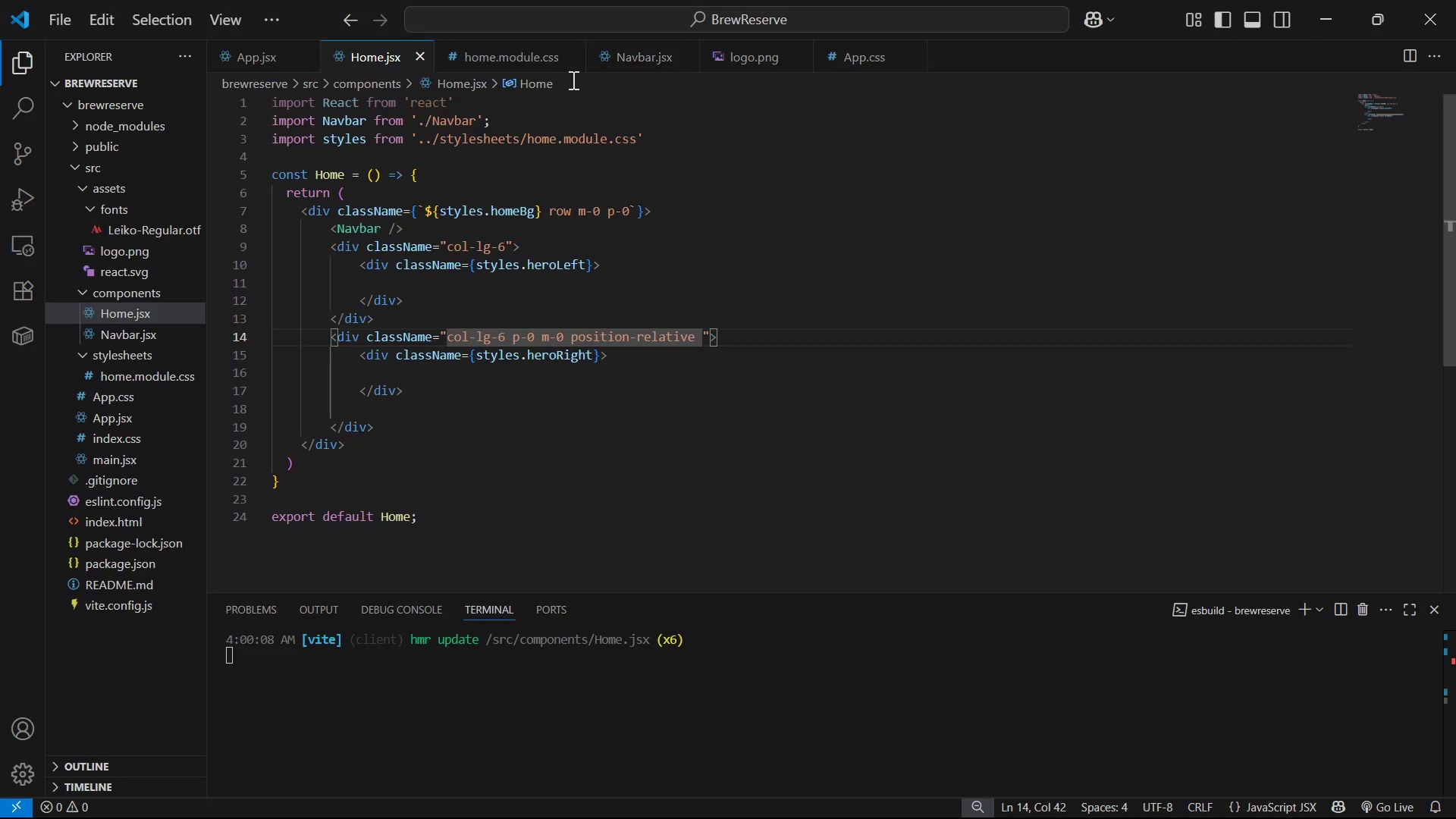 
left_click([501, 54])
 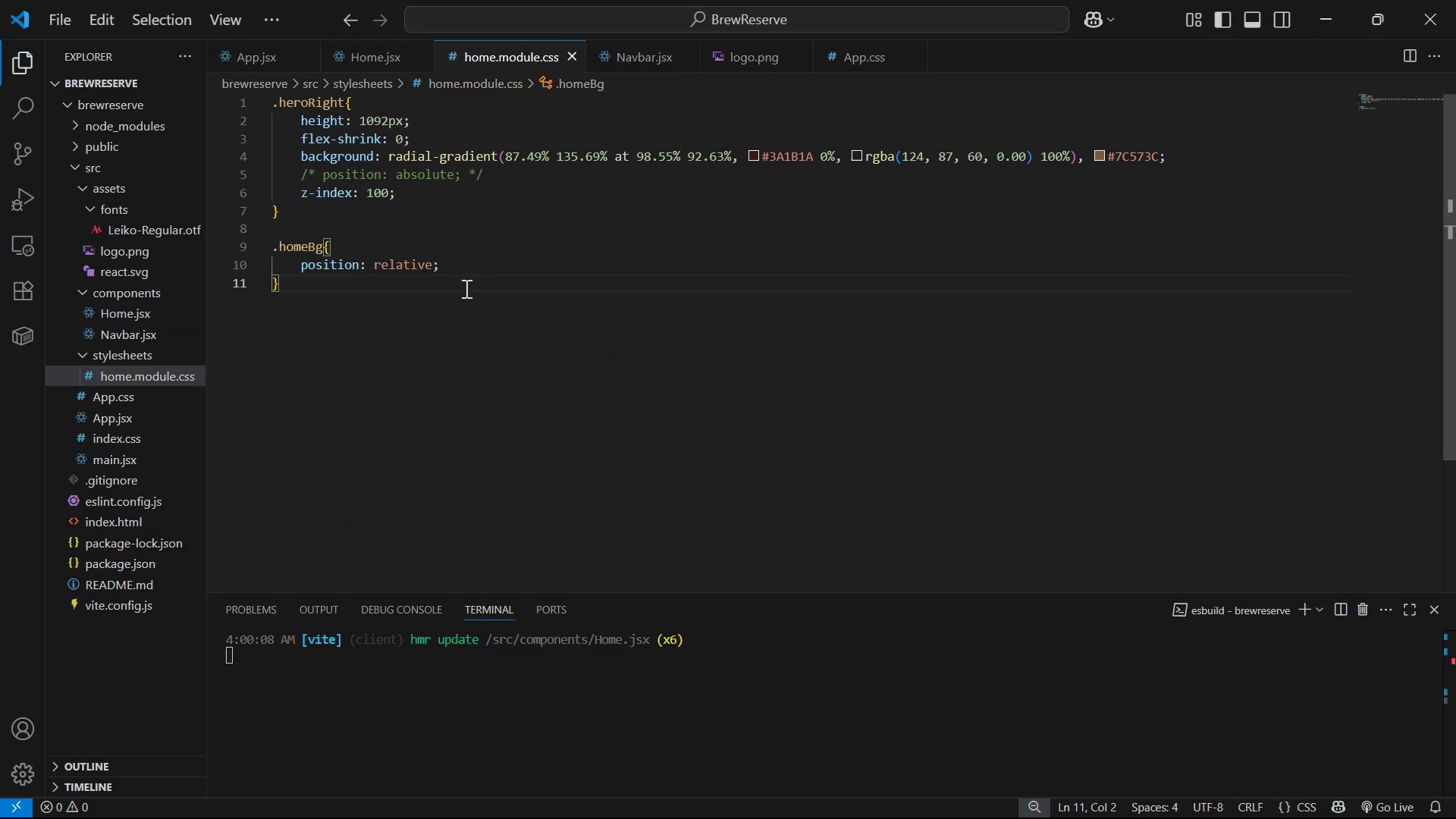 
left_click_drag(start_coordinate=[315, 284], to_coordinate=[303, 265])
 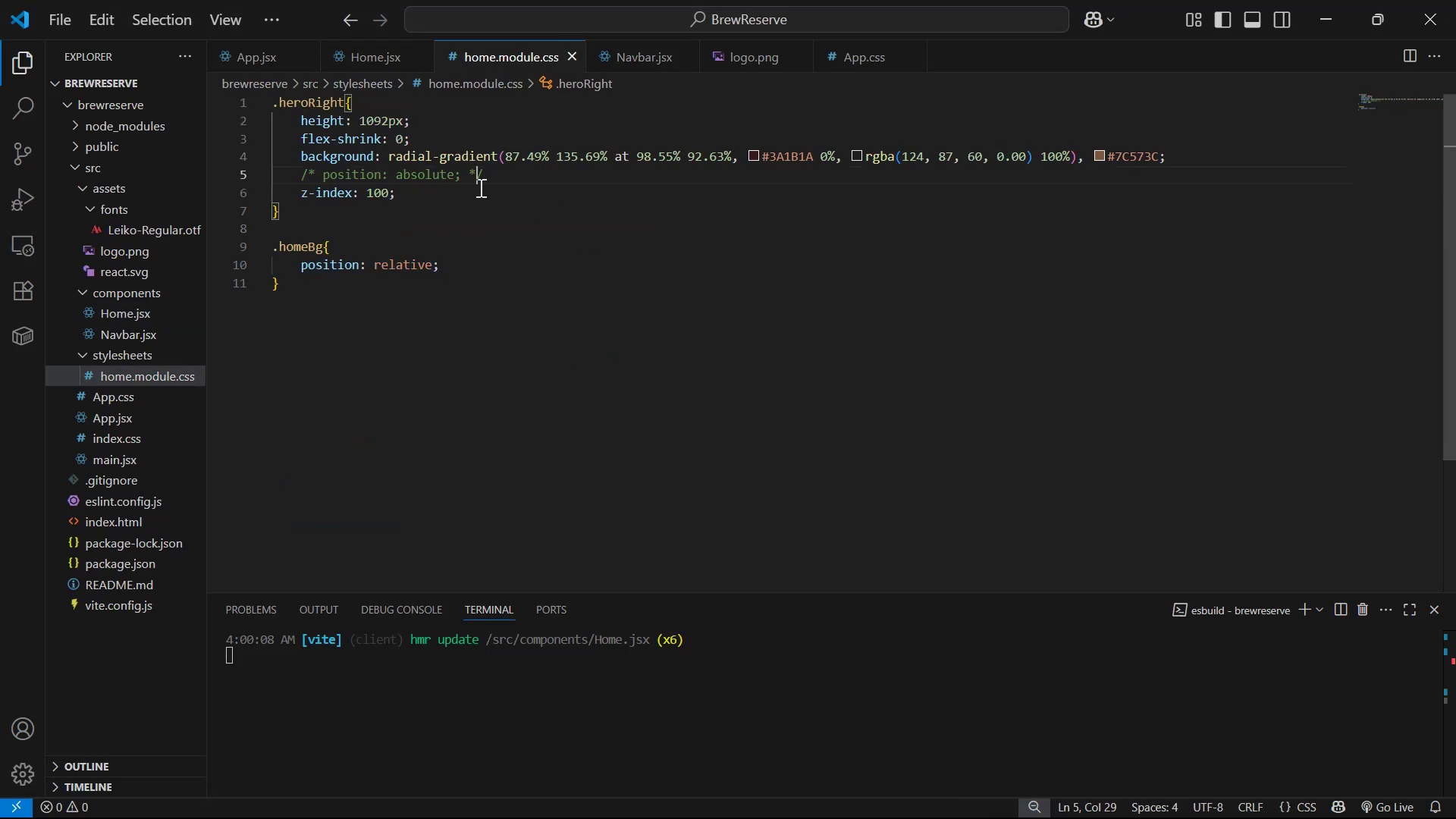 
double_click([479, 206])
 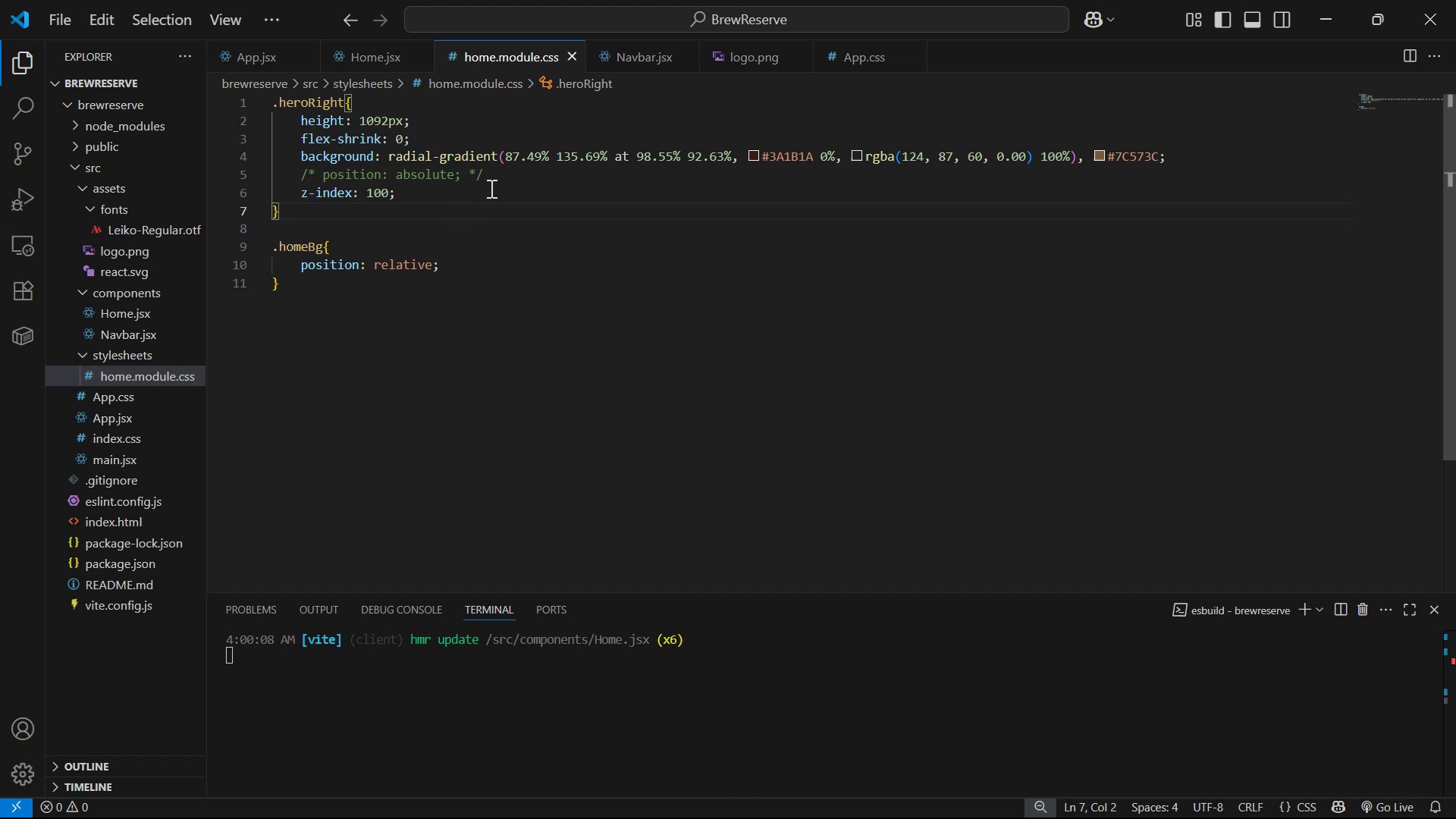 
key(Control+Slash)
 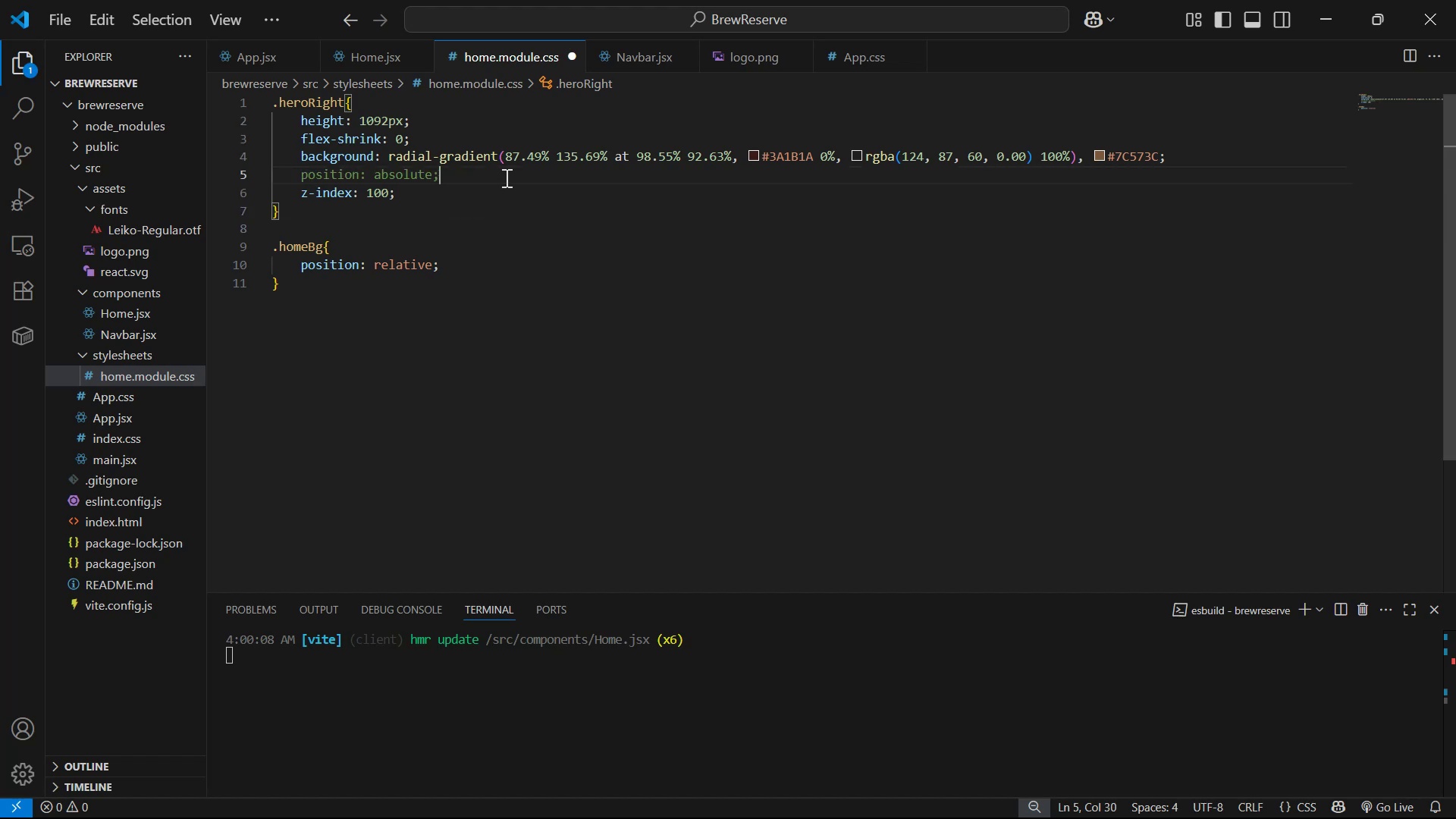 
key(Control+S)
 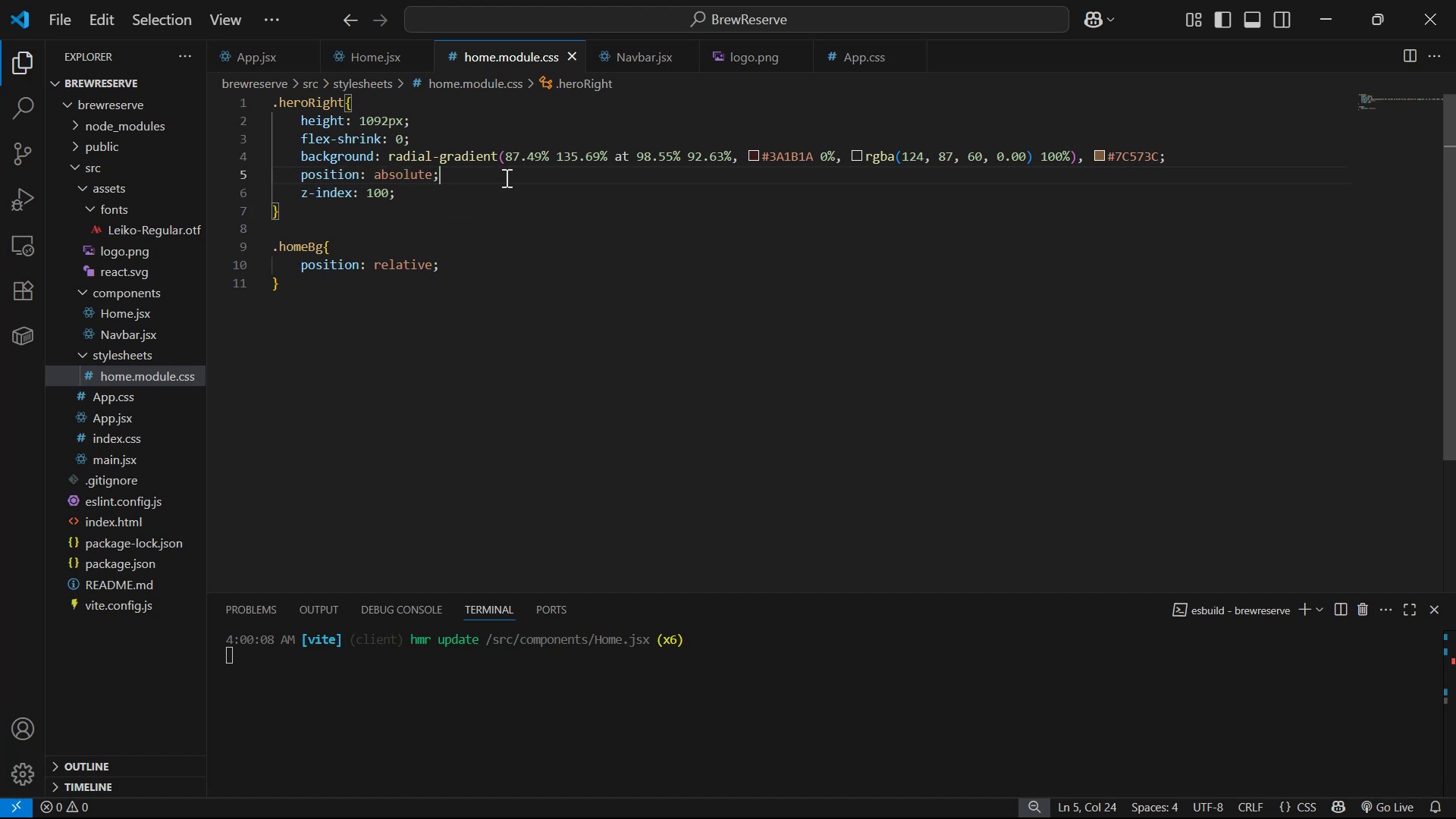 
key(Alt+AltLeft)
 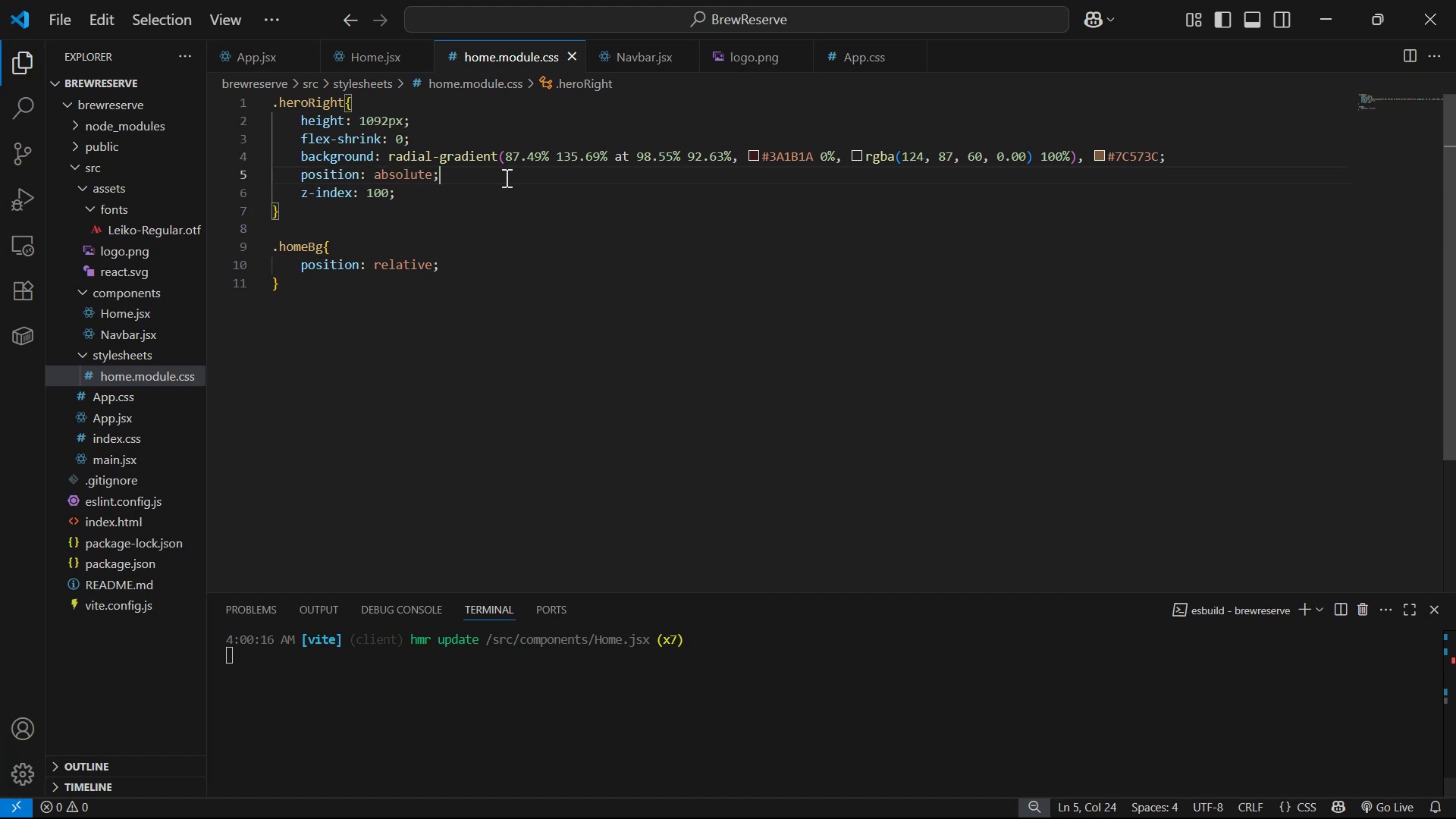 
key(Alt+Tab)
 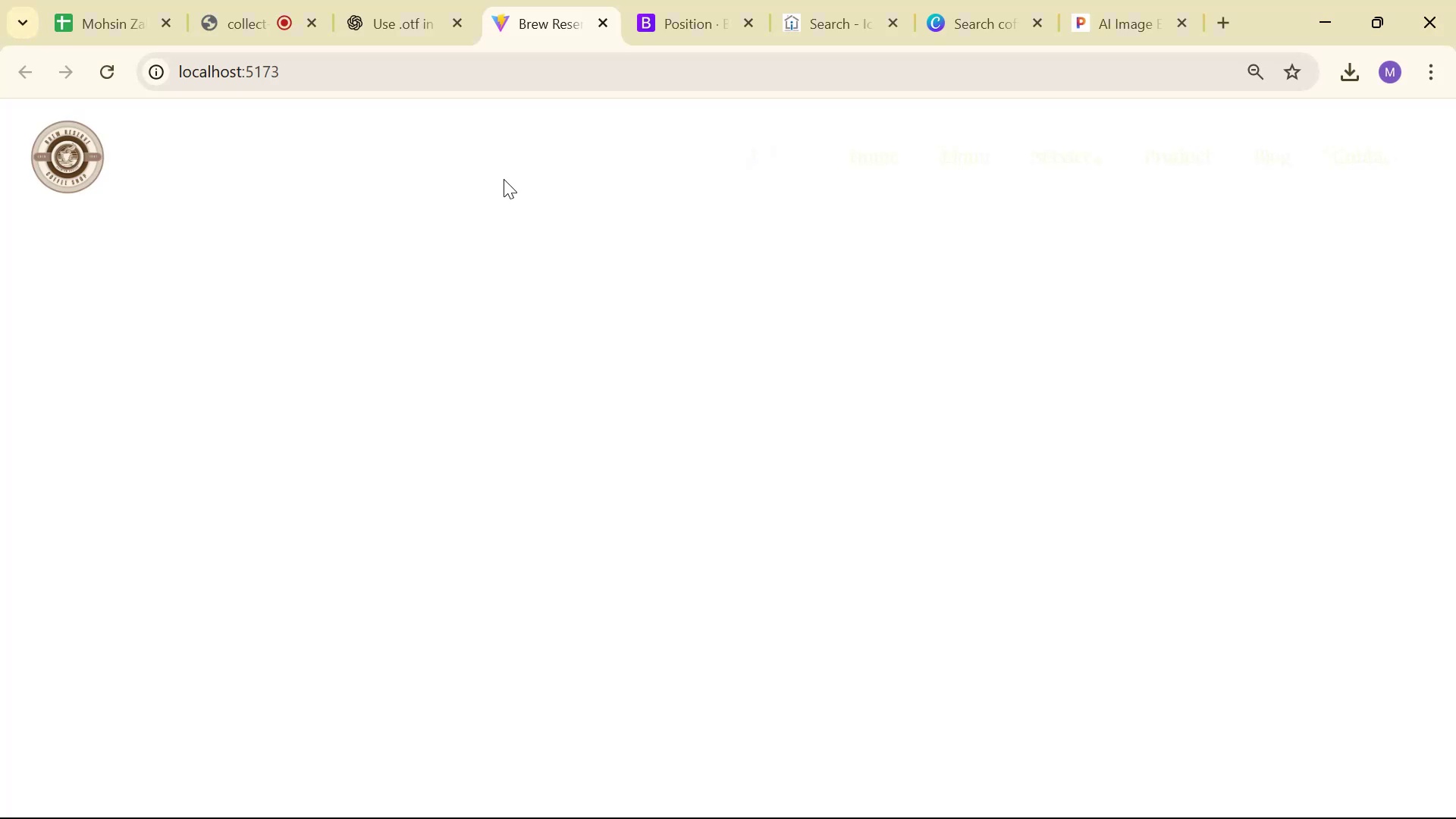 
scroll: coordinate [736, 366], scroll_direction: up, amount: 3.0
 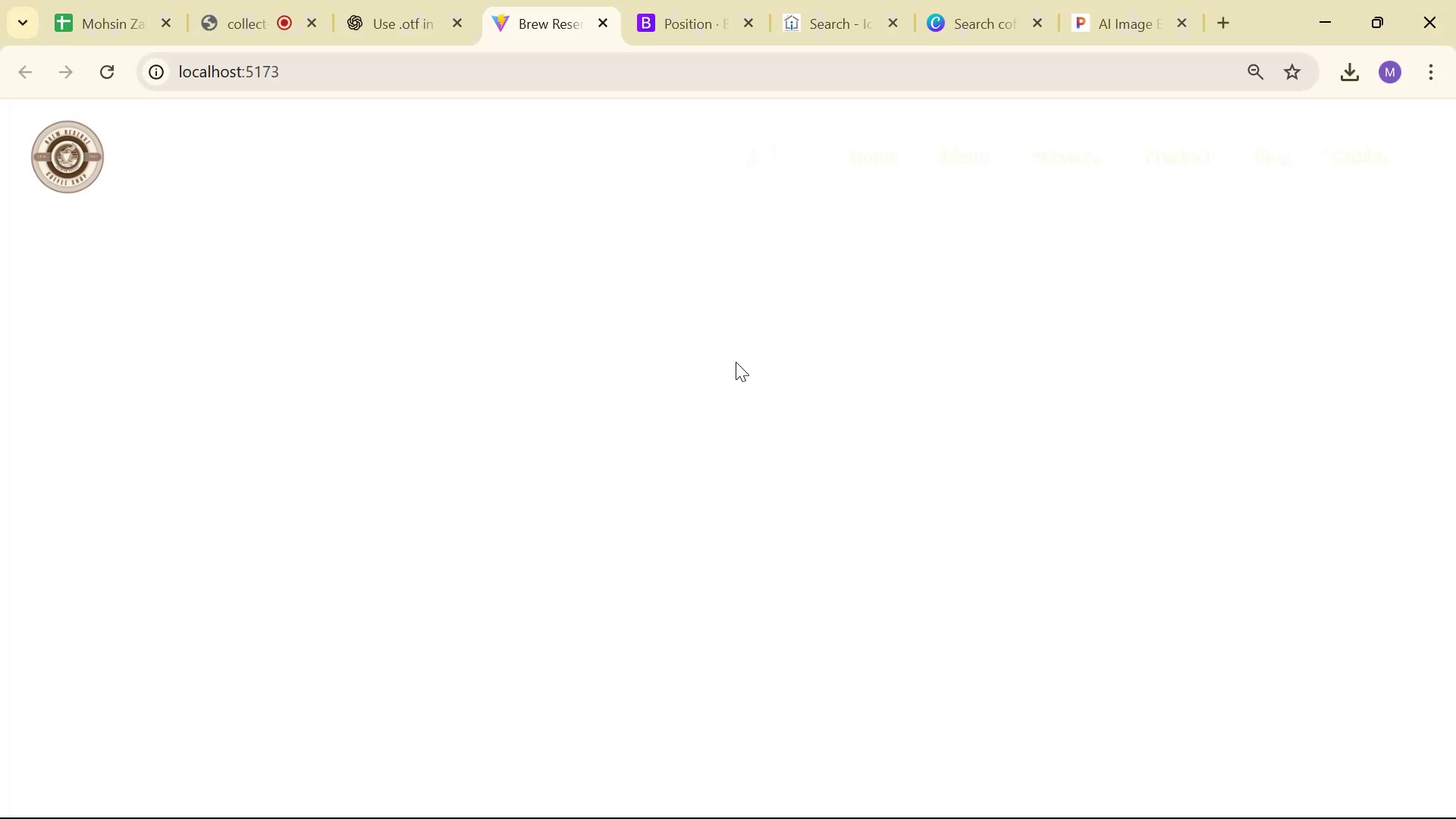 
key(Alt+AltLeft)
 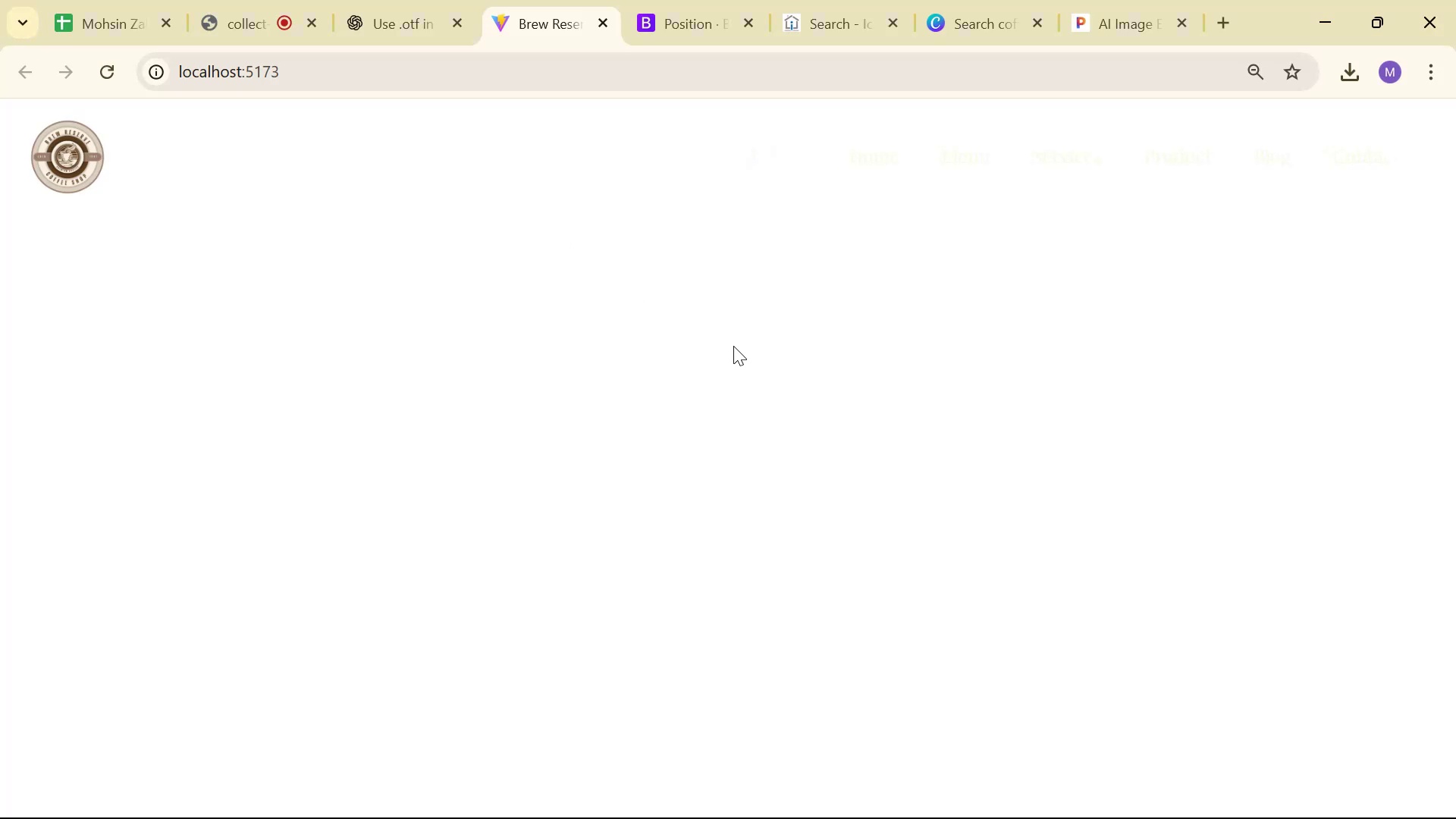 
key(Alt+Tab)
 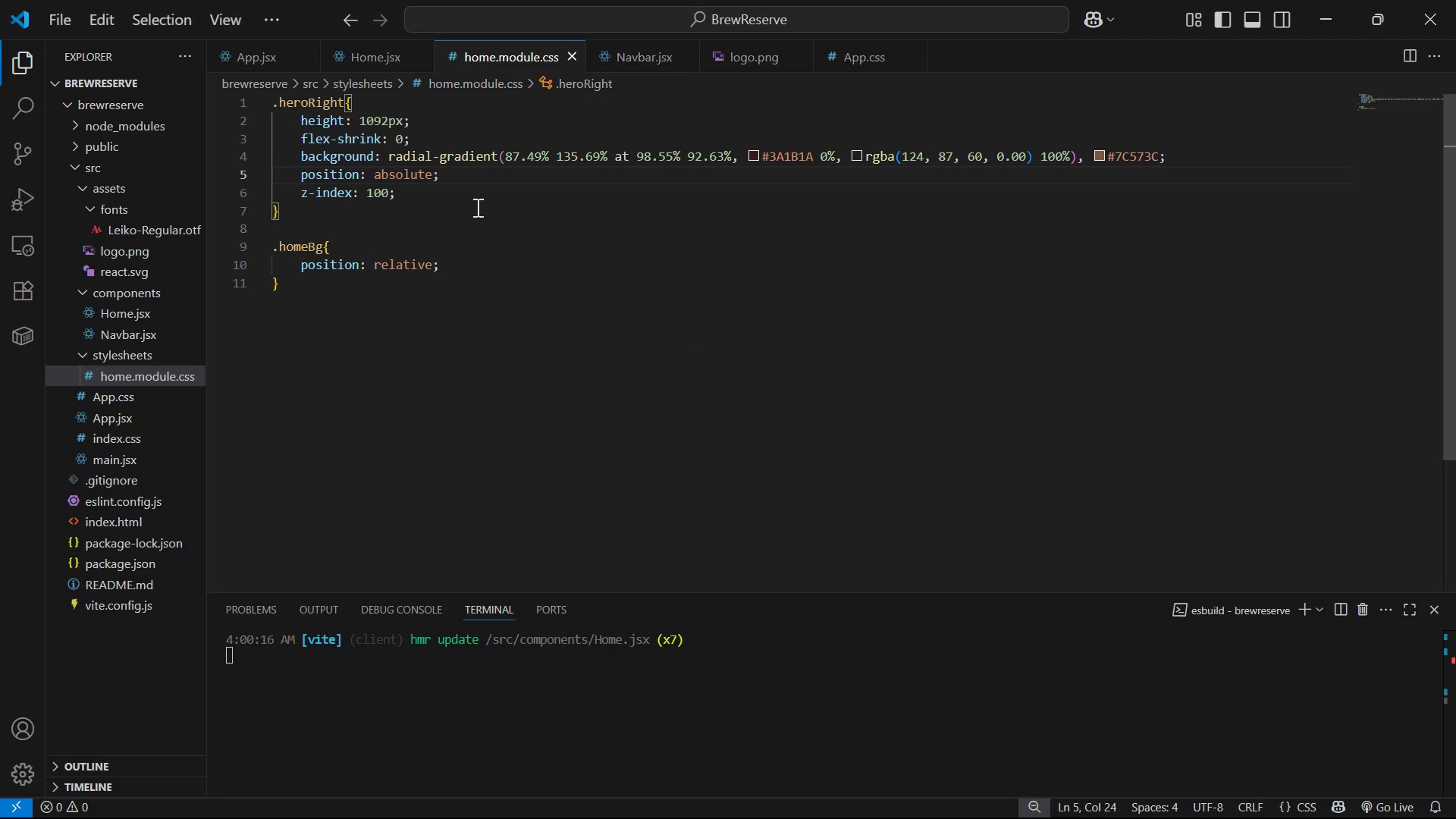 
key(Enter)
 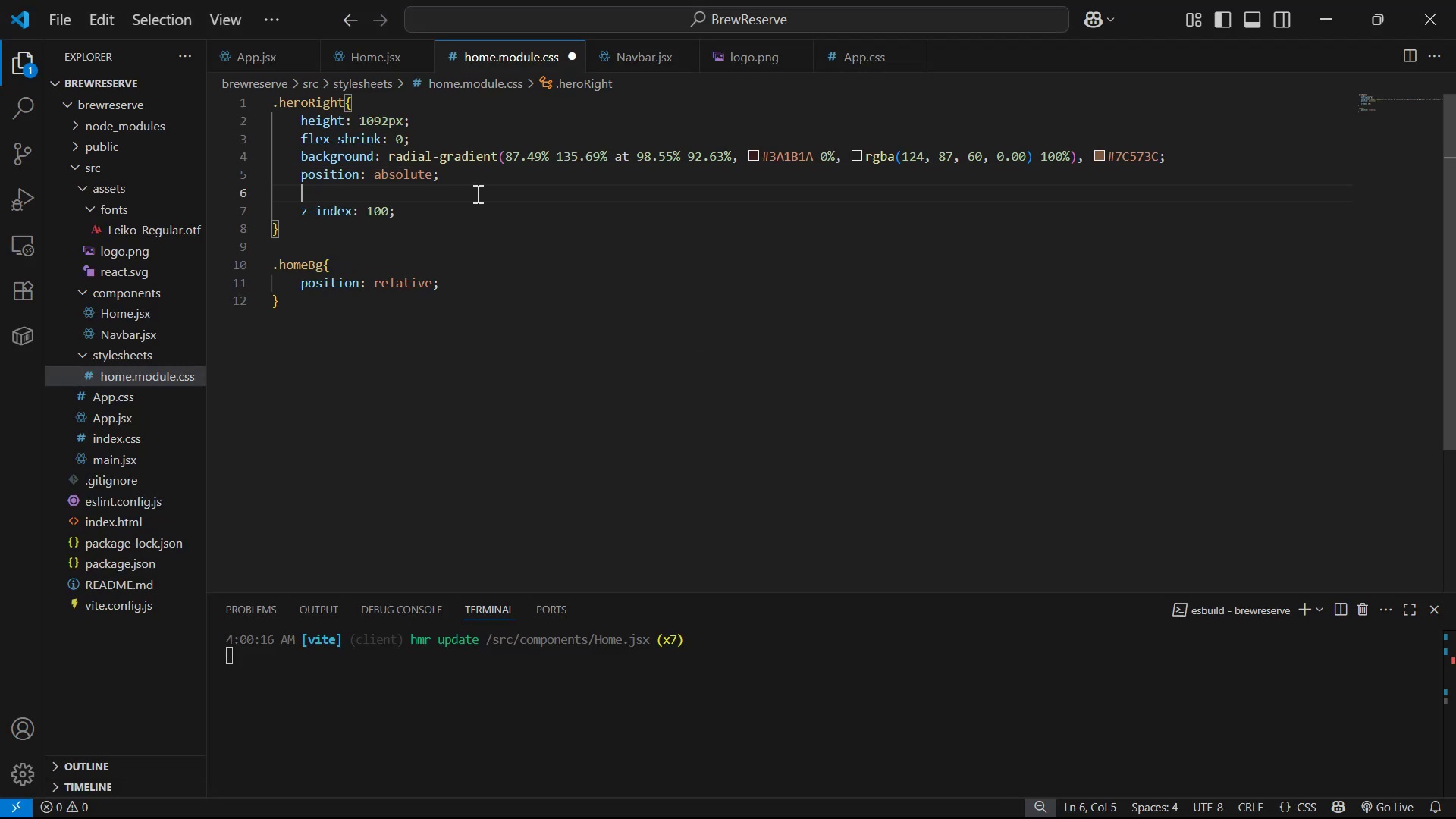 
type(top)
 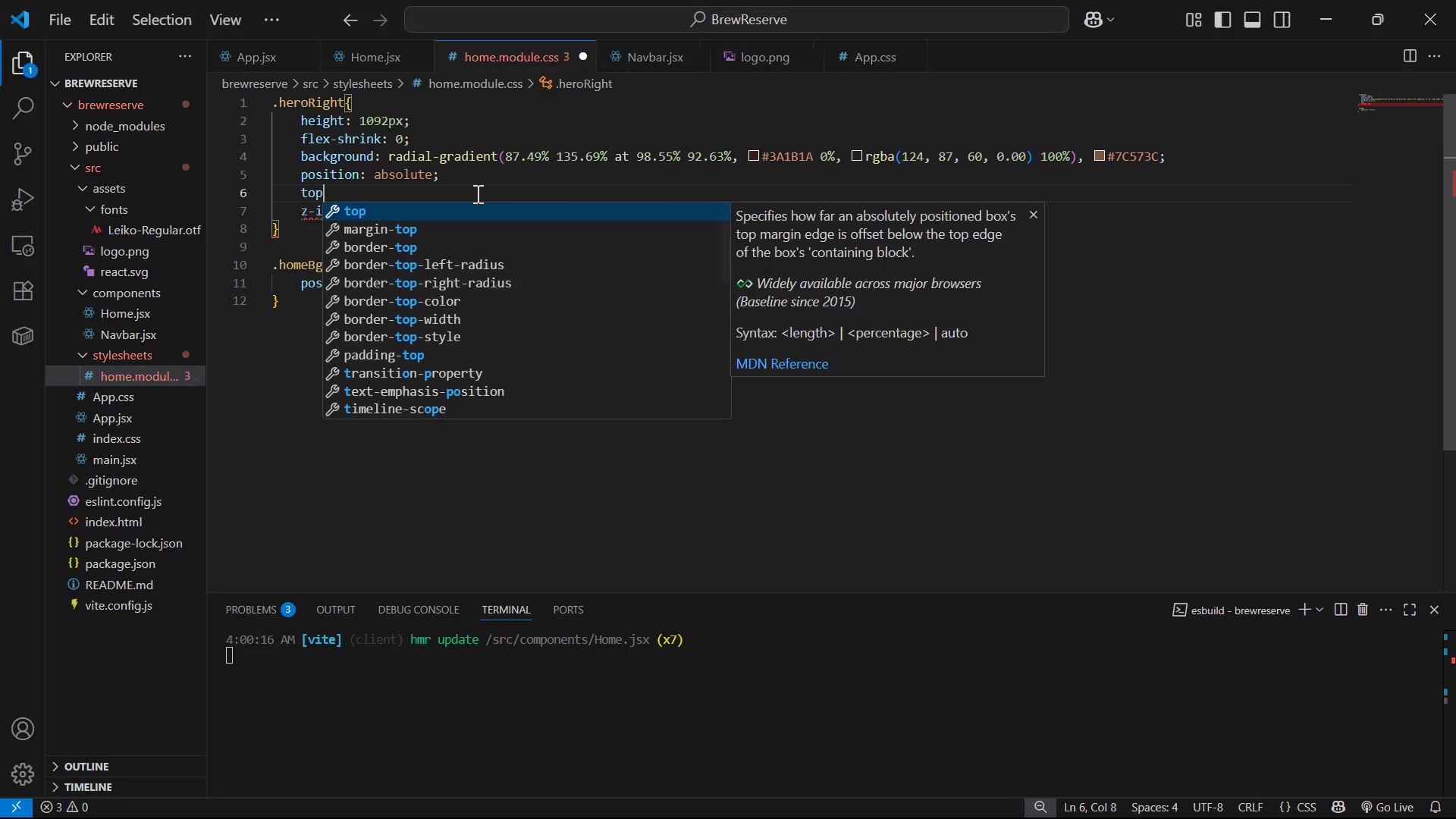 
key(Enter)
 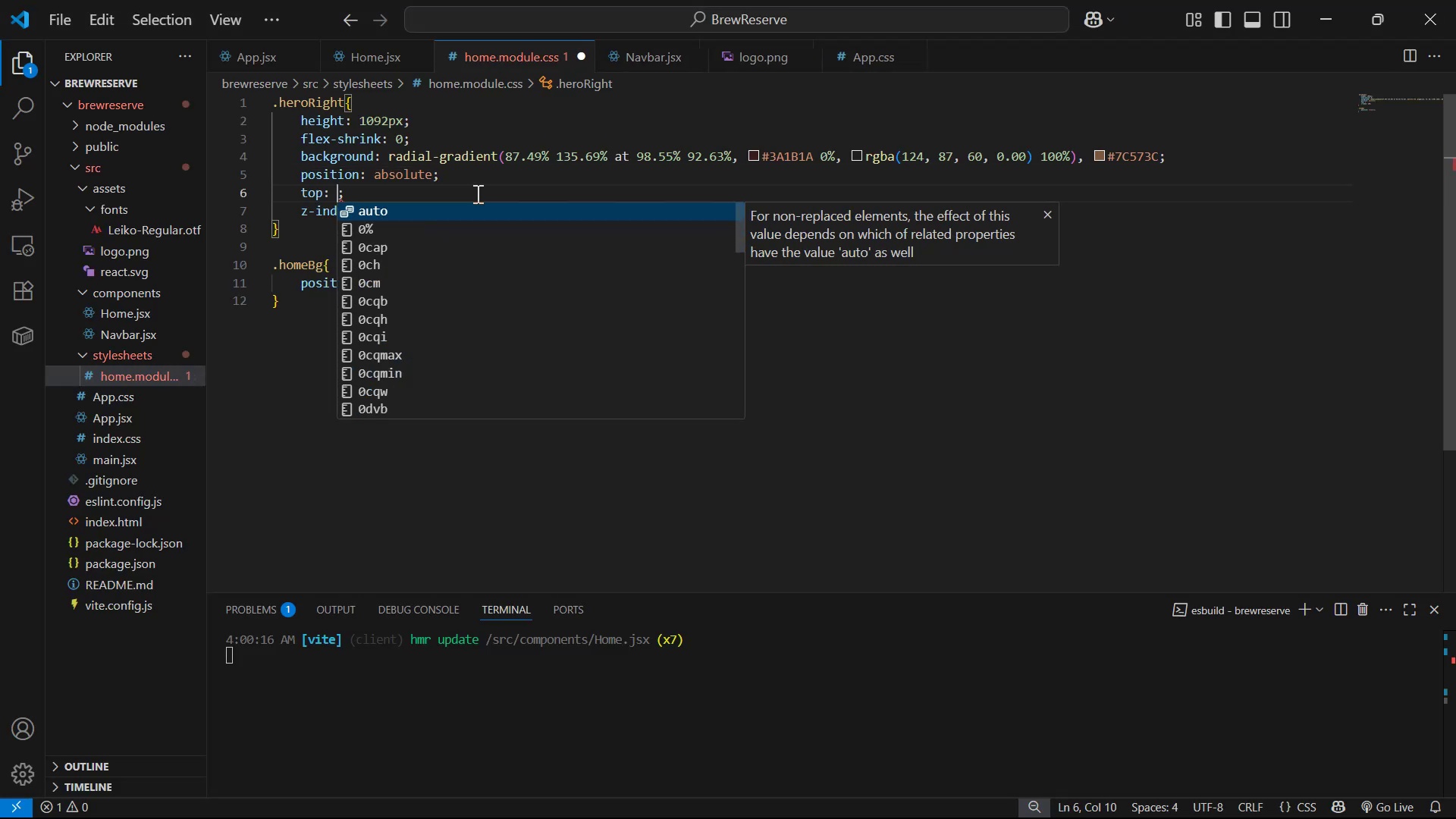 
key(0)
 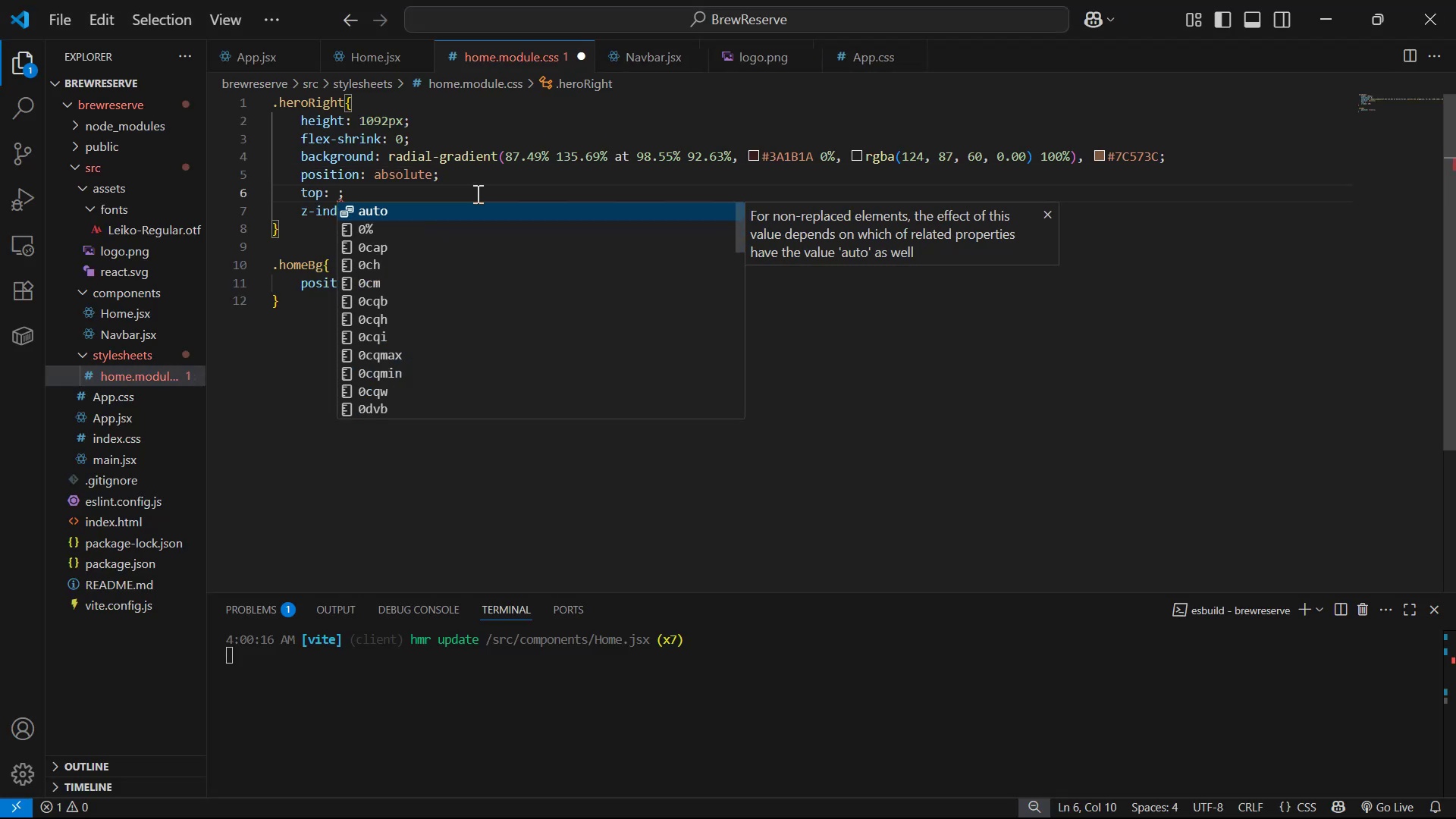 
key(Control+S)
 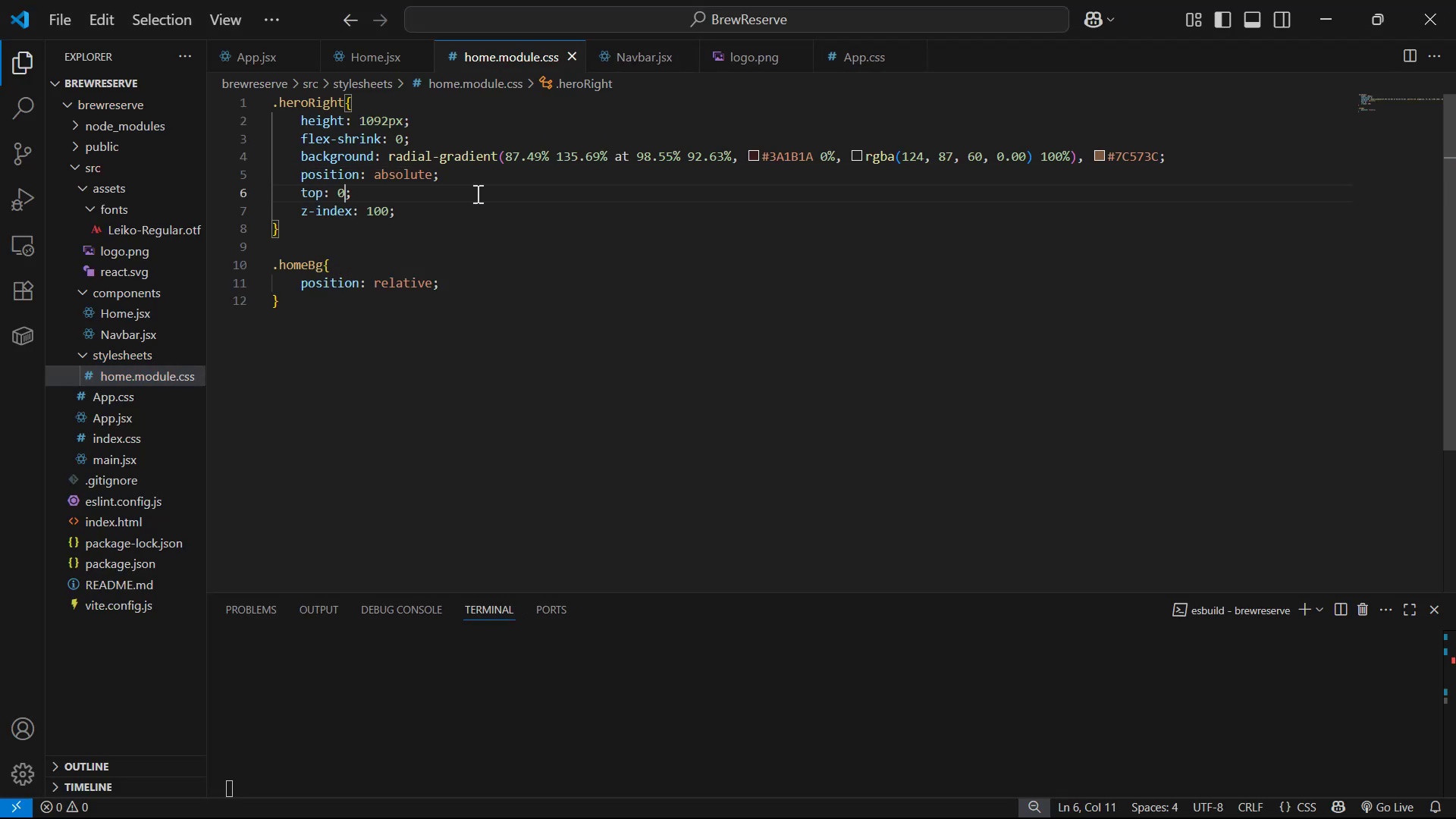 
key(Alt+AltLeft)
 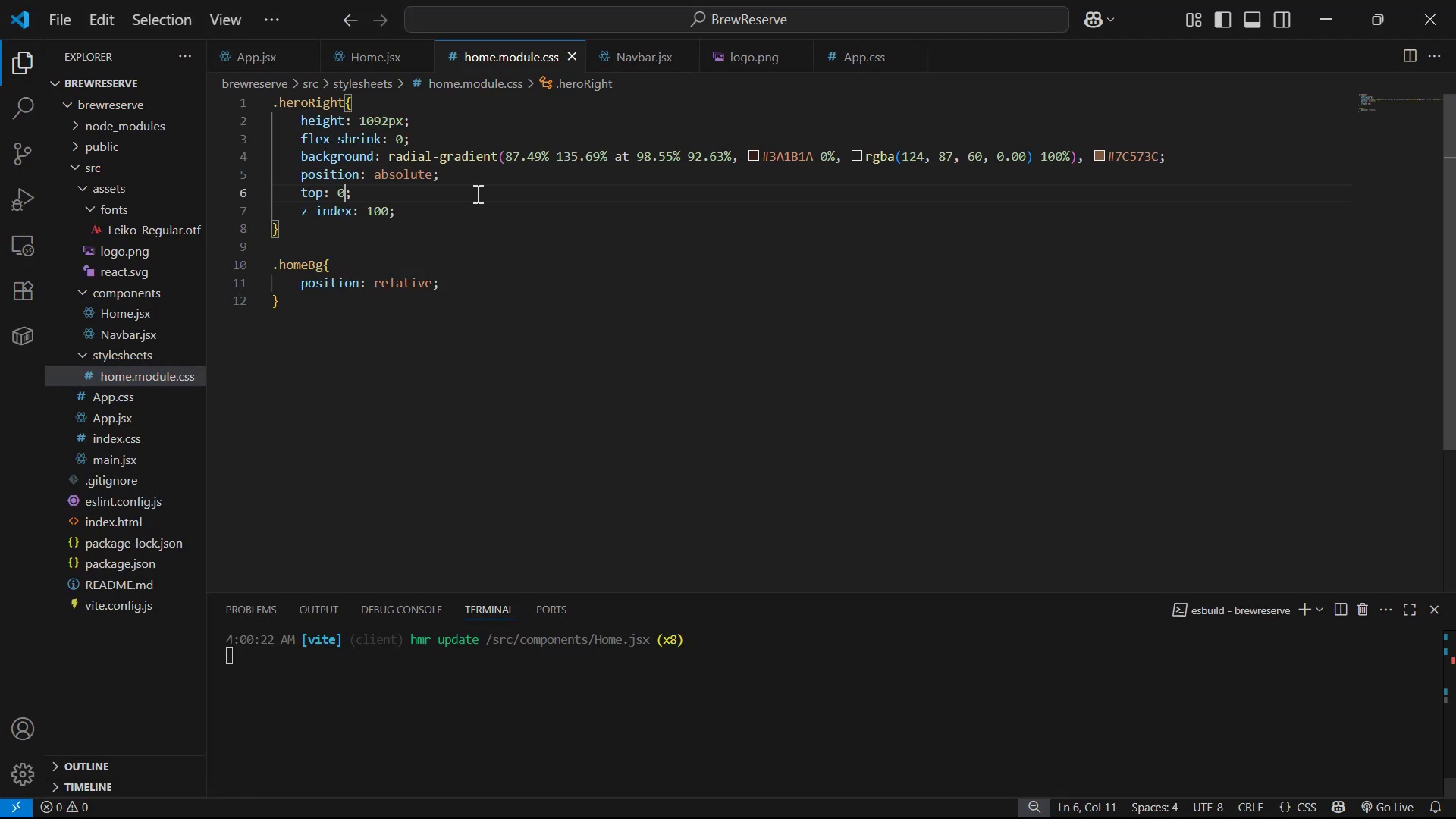 
key(Alt+Tab)
 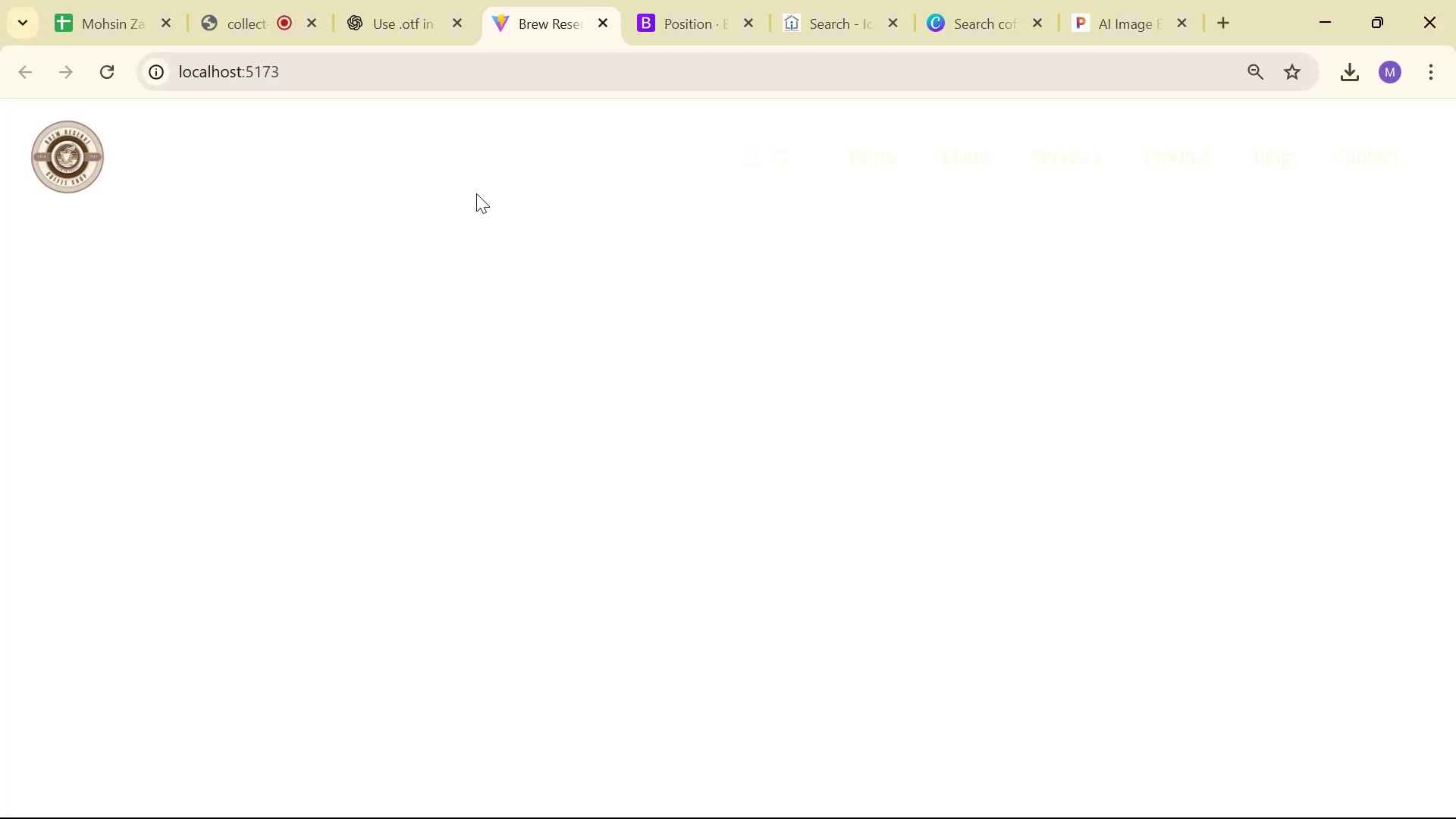 
key(Alt+AltLeft)
 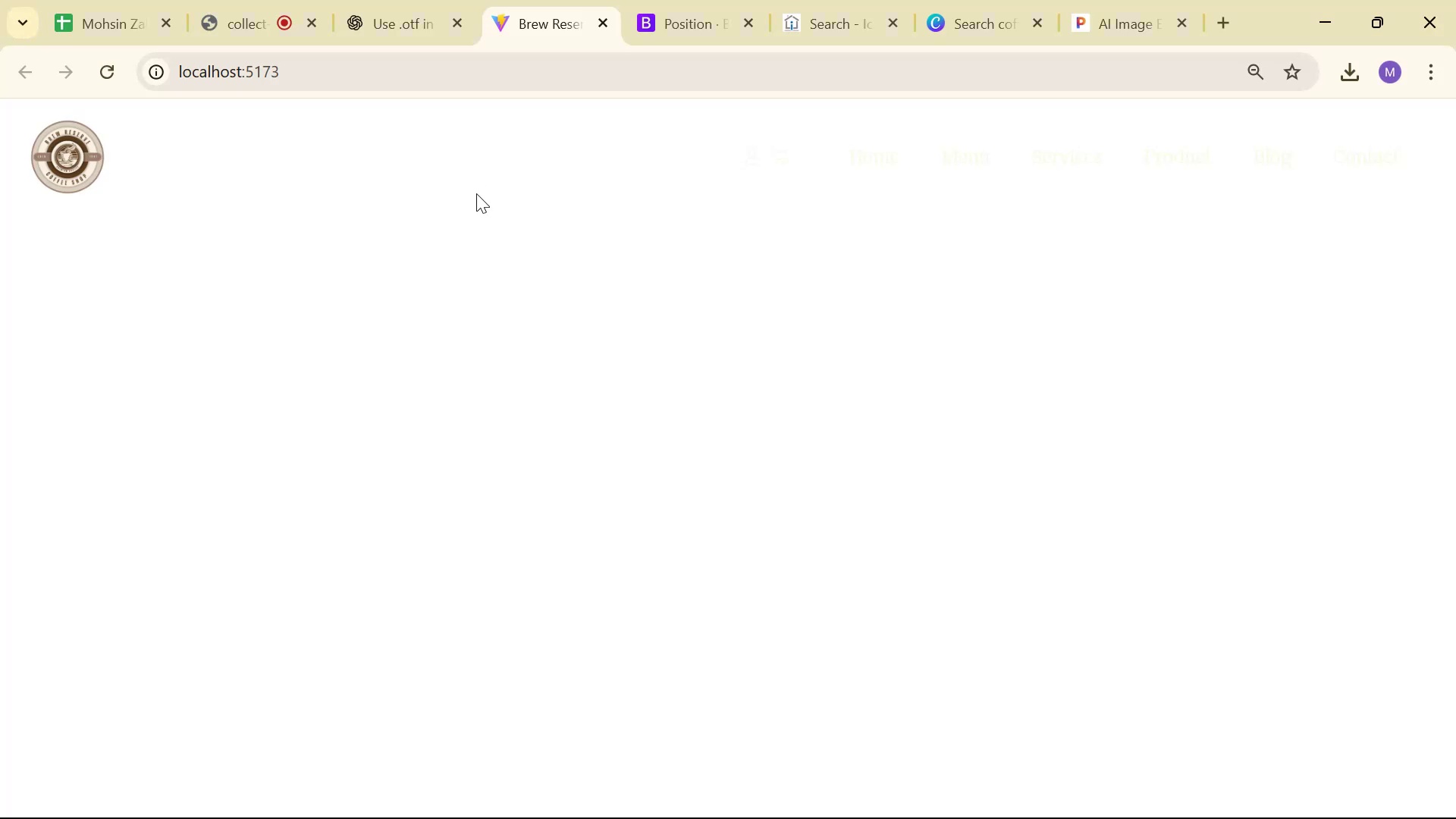 
key(Alt+Tab)
 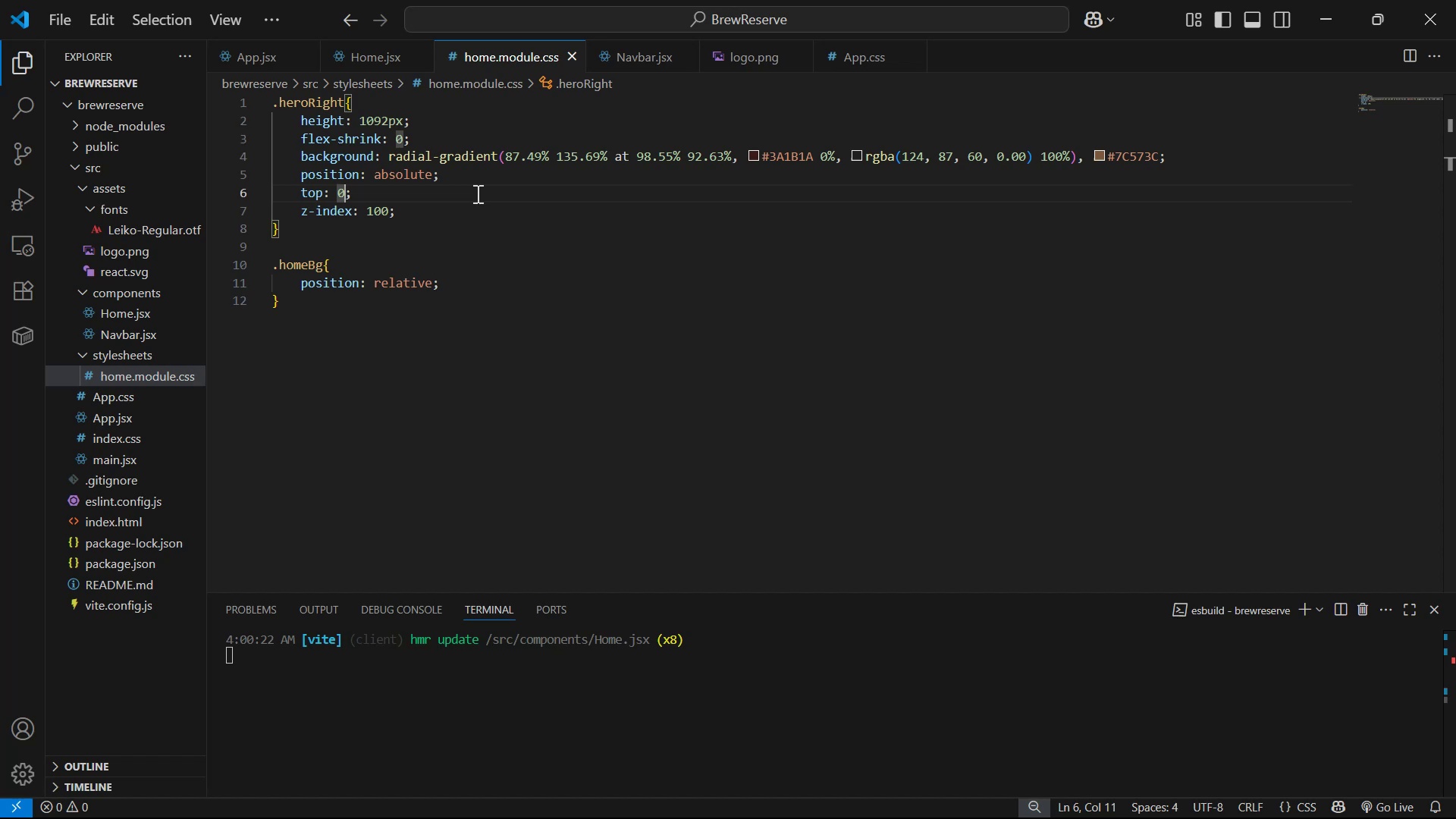 
key(Alt+AltLeft)
 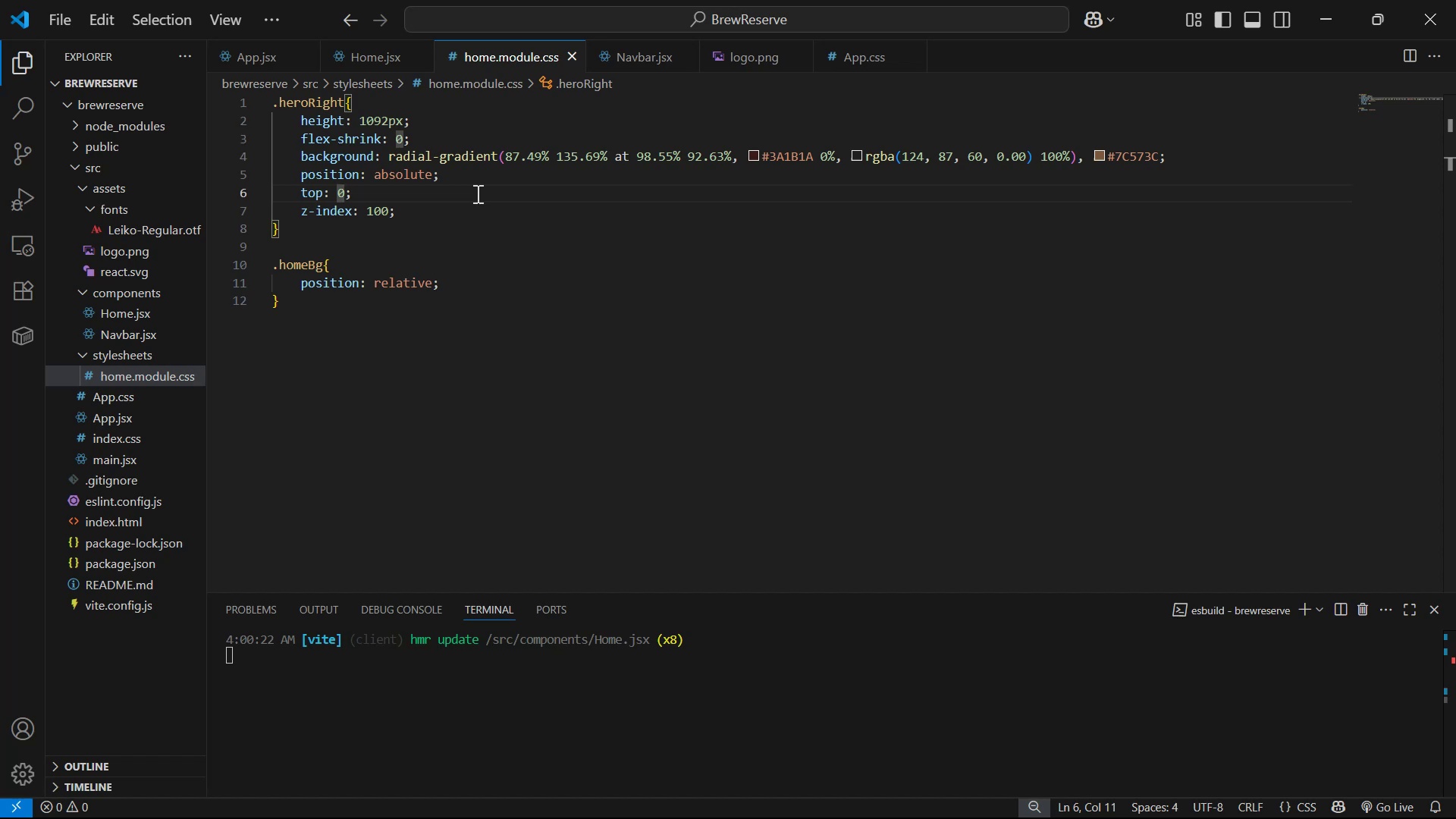 
key(Alt+Tab)
 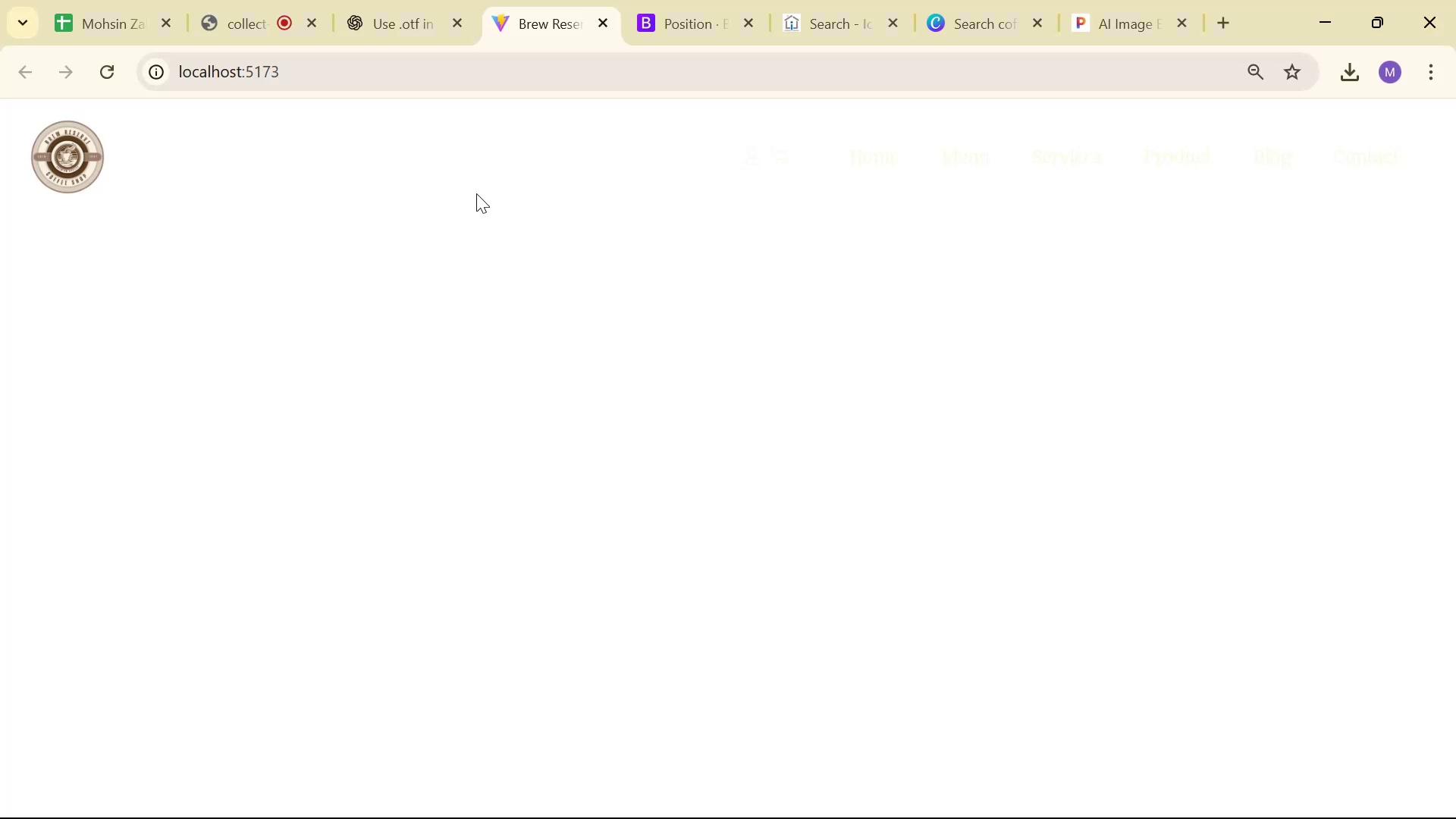 
key(Alt+AltLeft)
 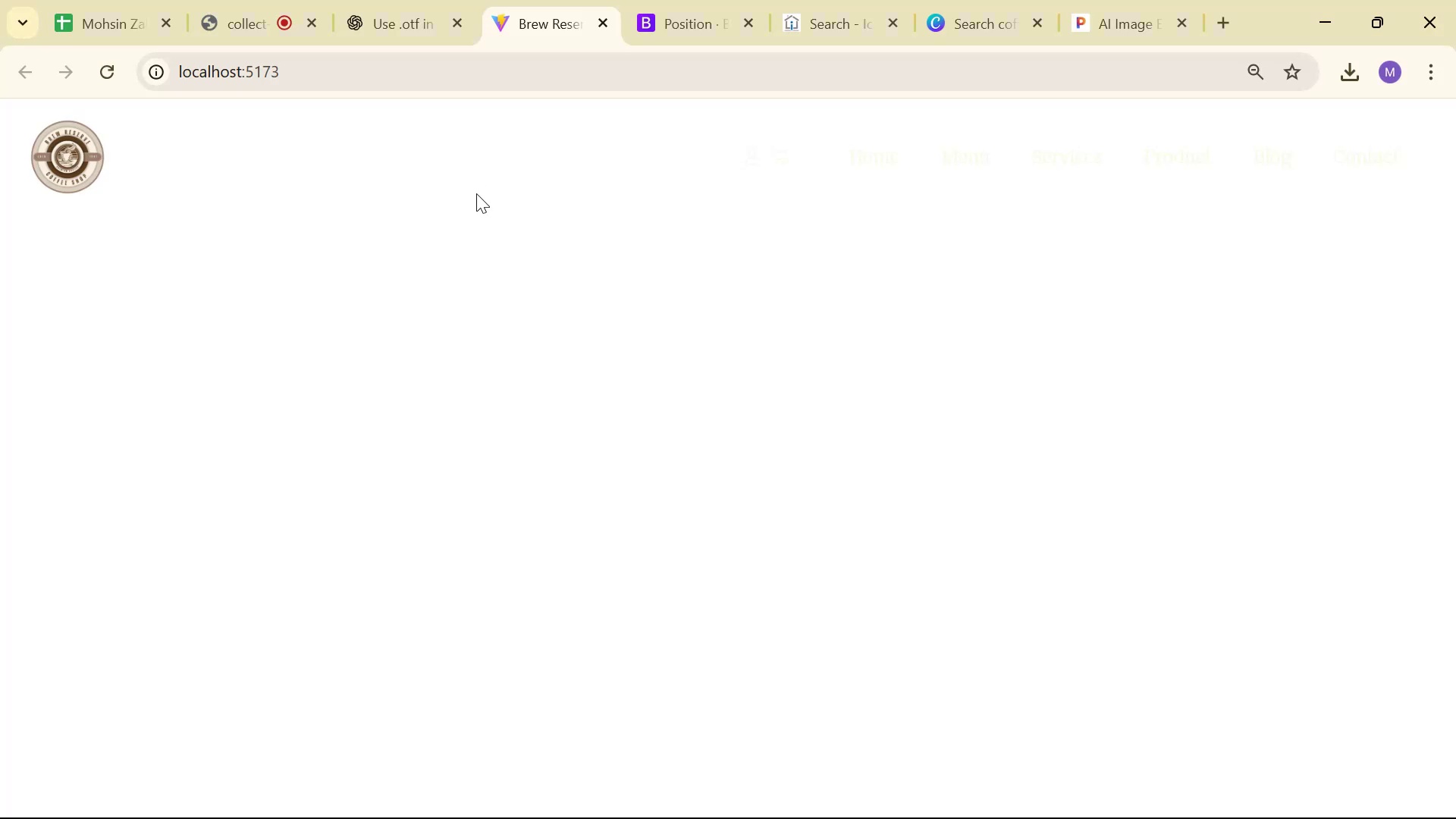 
key(Alt+Tab)
 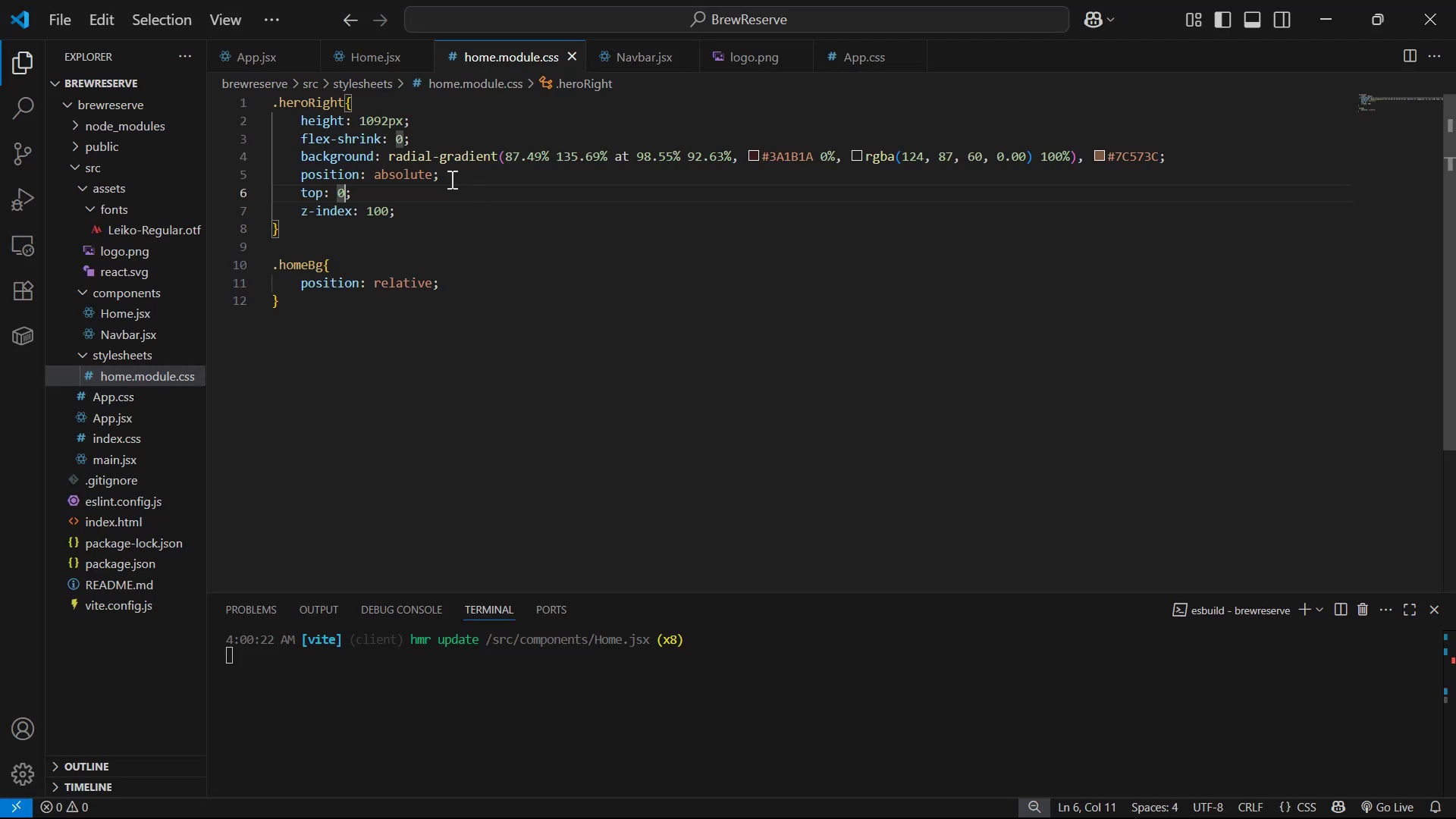 
left_click([447, 202])
 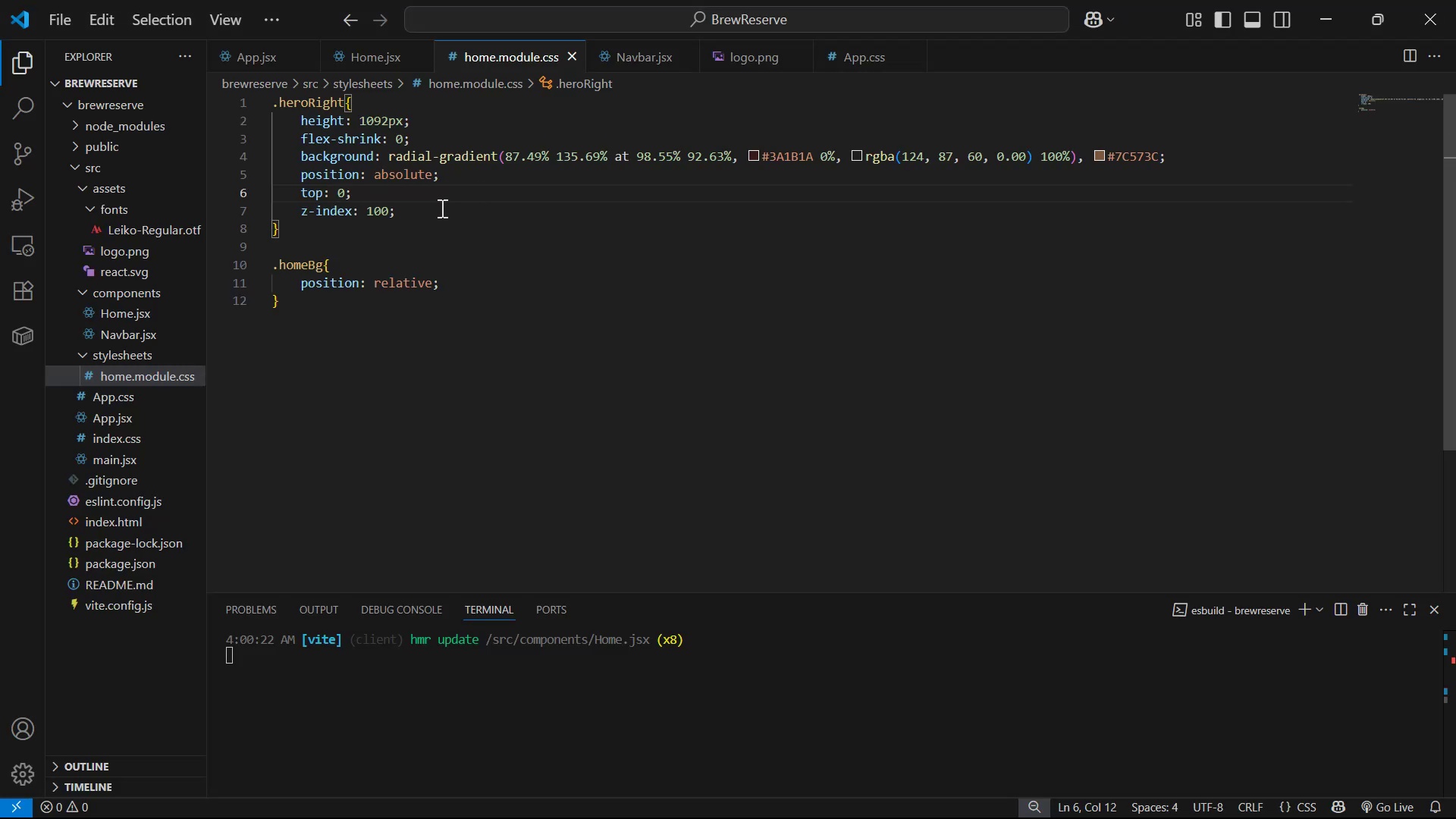 
left_click([438, 213])
 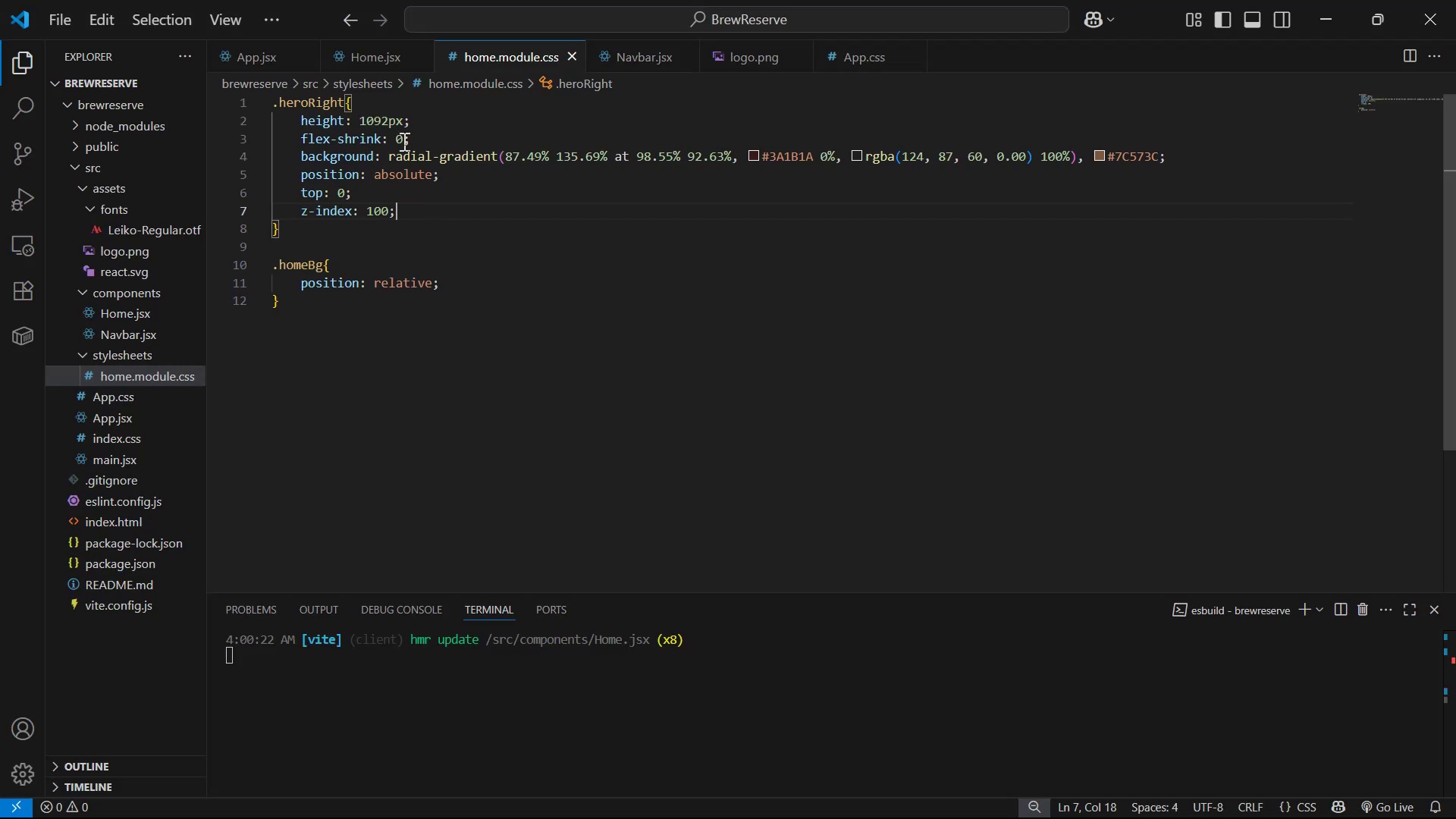 
left_click([382, 96])
 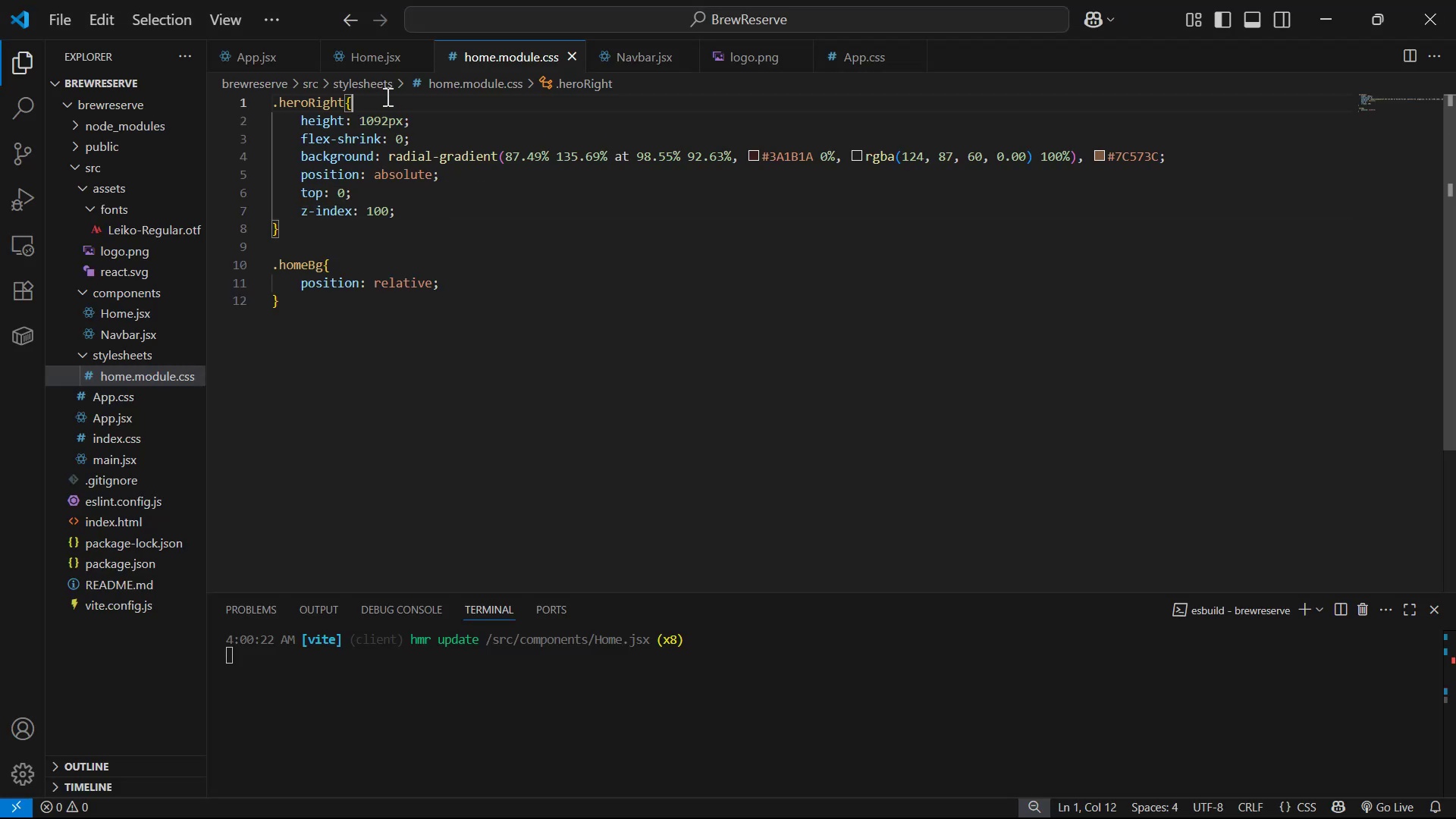 
key(Enter)
 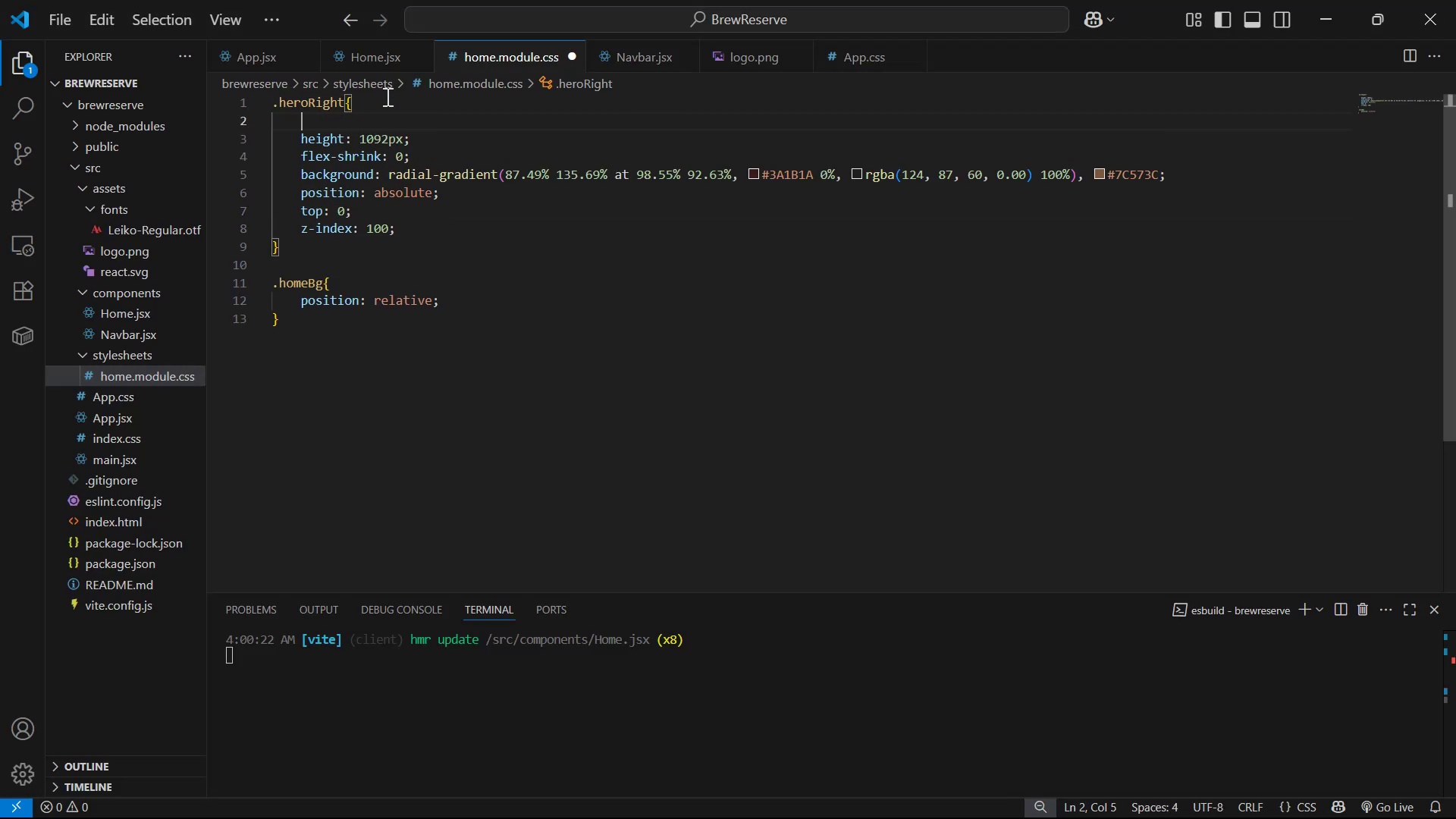 
type(wi)
 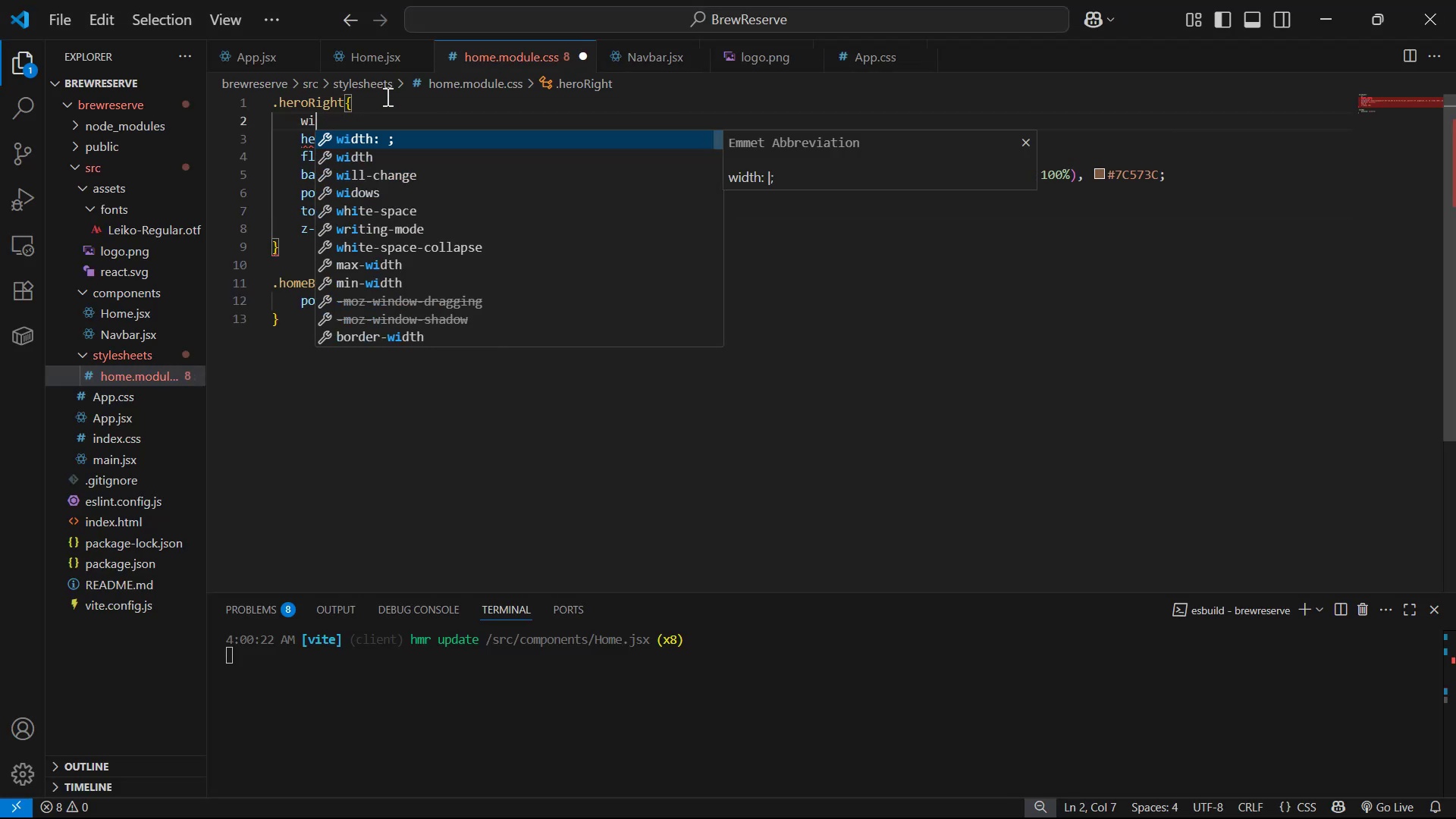 
key(Enter)
 